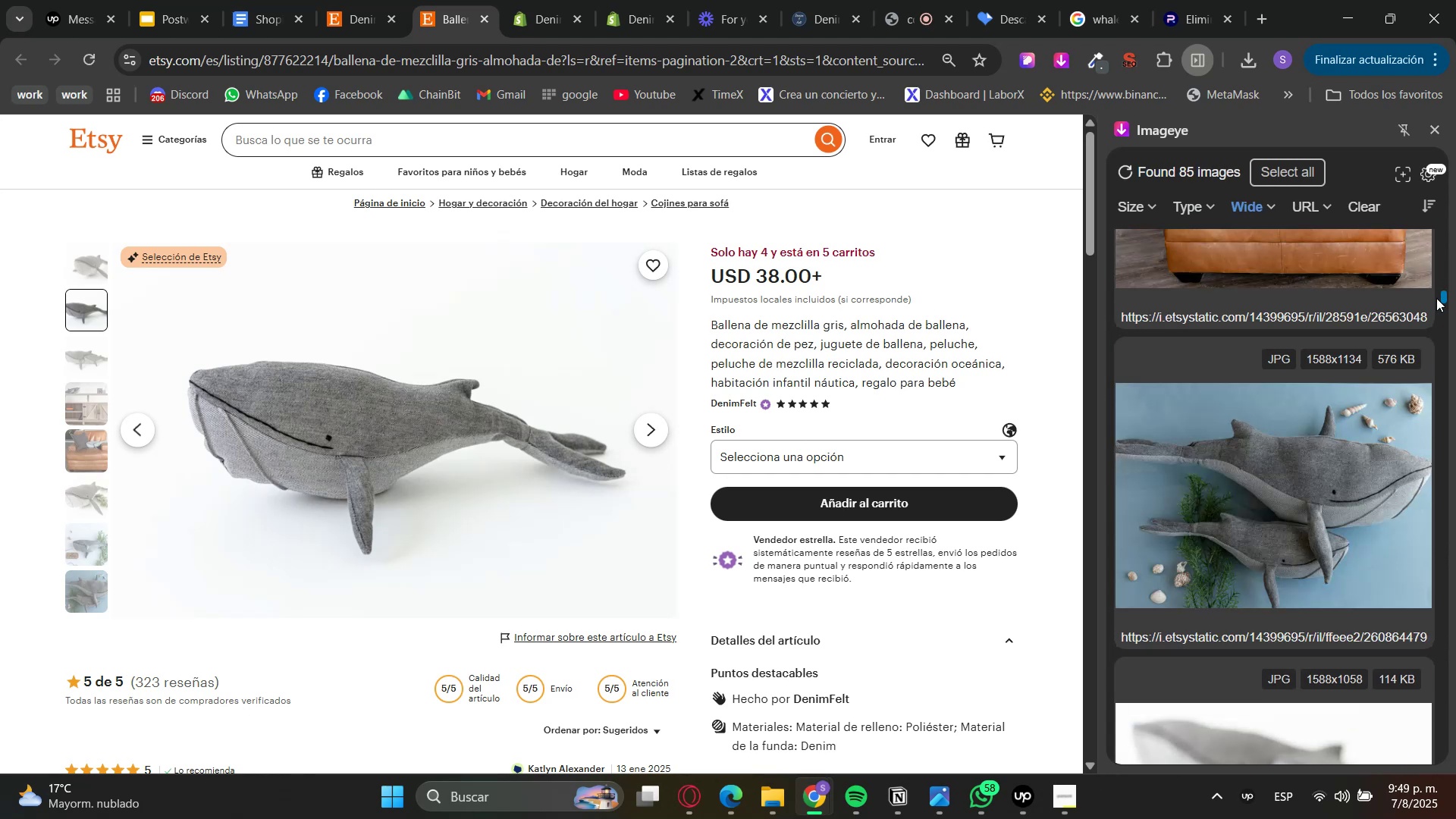 
left_click_drag(start_coordinate=[1442, 296], to_coordinate=[1441, 218])
 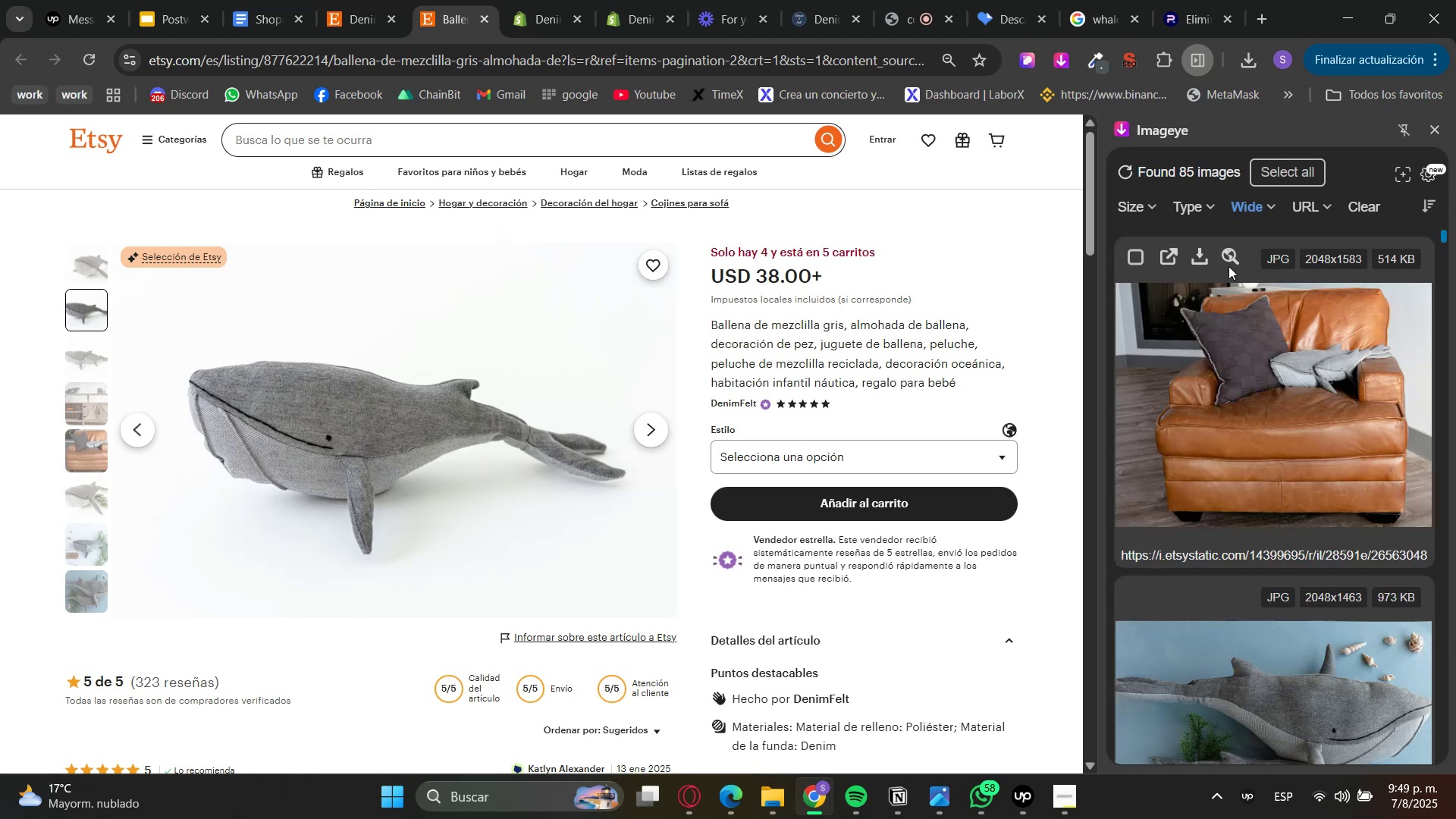 
left_click([1199, 253])
 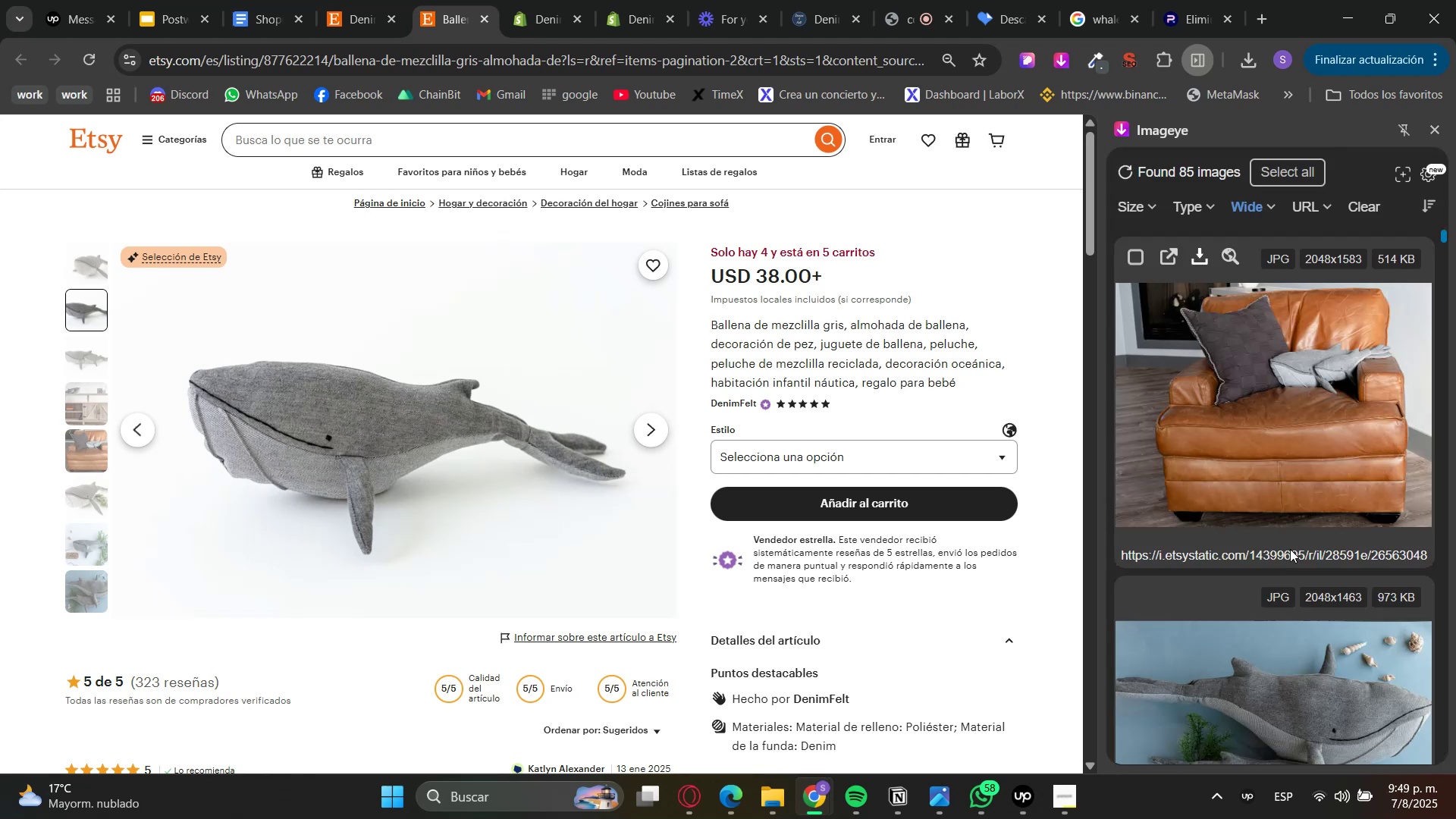 
scroll: coordinate [1290, 549], scroll_direction: down, amount: 4.0
 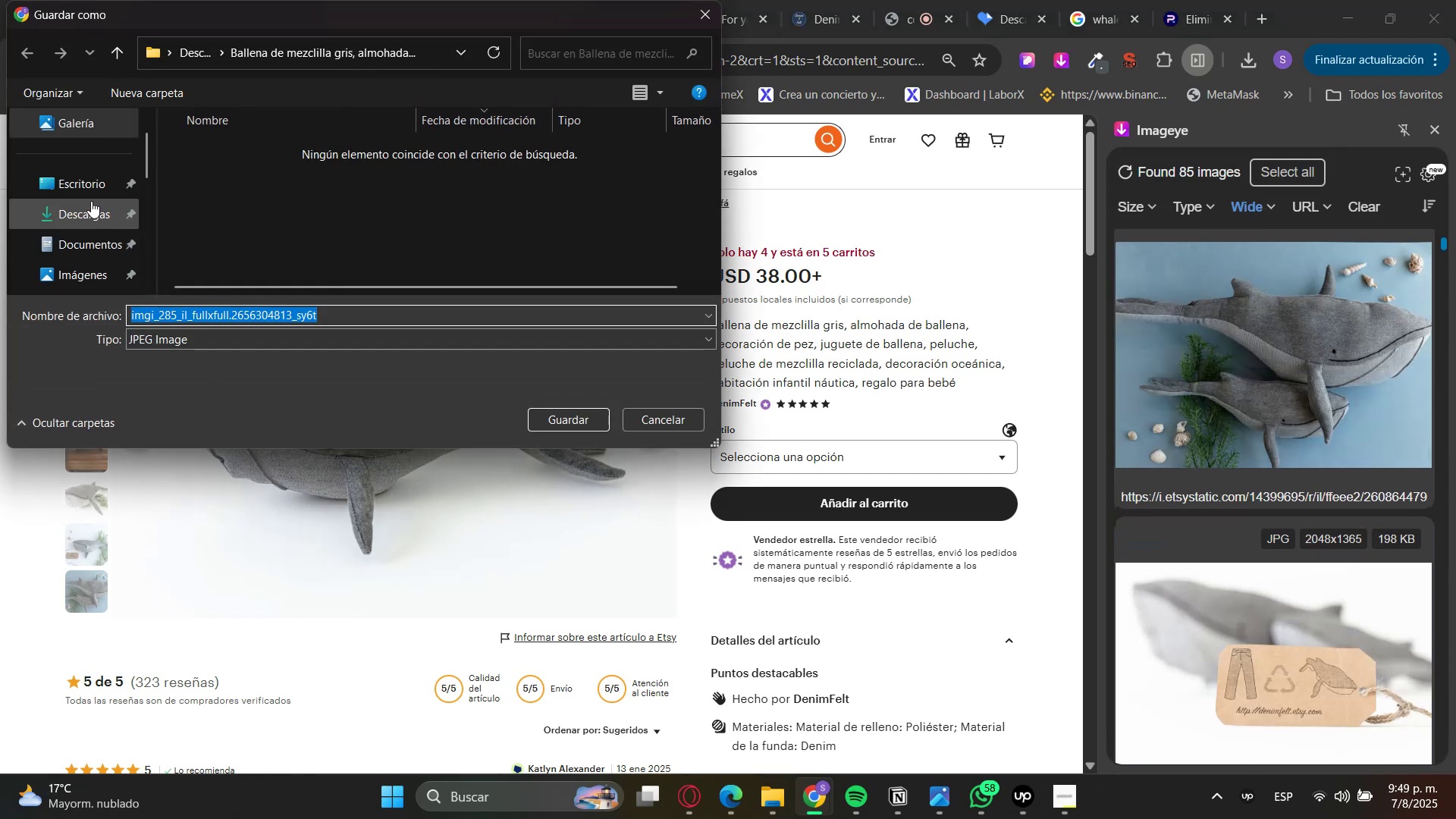 
double_click([89, 204])
 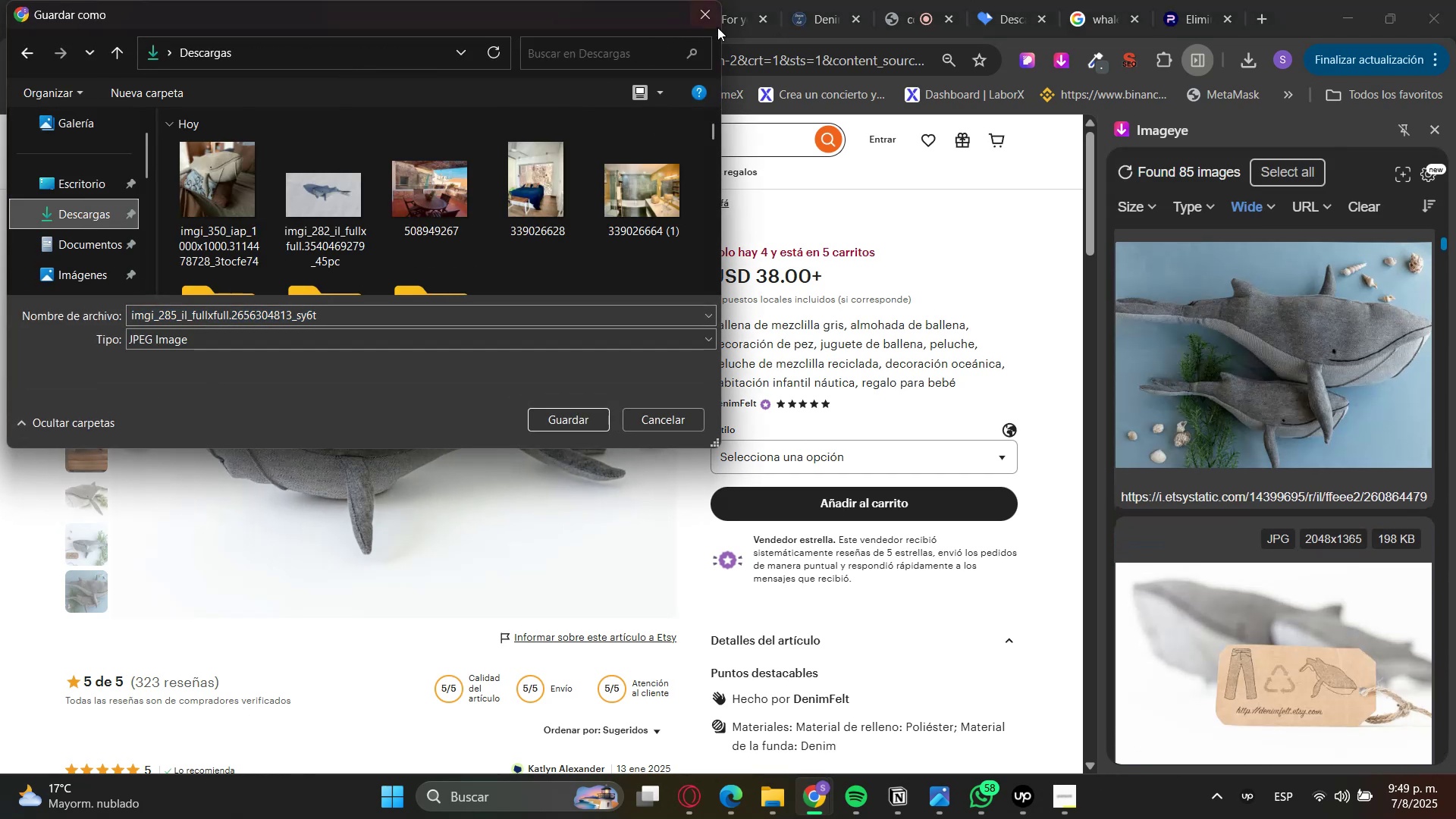 
left_click([712, 19])
 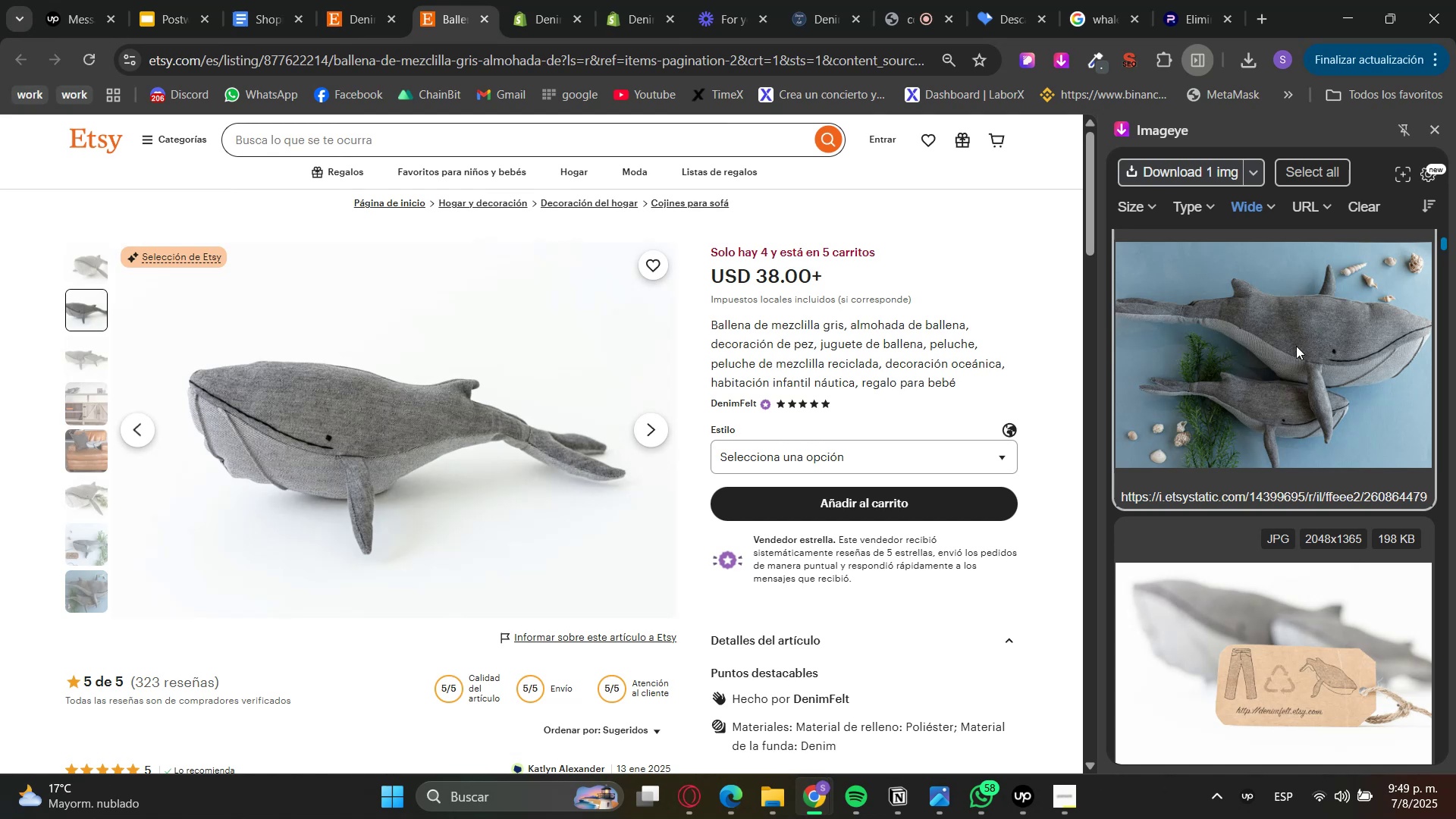 
scroll: coordinate [1266, 490], scroll_direction: up, amount: 4.0
 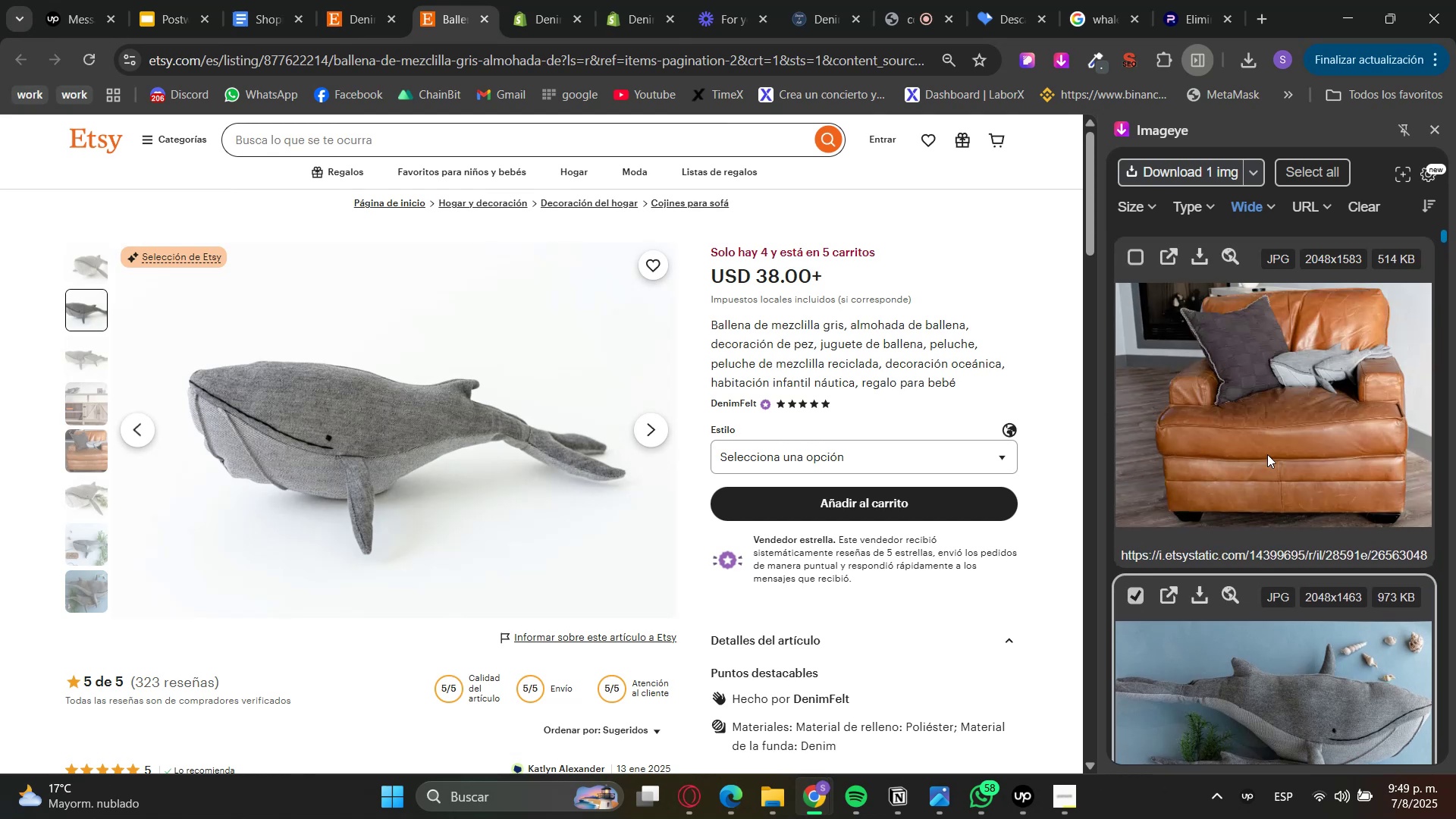 
left_click([1275, 399])
 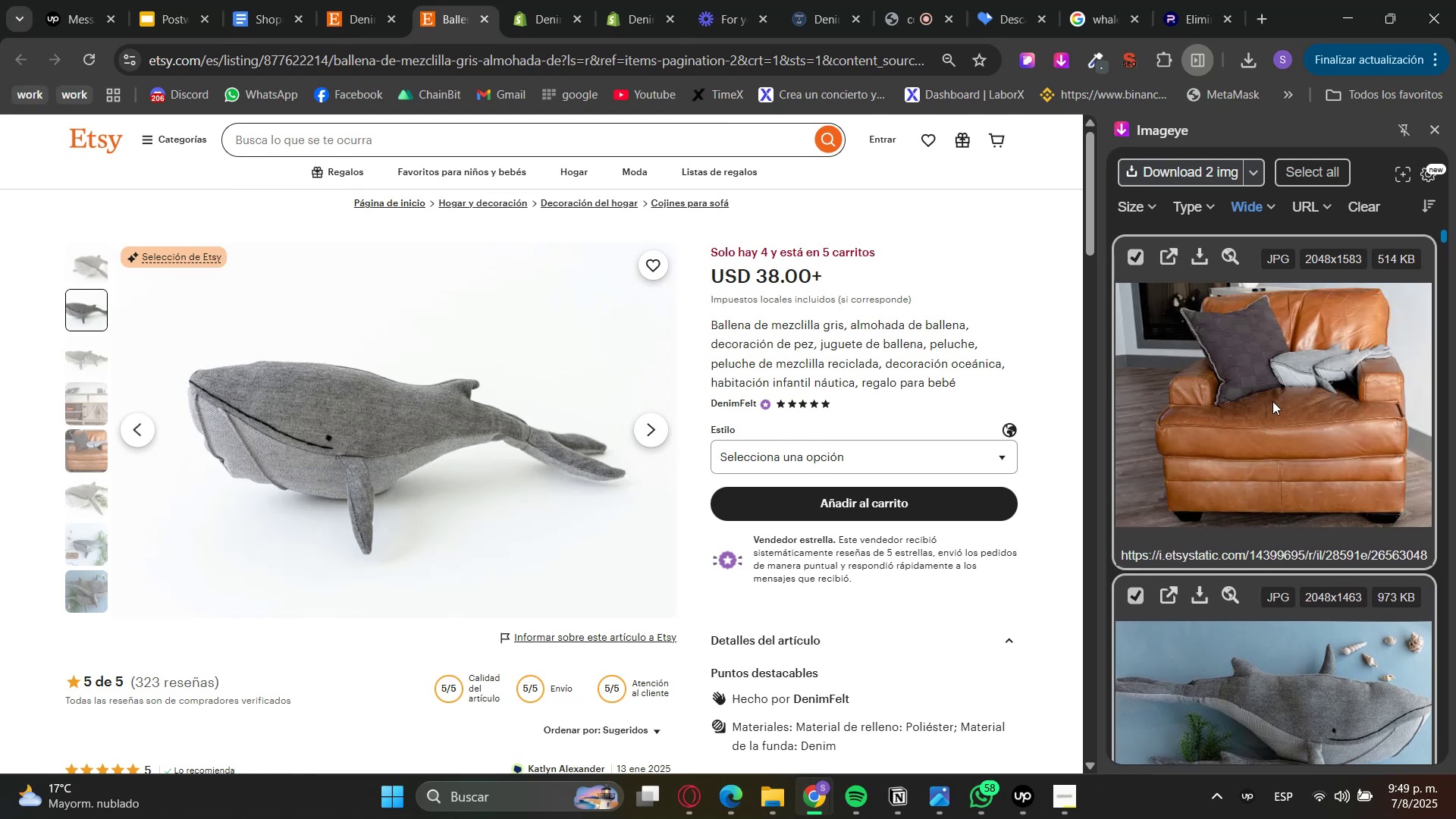 
scroll: coordinate [1259, 433], scroll_direction: down, amount: 12.0
 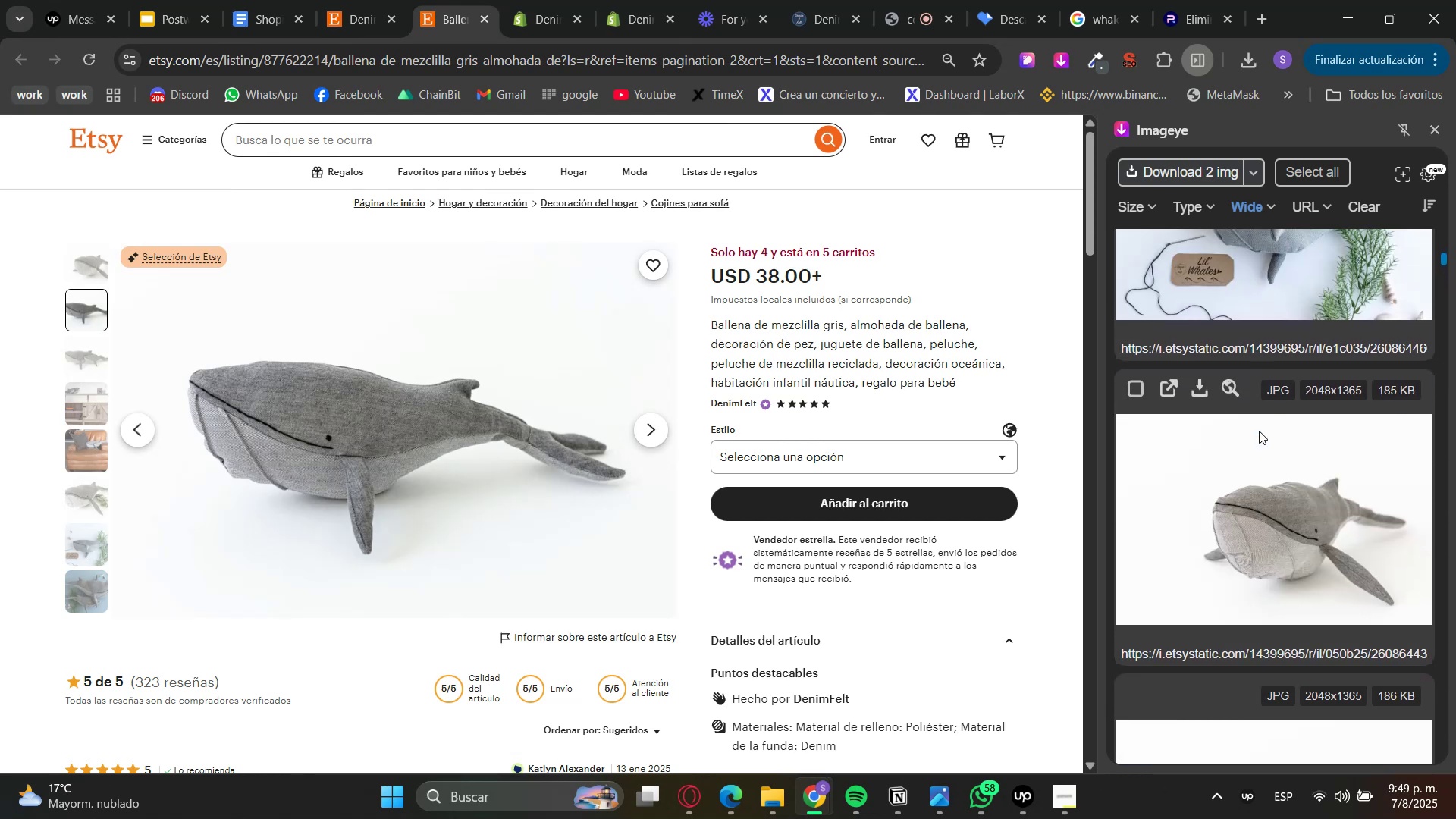 
scroll: coordinate [1259, 431], scroll_direction: up, amount: 2.0
 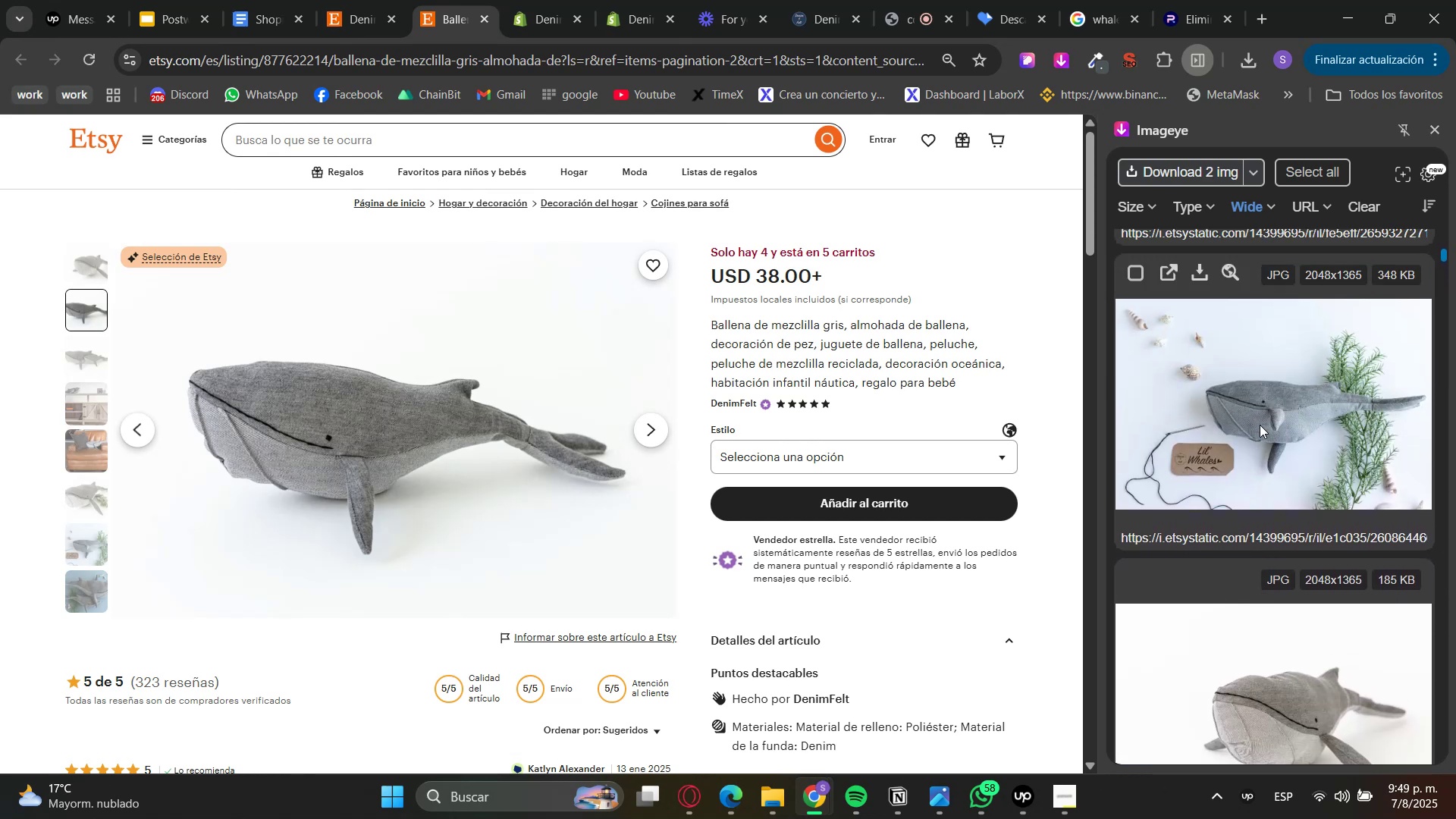 
left_click([1260, 425])
 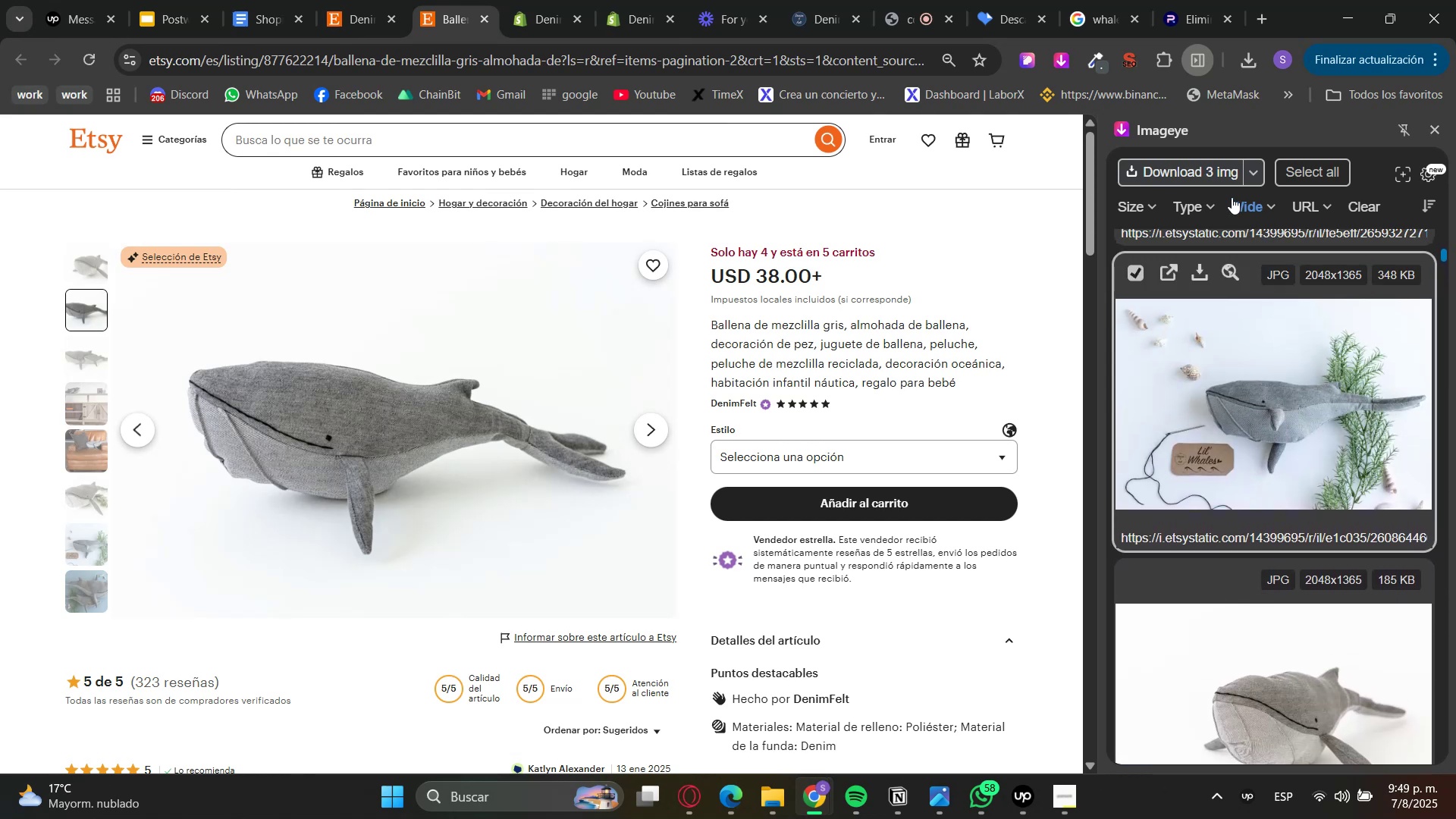 
left_click([1204, 167])
 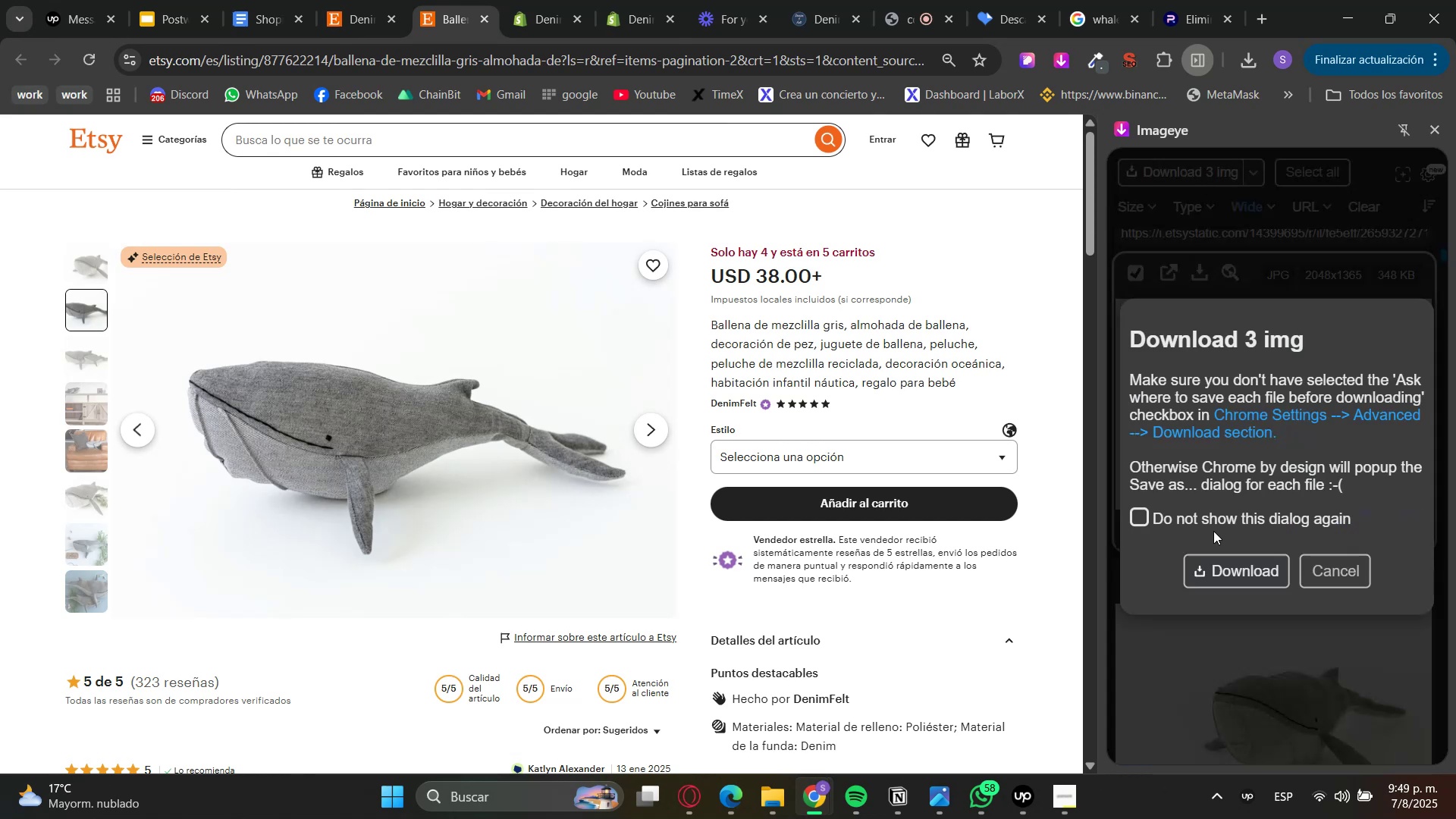 
left_click([1222, 572])
 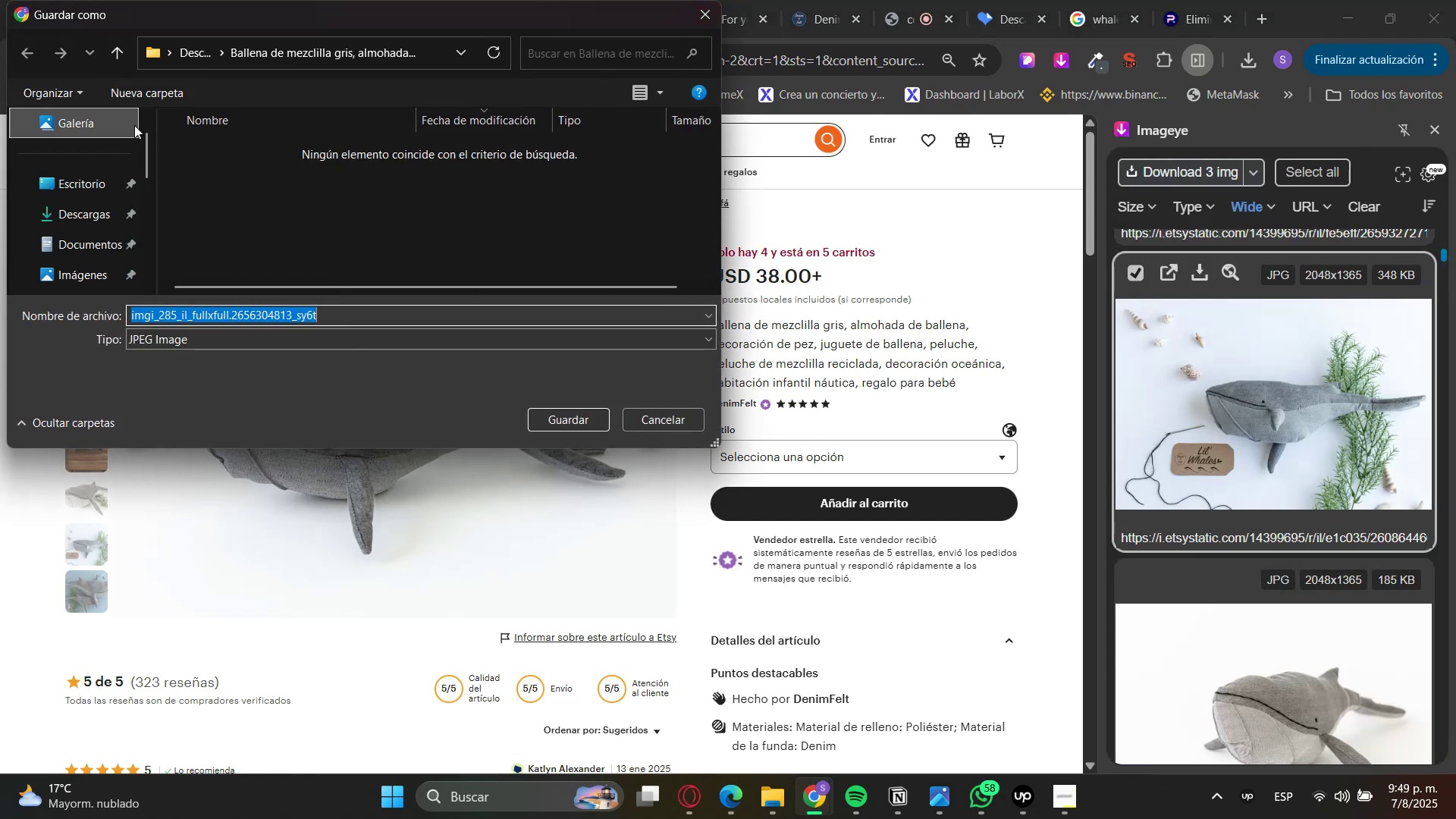 
left_click([565, 419])
 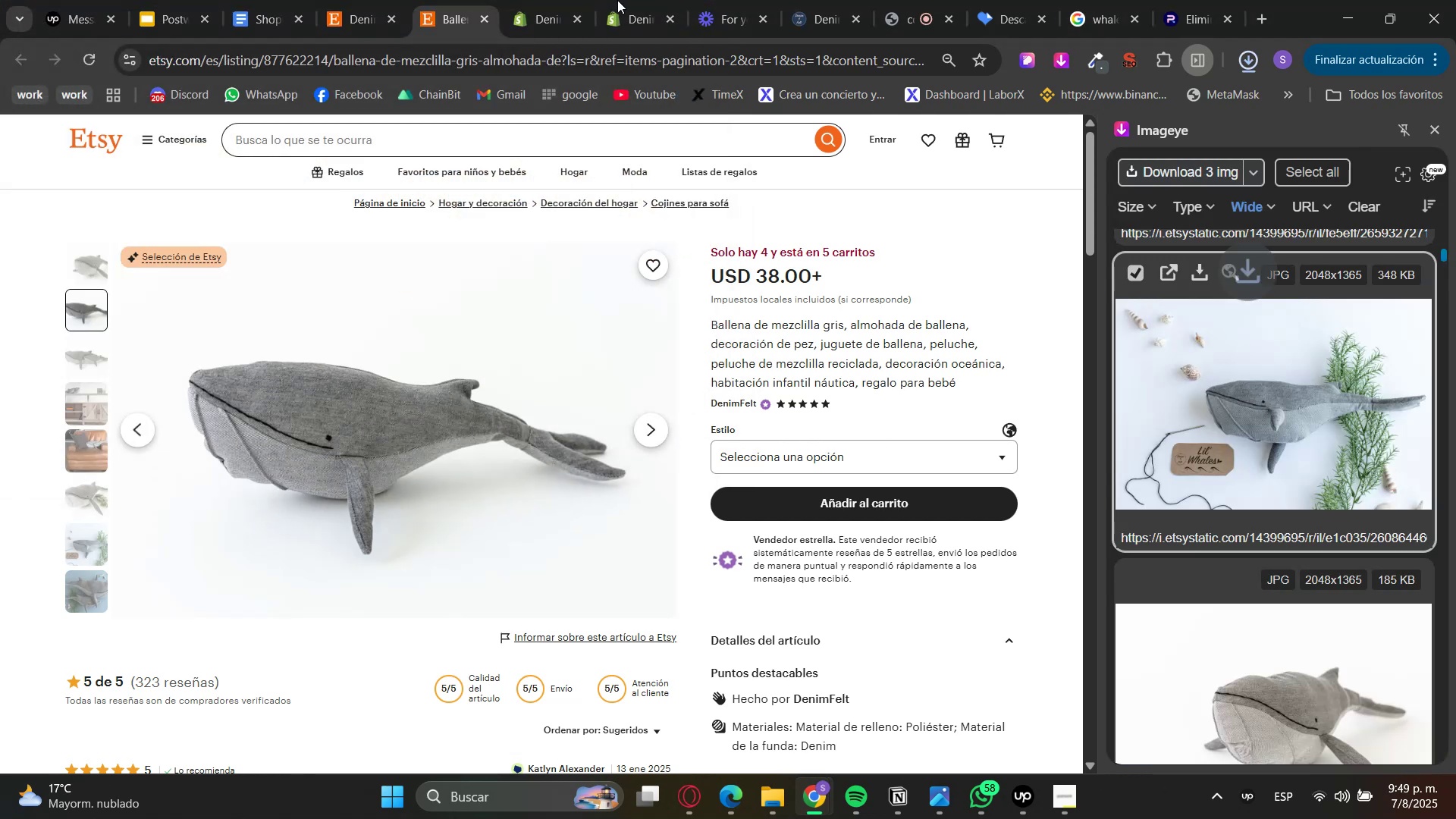 
left_click([616, 0])
 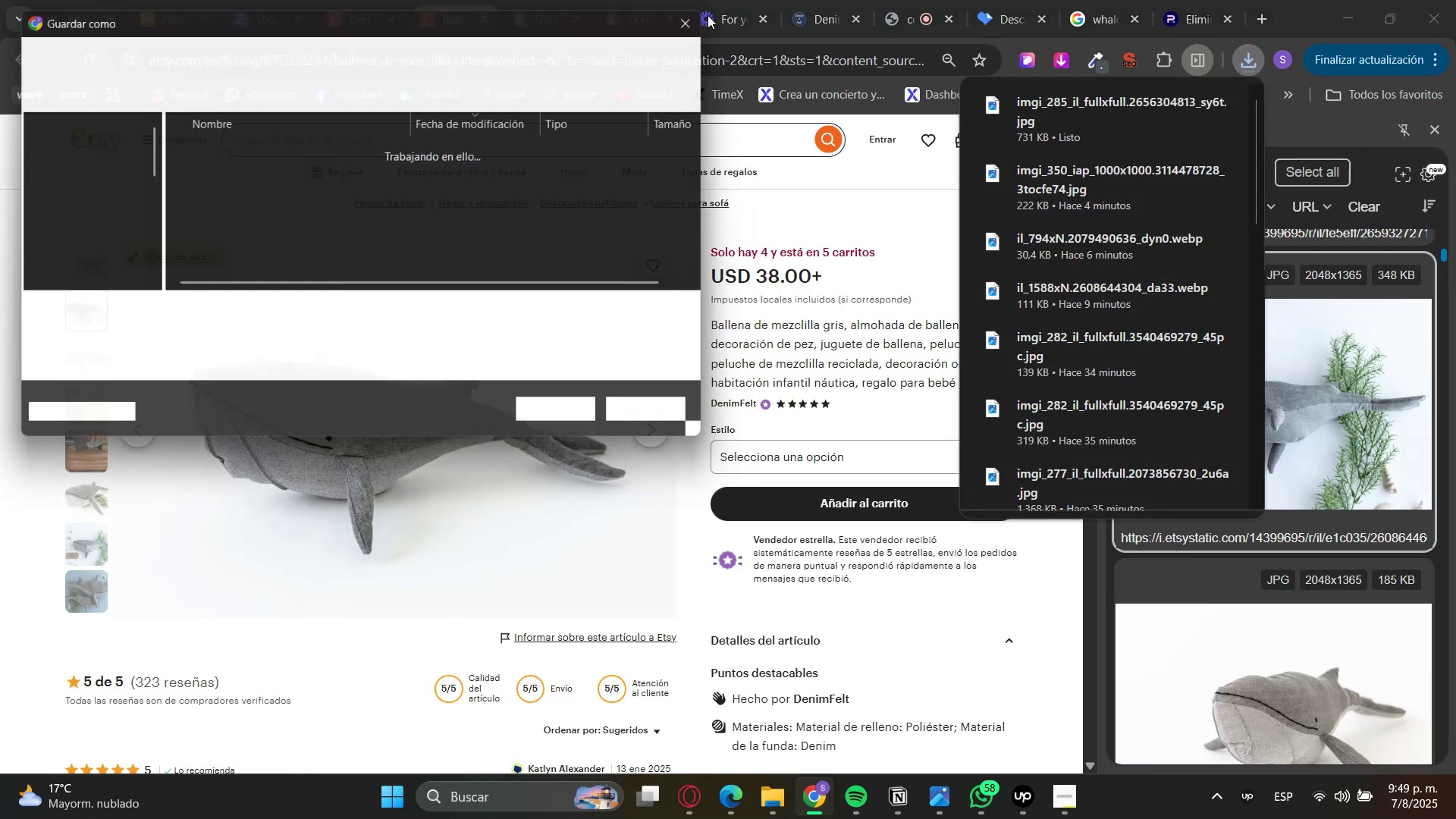 
left_click([637, 0])
 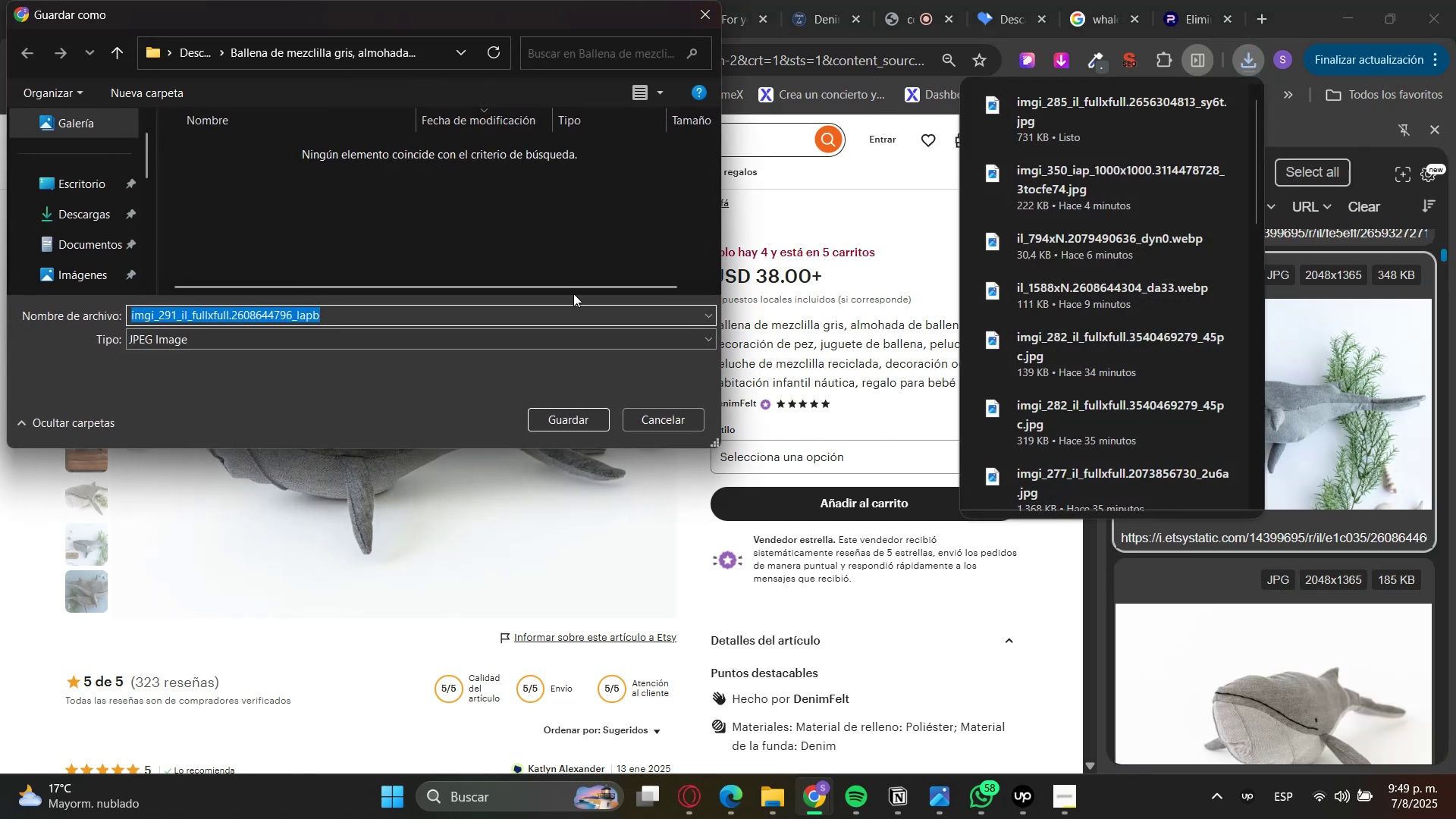 
left_click([570, 426])
 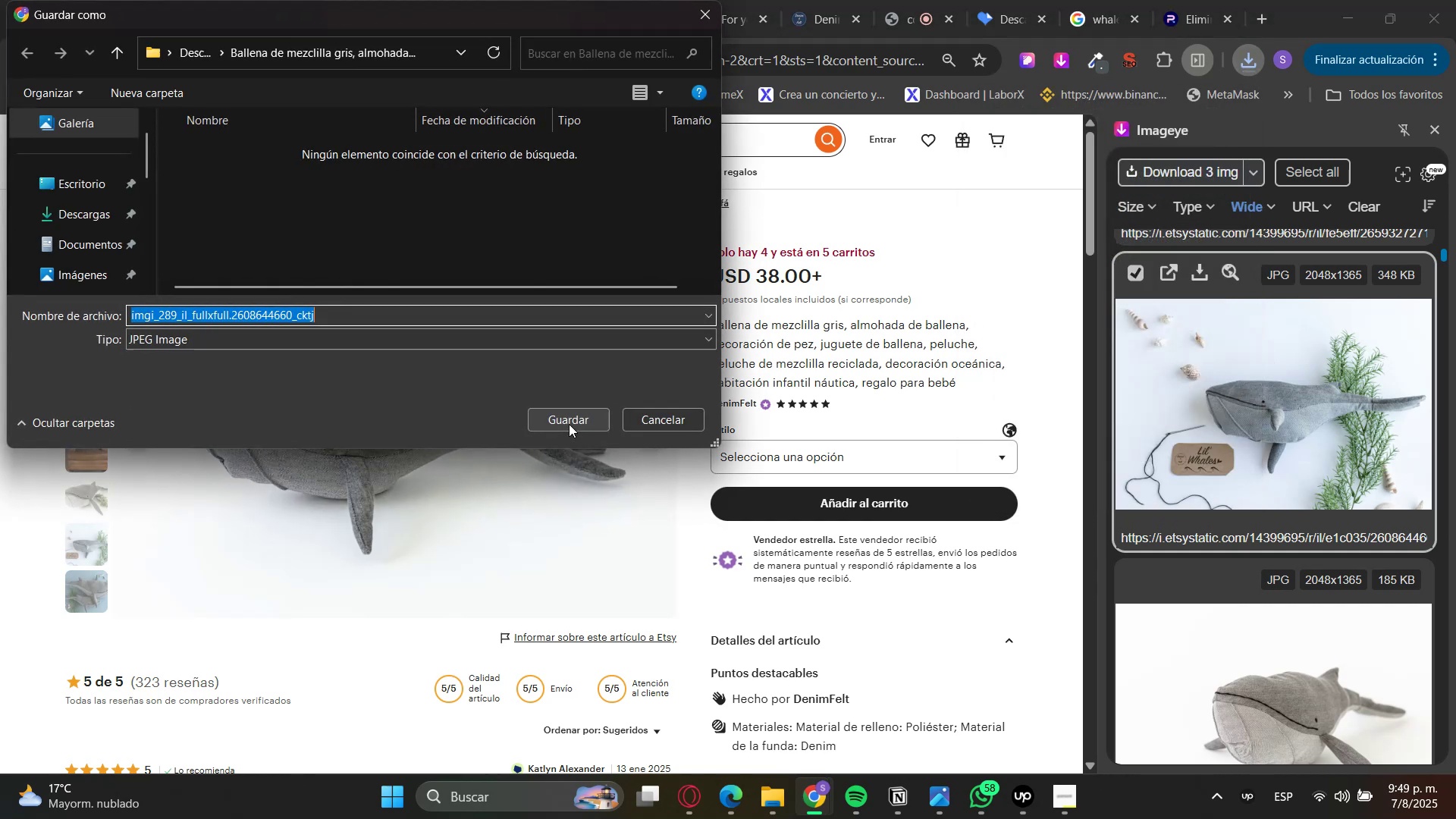 
double_click([730, 0])
 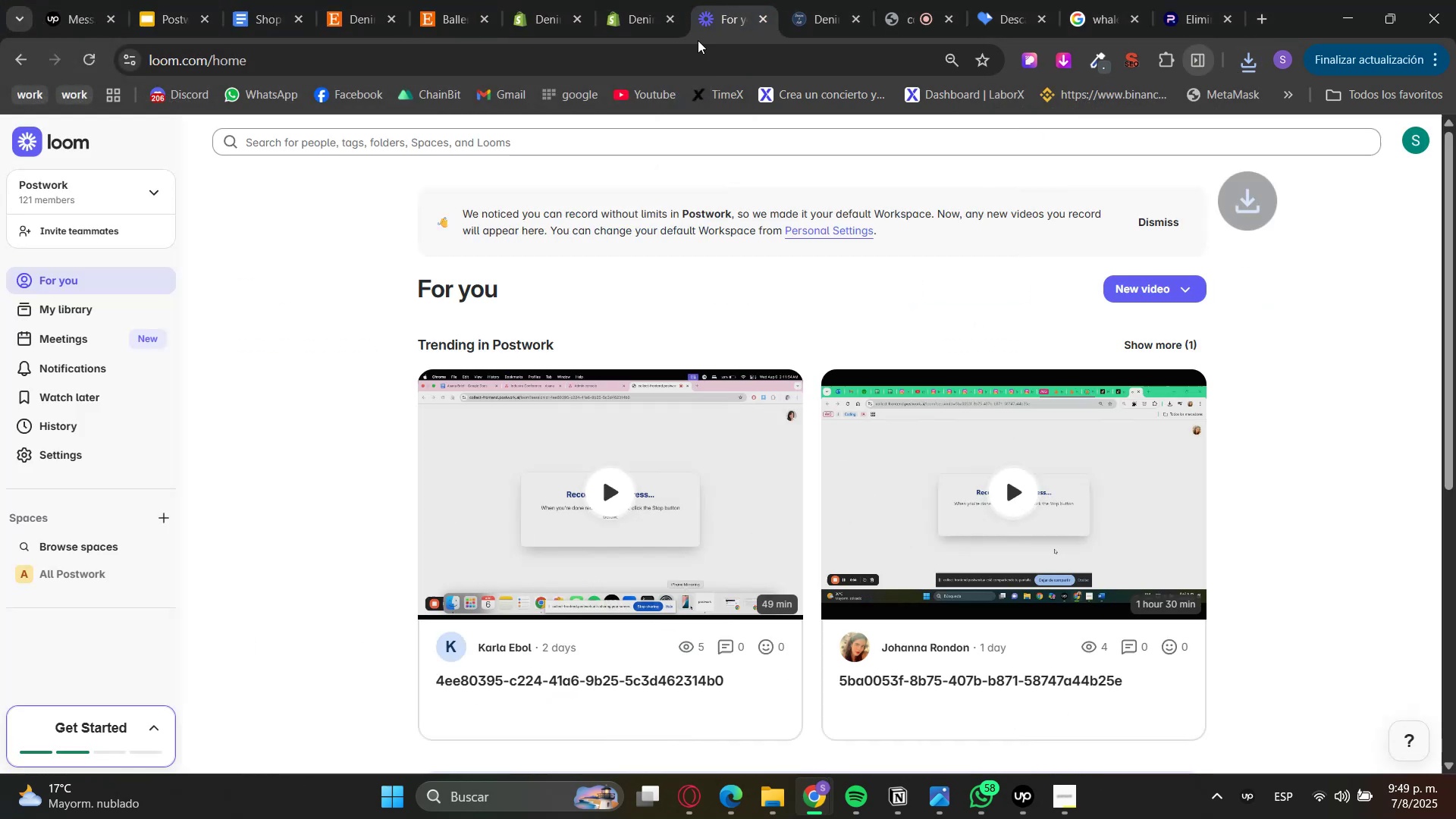 
triple_click([625, 9])
 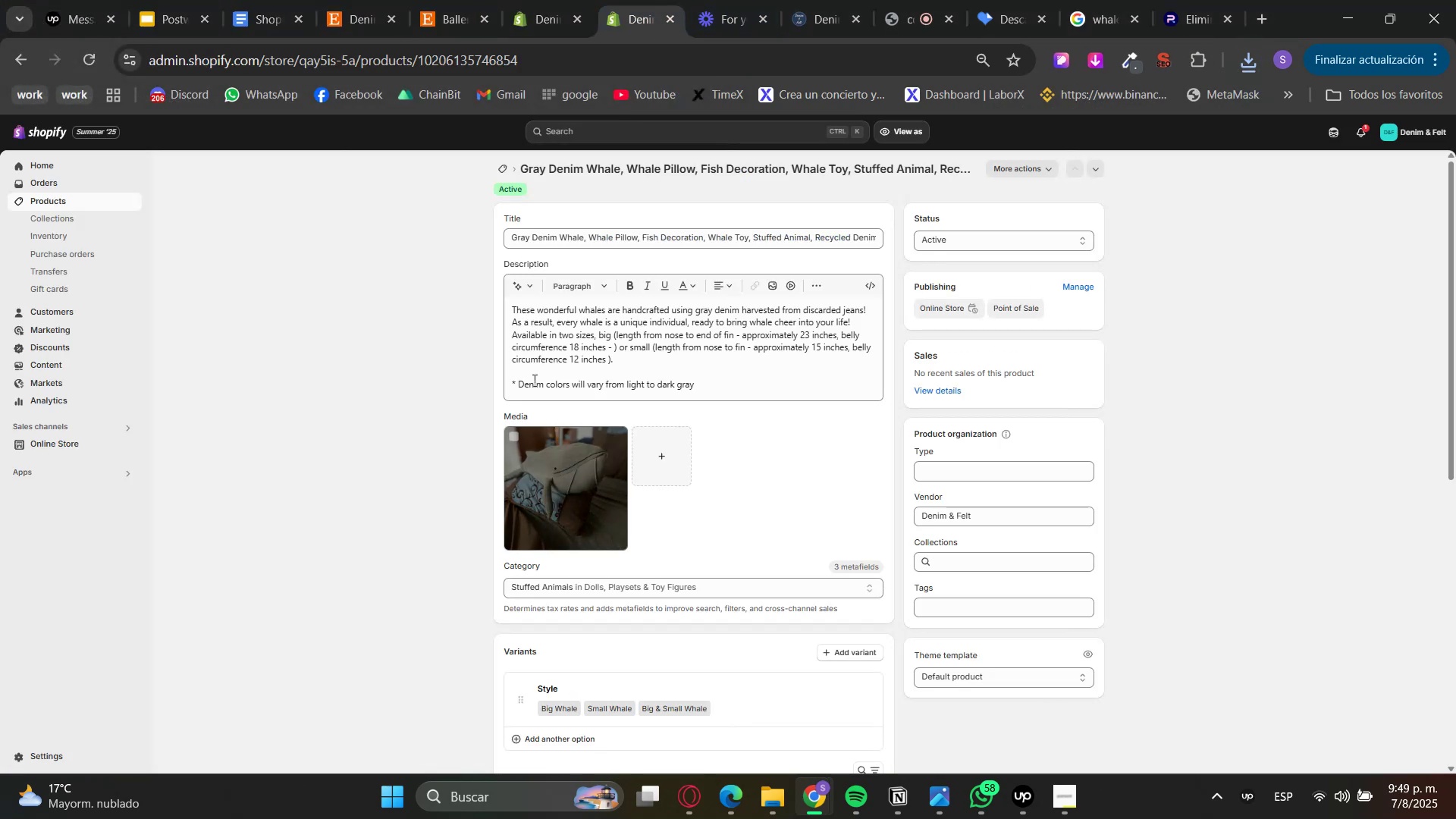 
left_click([513, 0])
 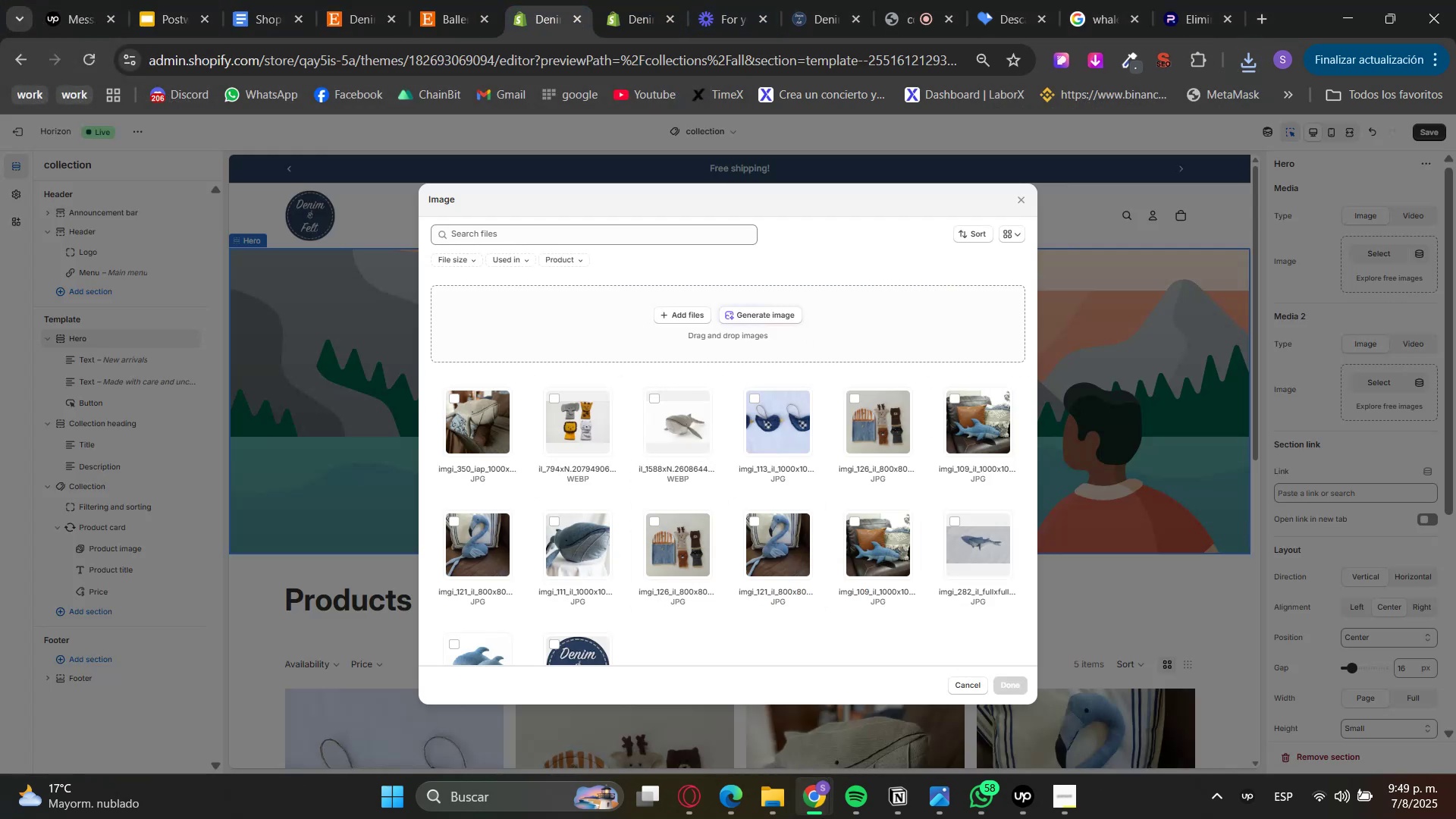 
left_click([767, 790])
 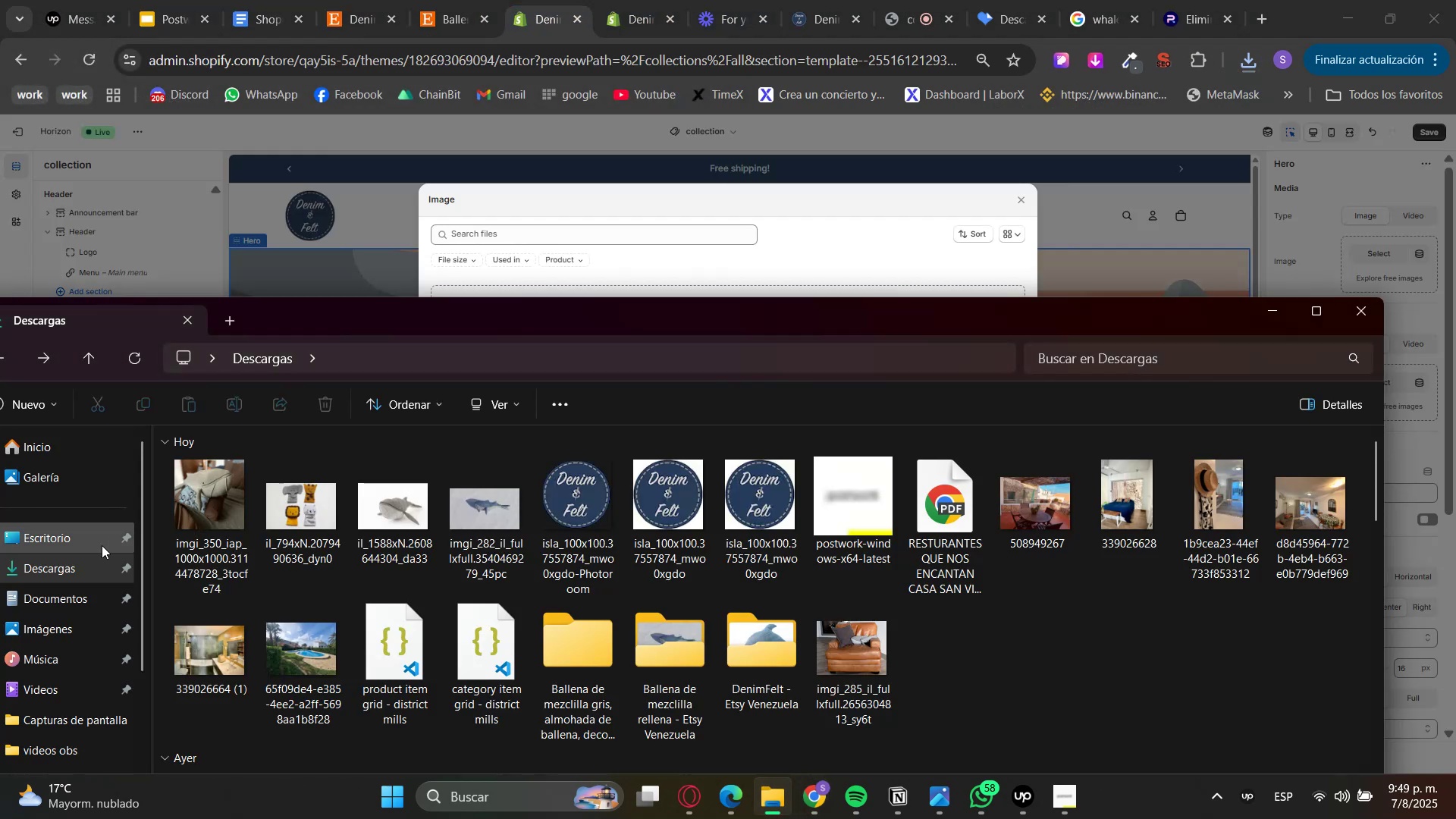 
left_click([85, 568])
 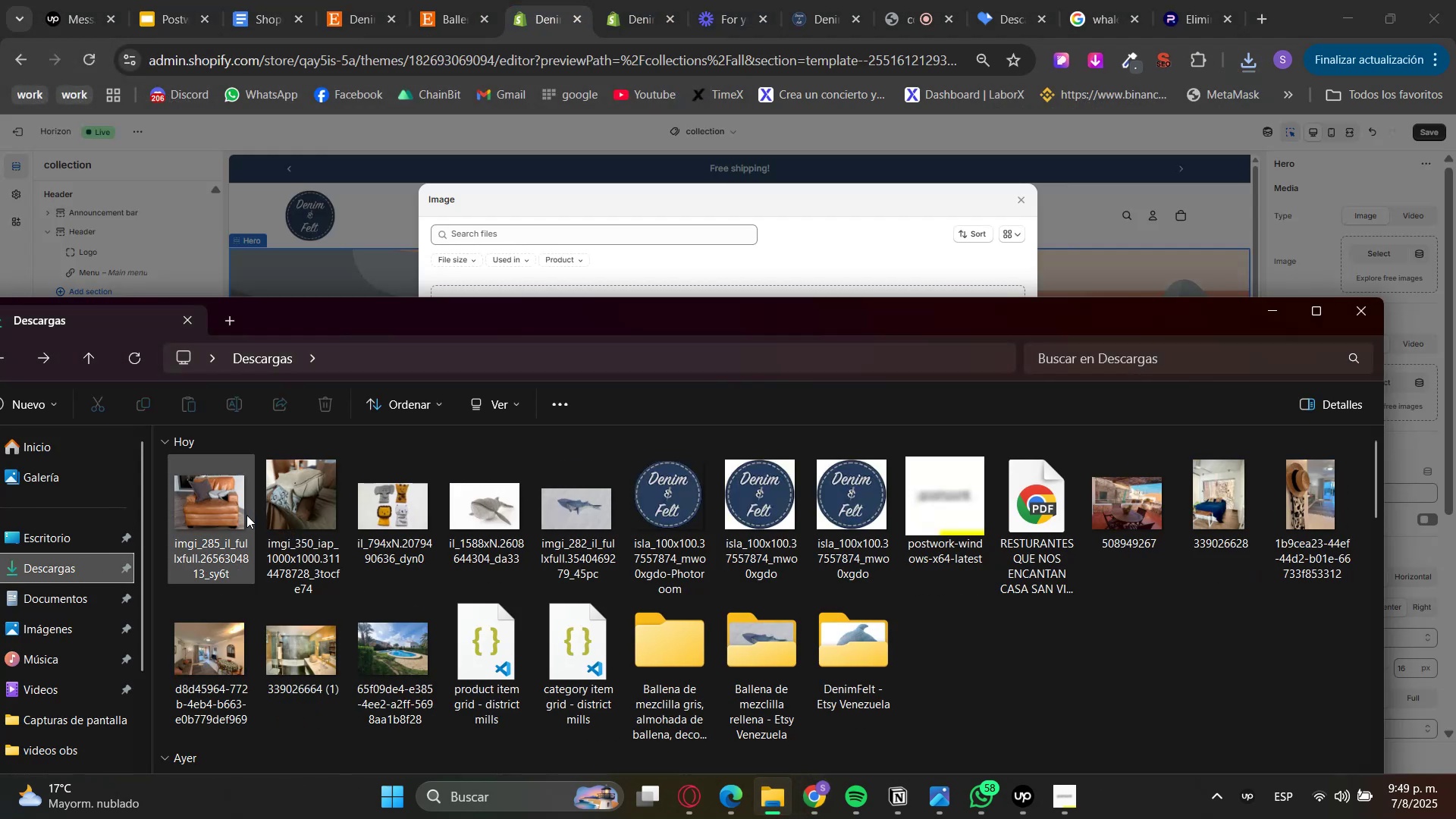 
left_click_drag(start_coordinate=[229, 505], to_coordinate=[696, 262])
 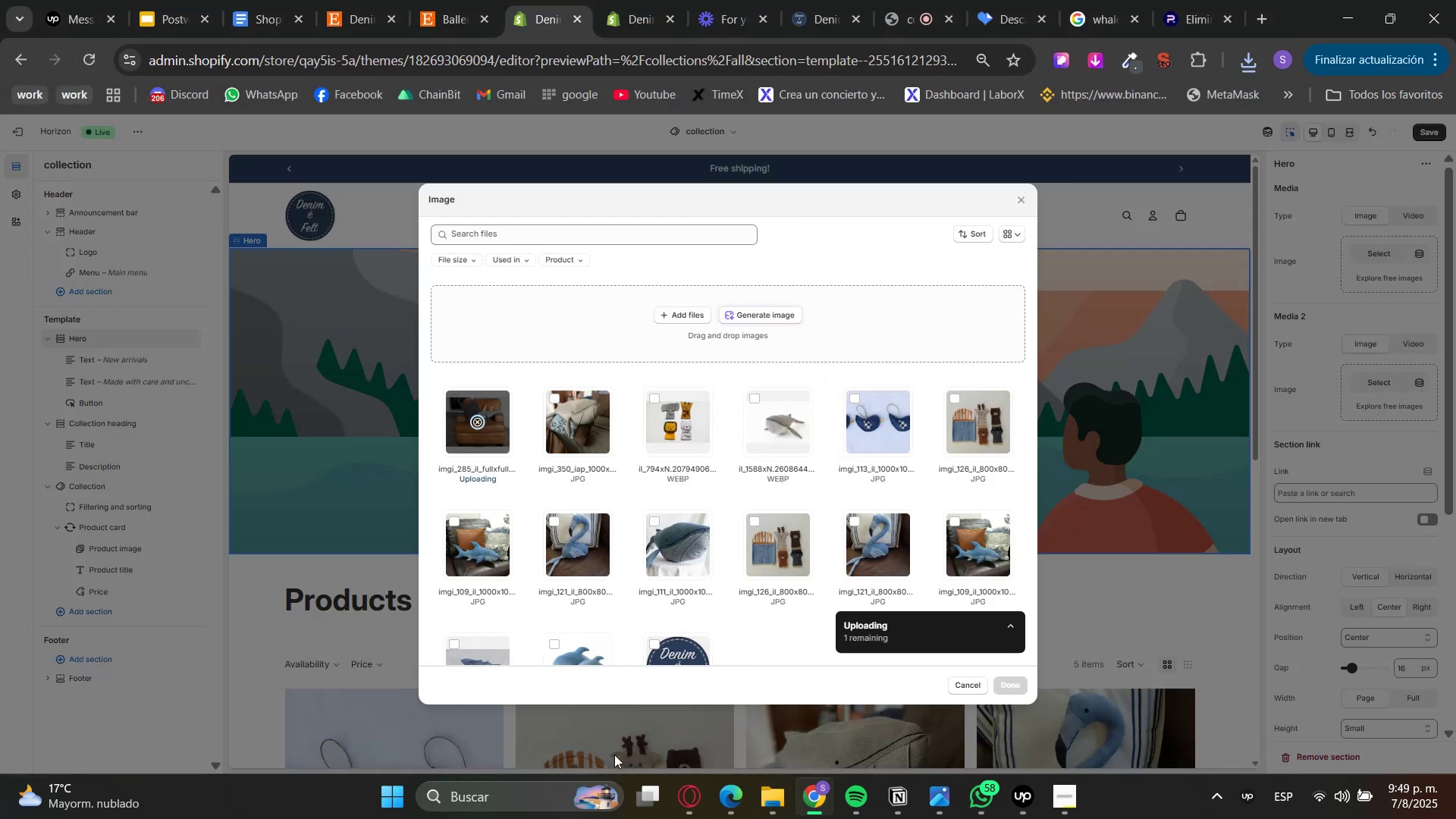 
left_click([759, 795])
 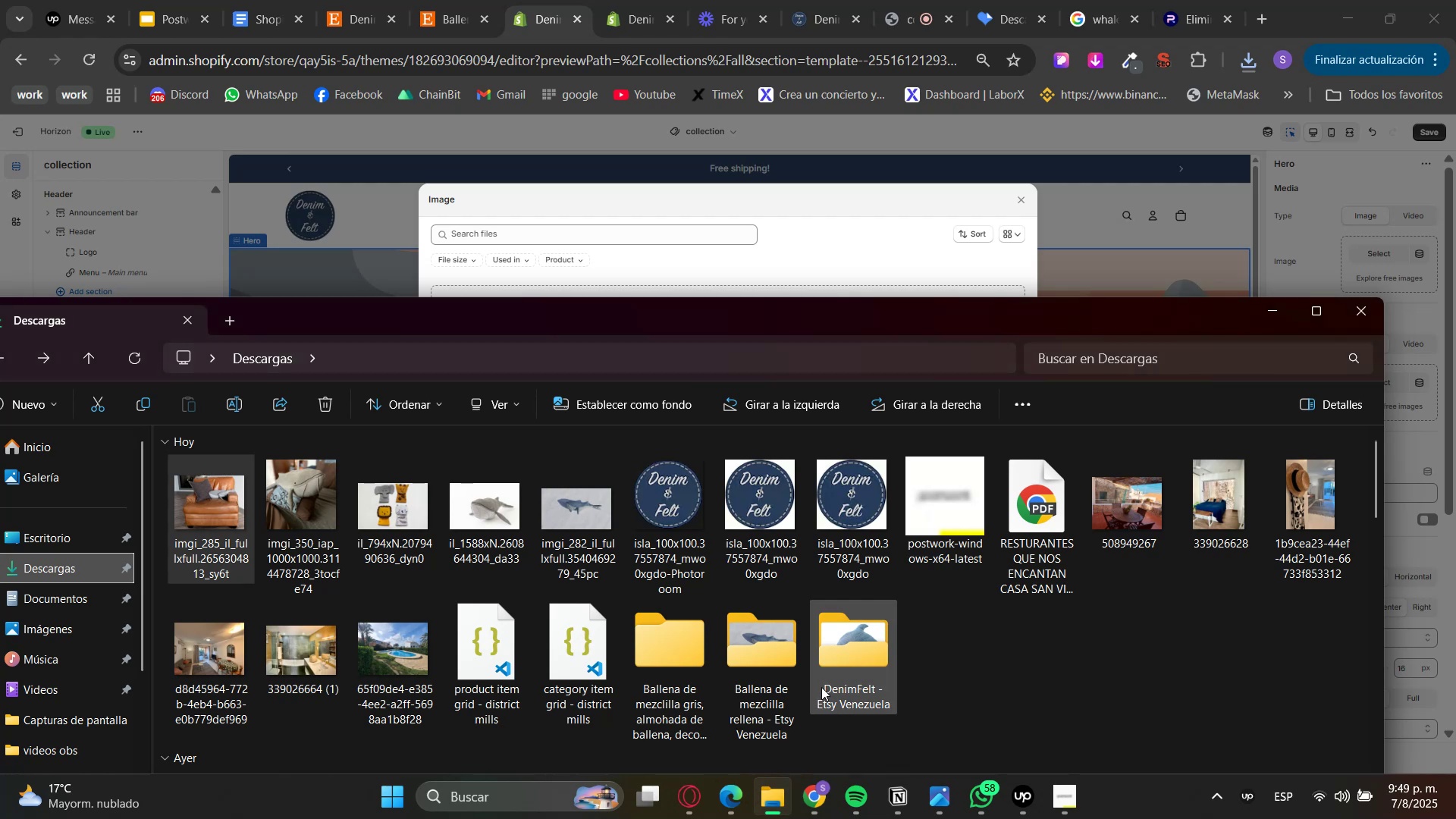 
double_click([849, 677])
 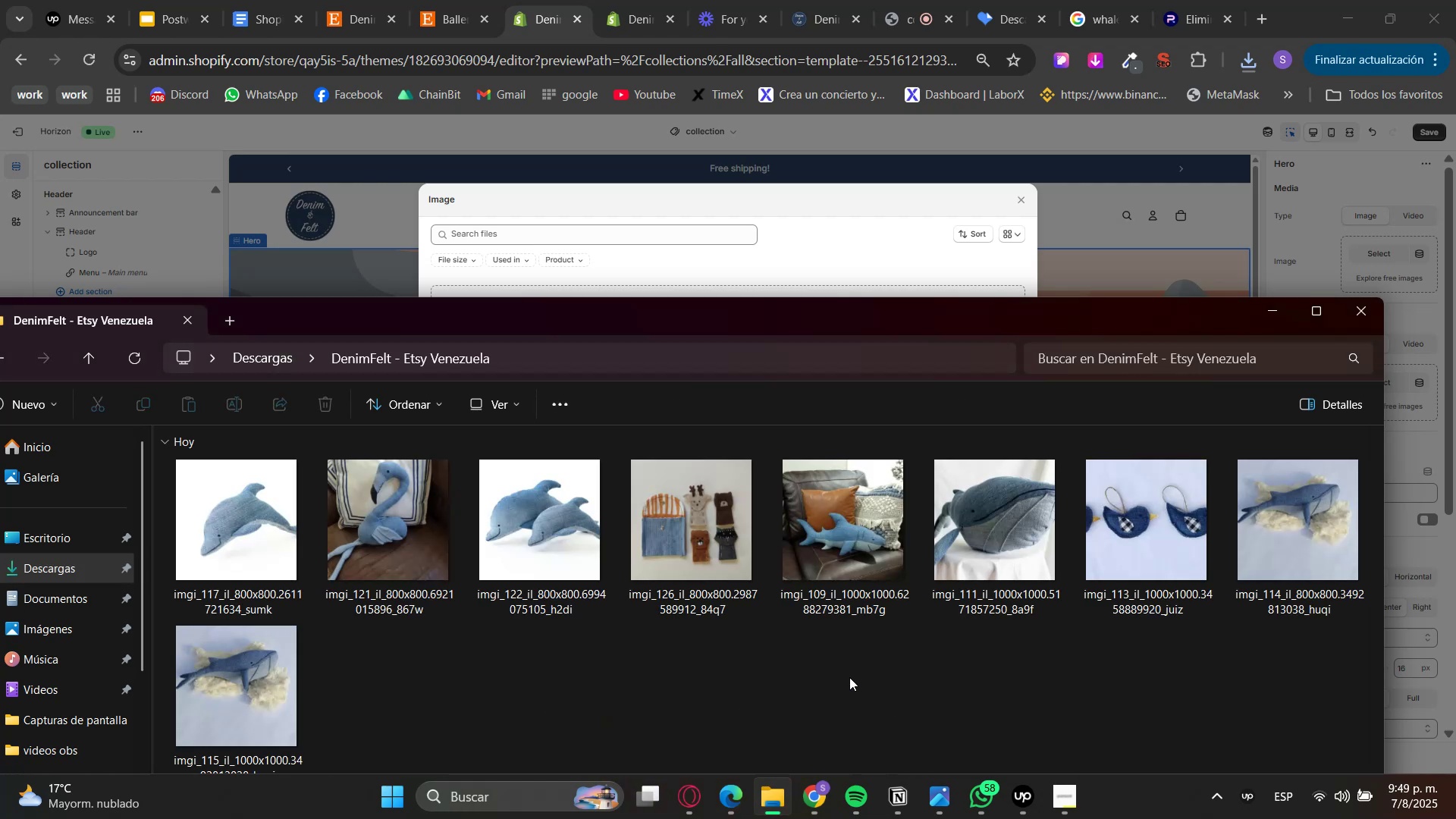 
key(Backspace)
 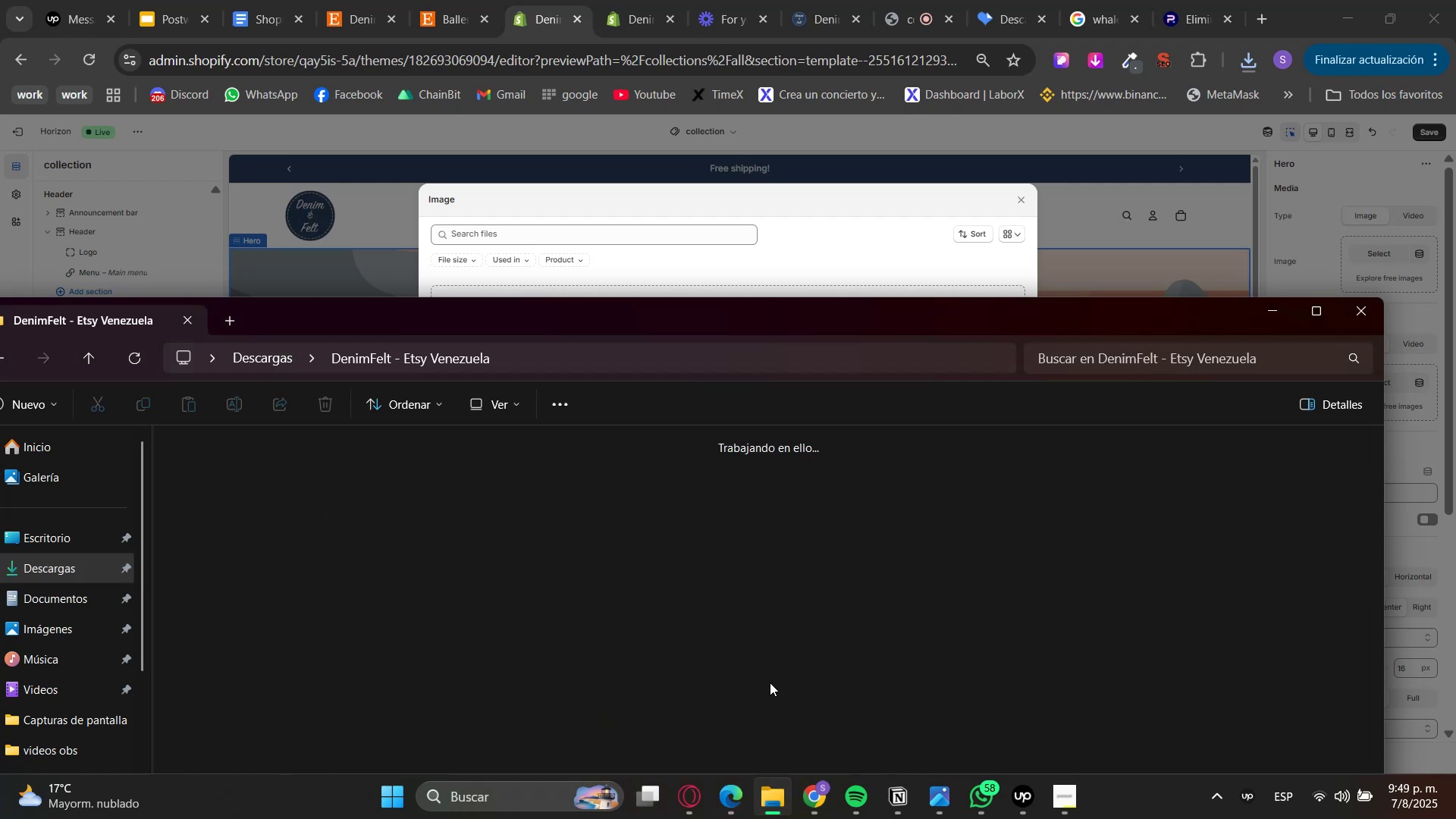 
double_click([770, 682])
 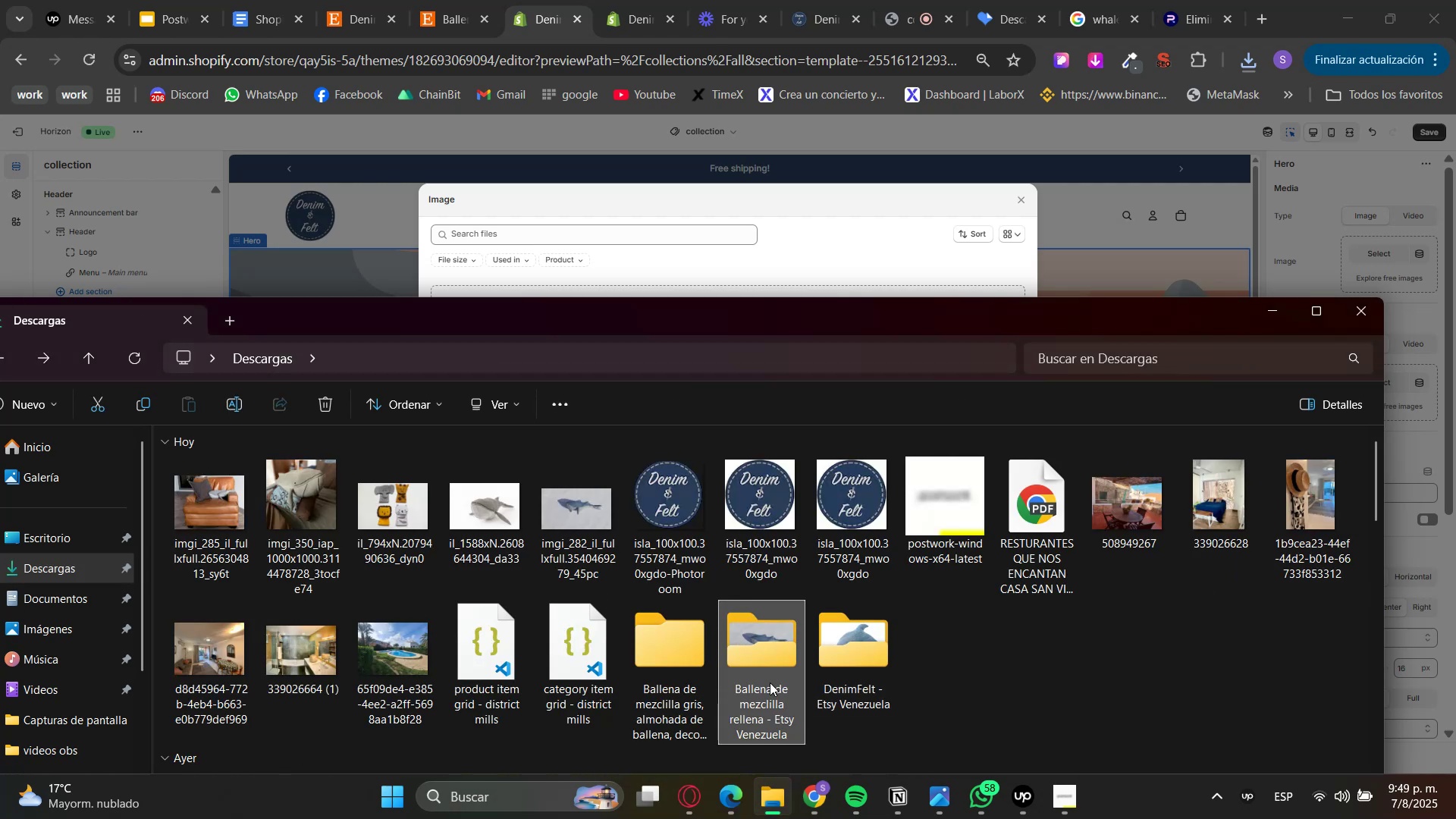 
triple_click([770, 682])
 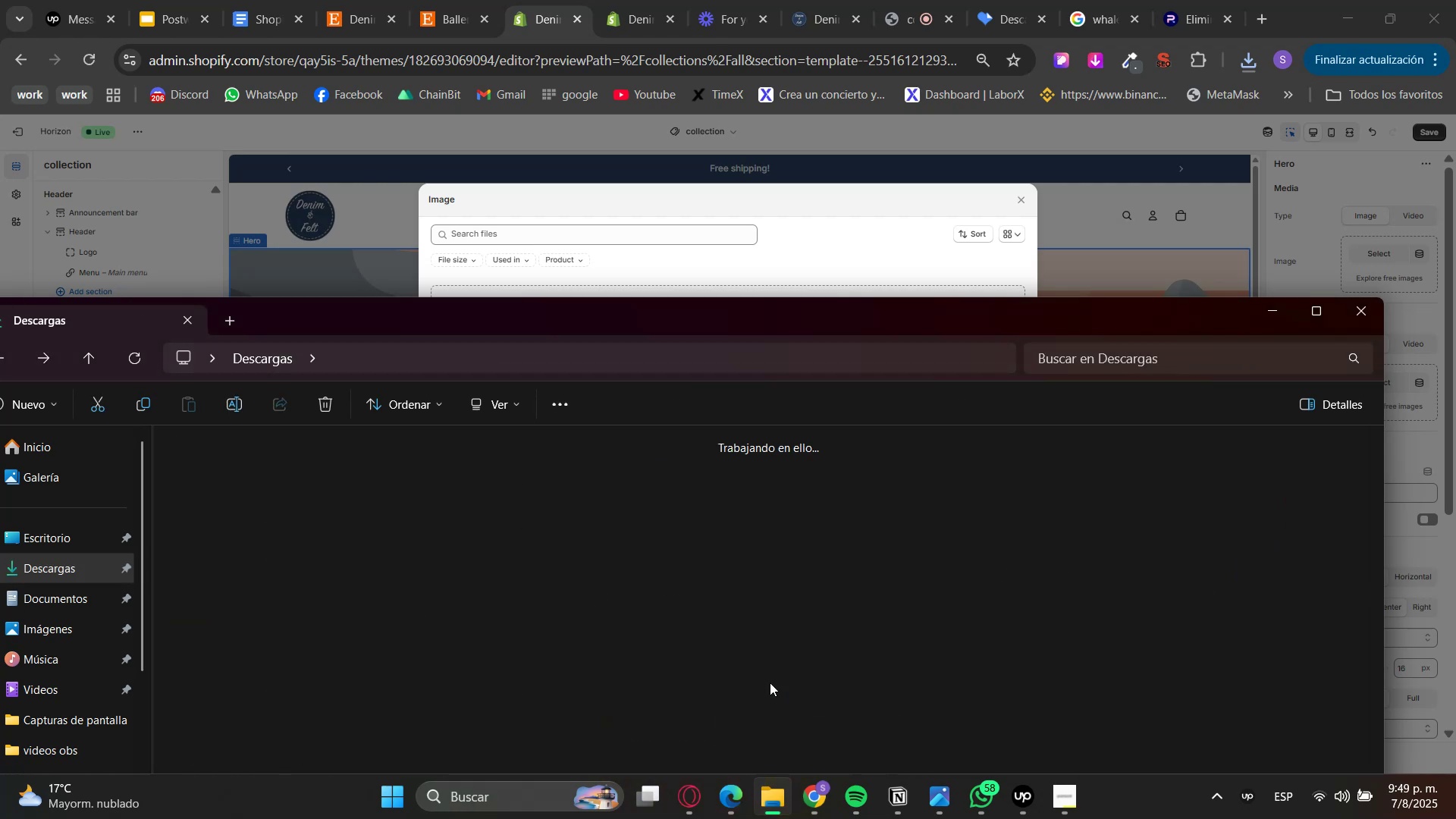 
triple_click([770, 682])
 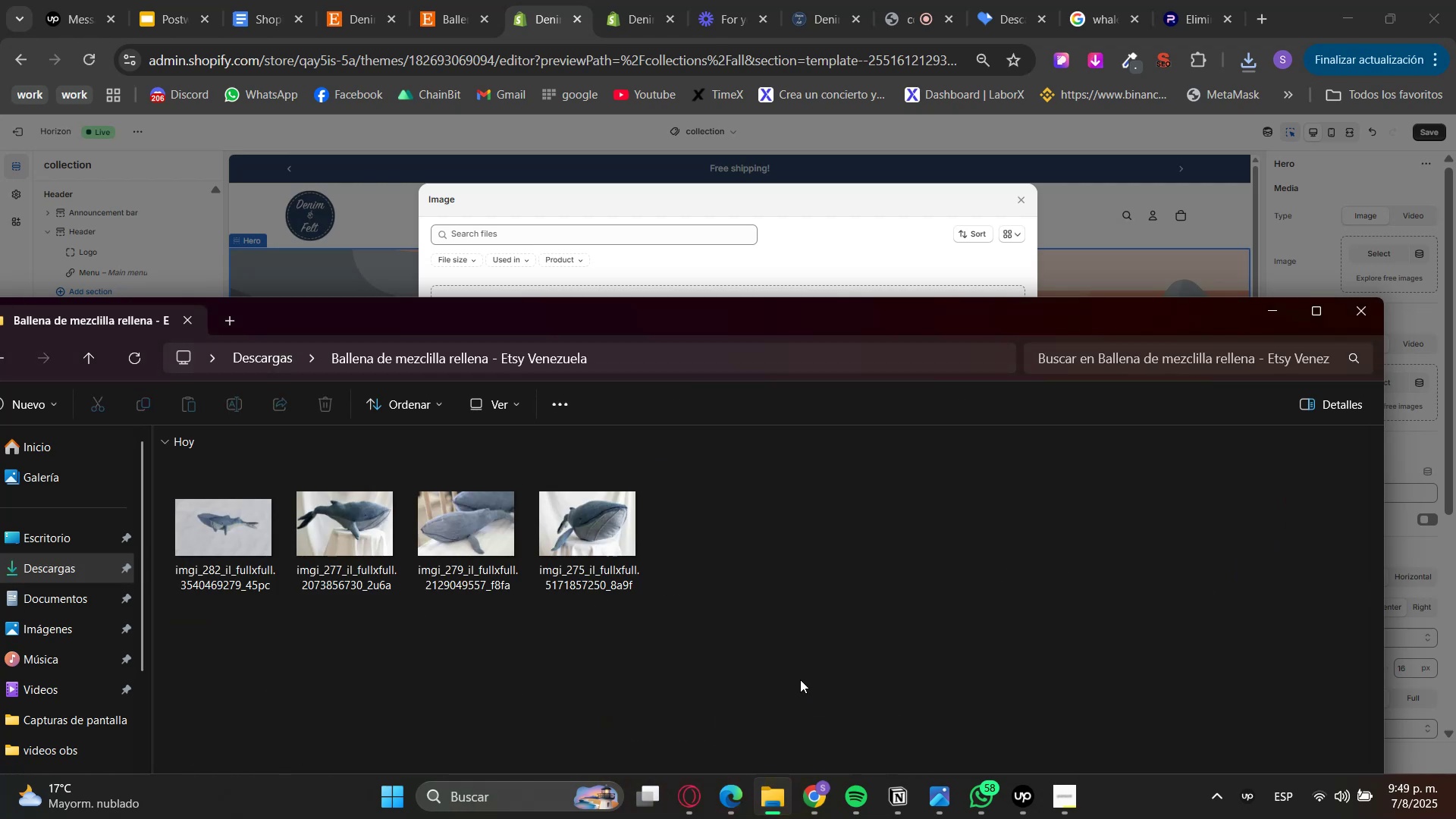 
key(Backspace)
 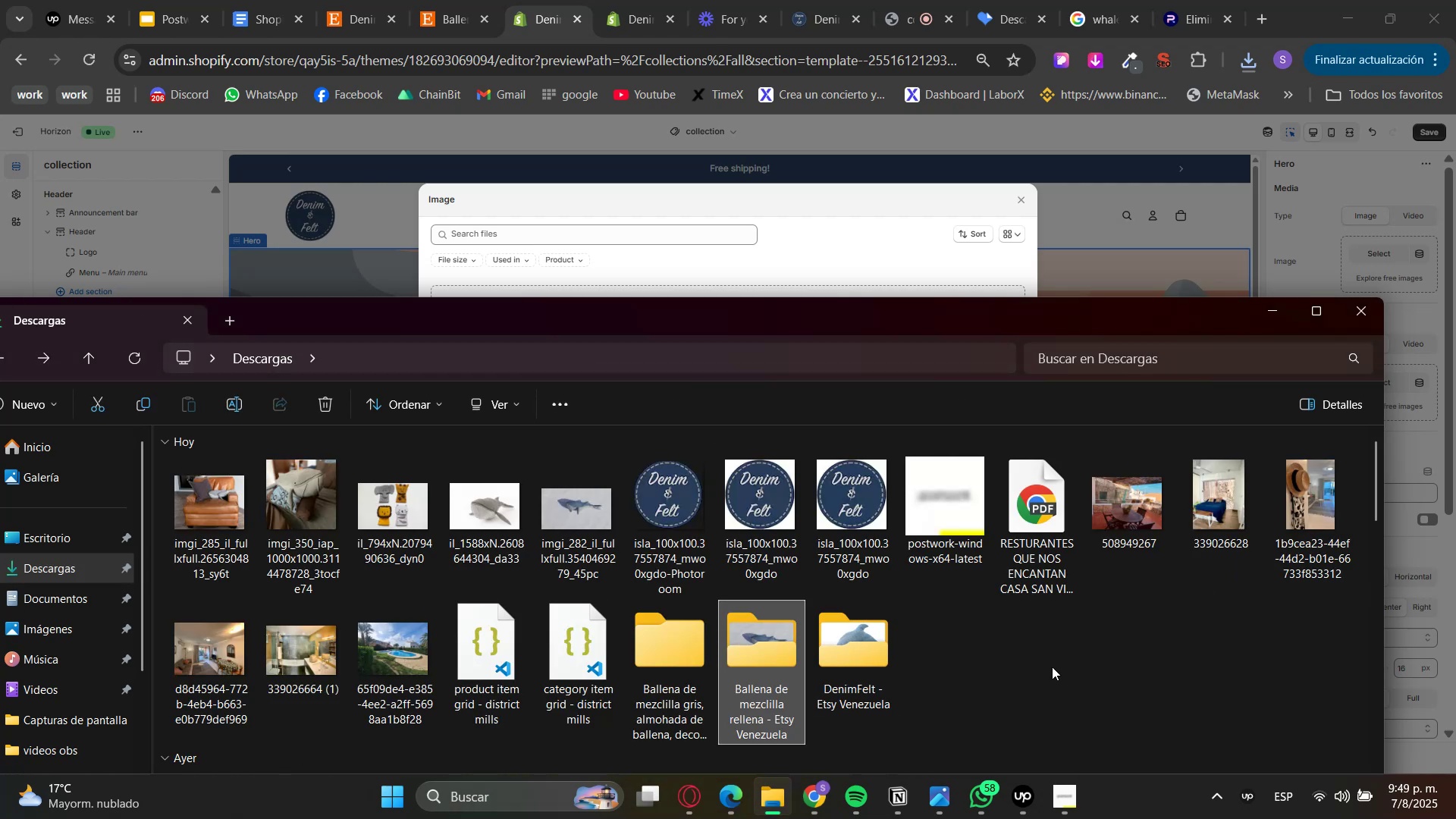 
left_click([1052, 667])
 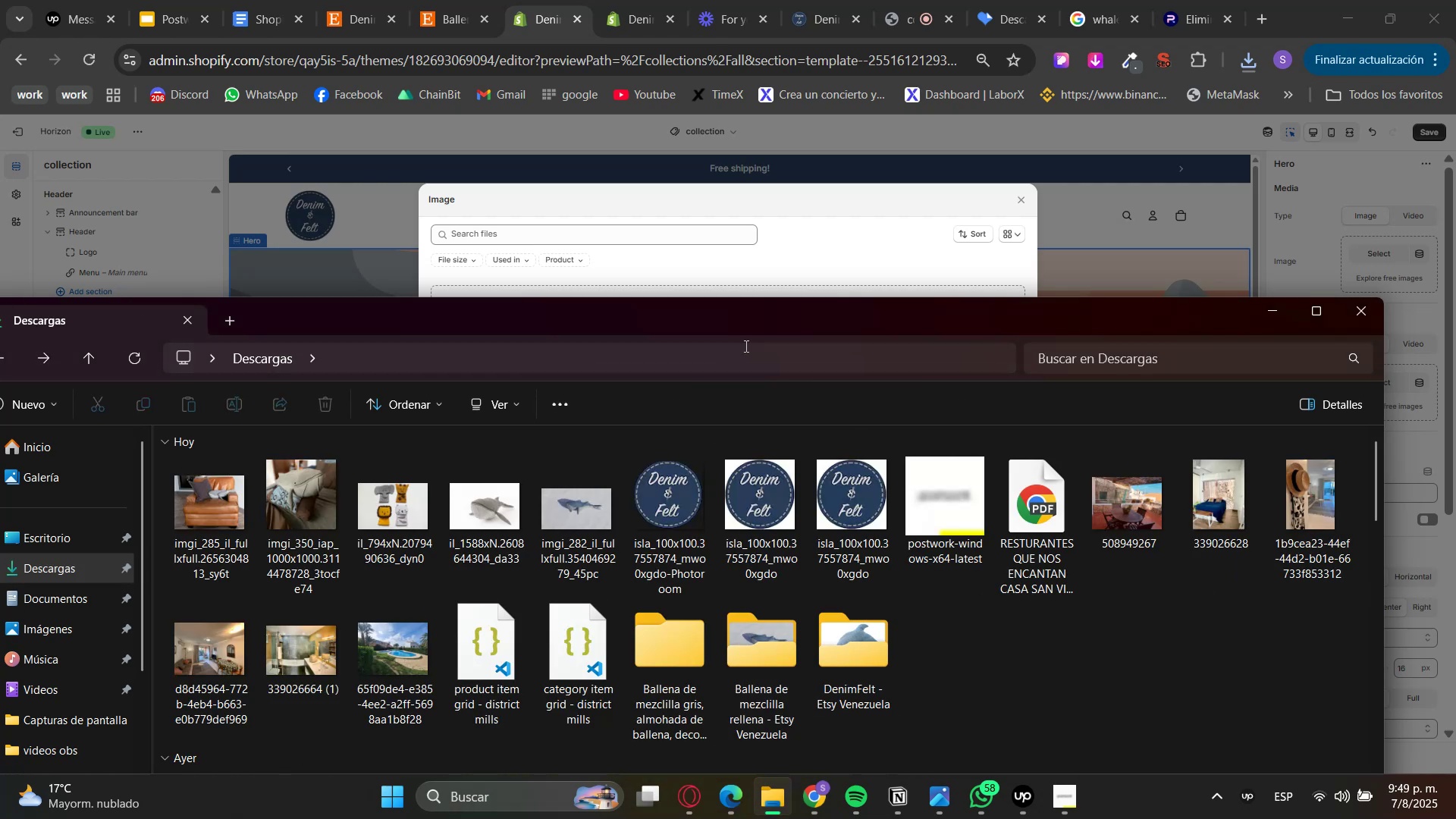 
key(F5)
 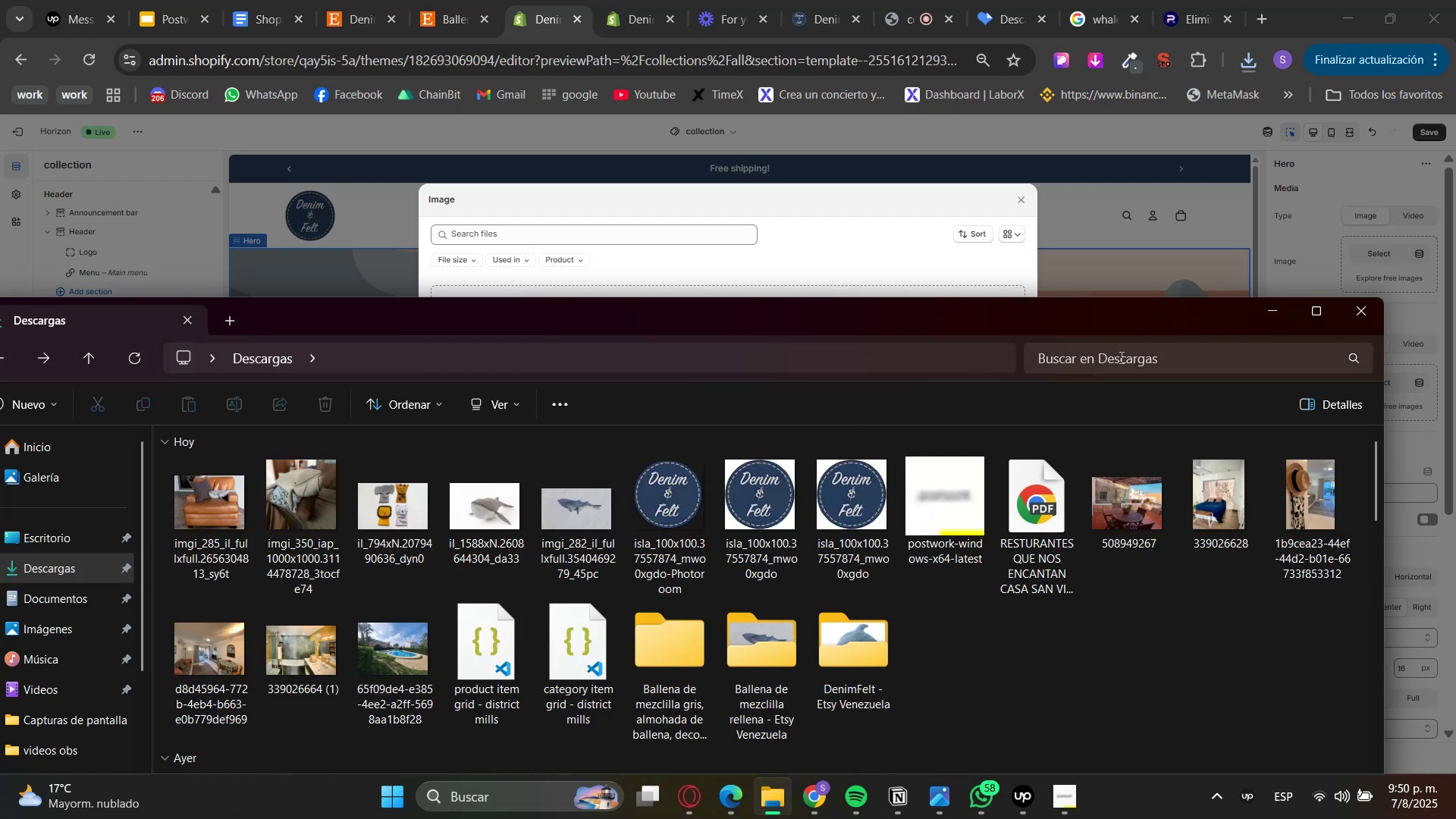 
left_click([1263, 314])
 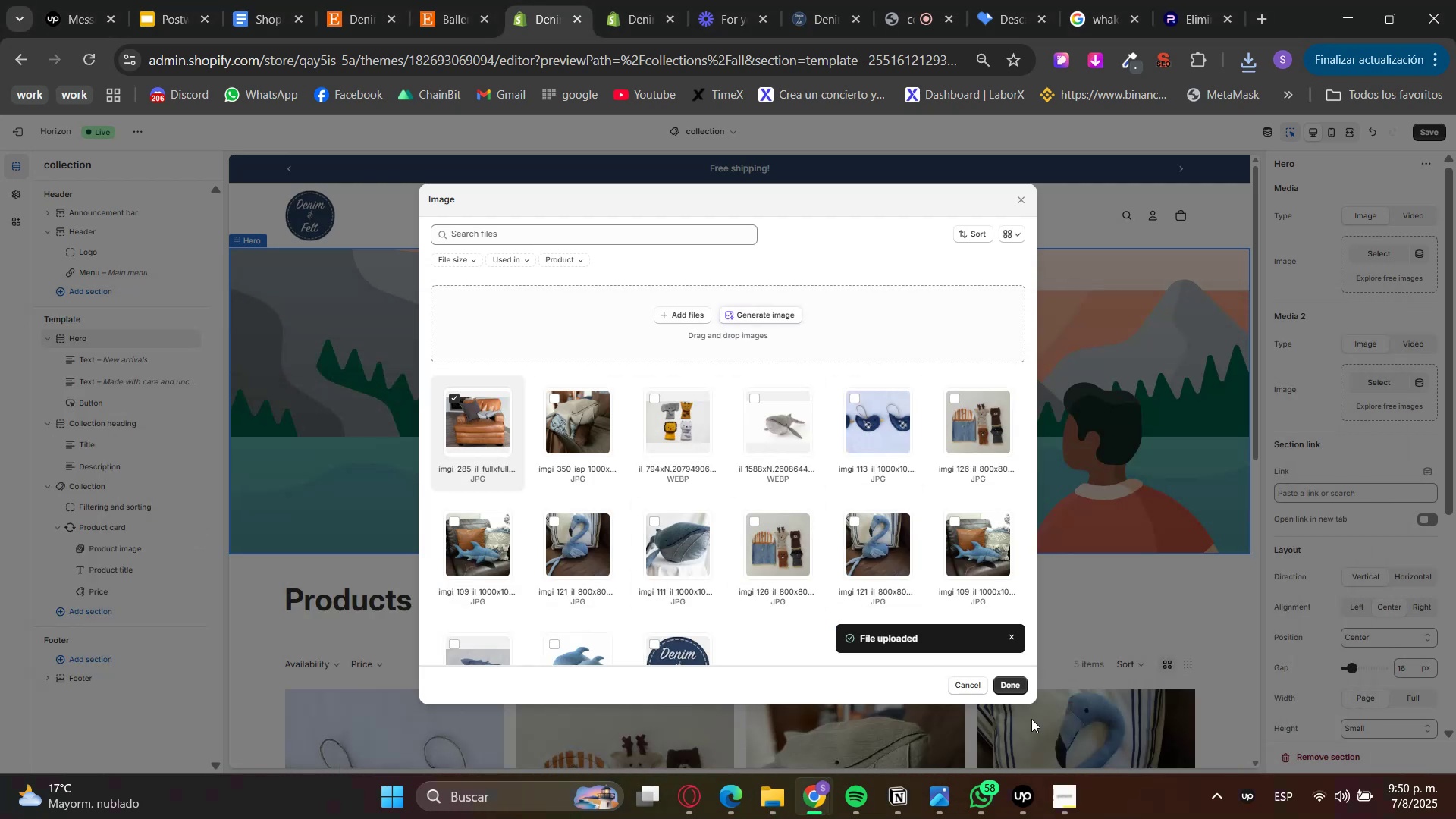 
left_click([1008, 688])
 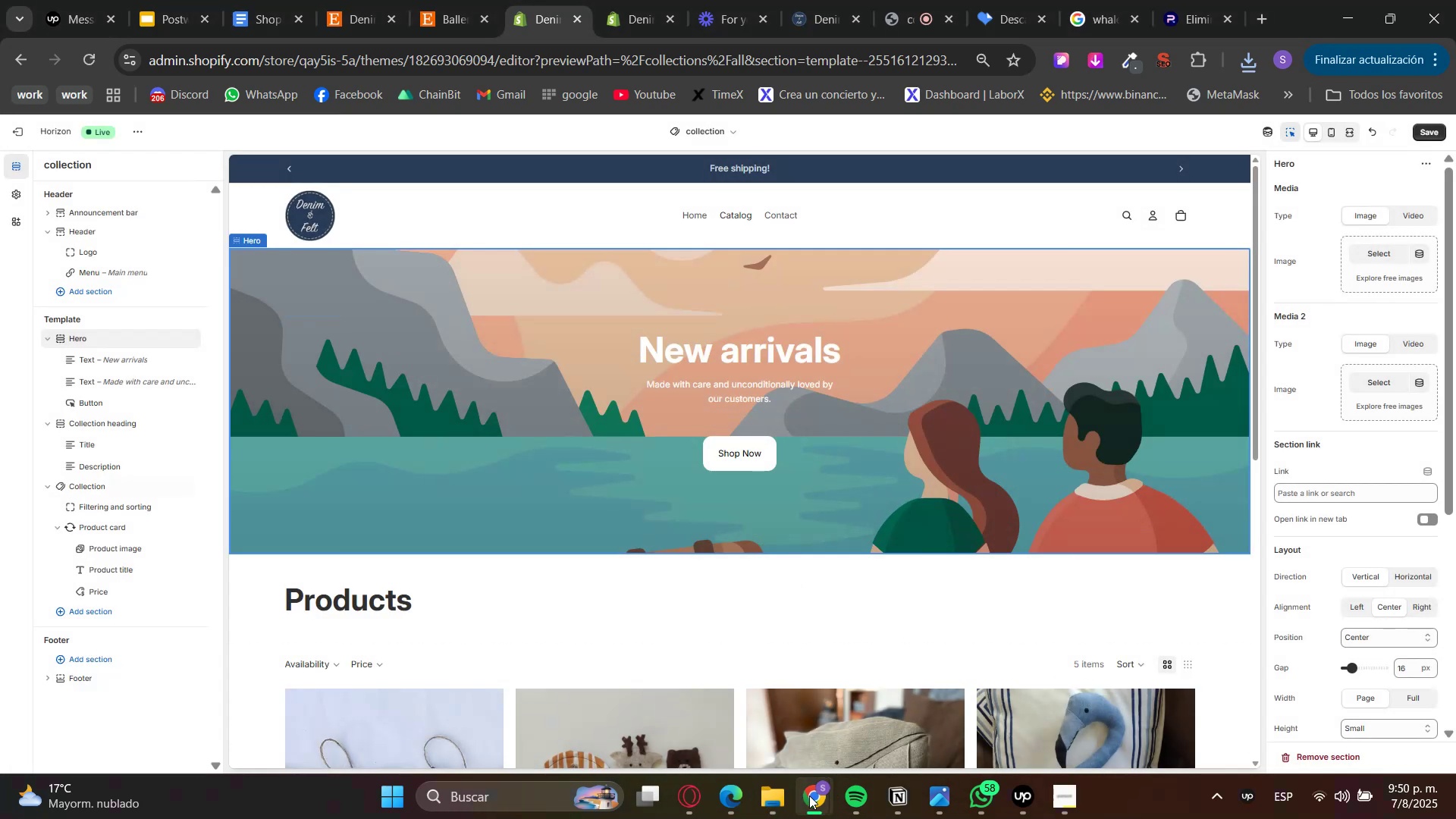 
left_click([787, 801])
 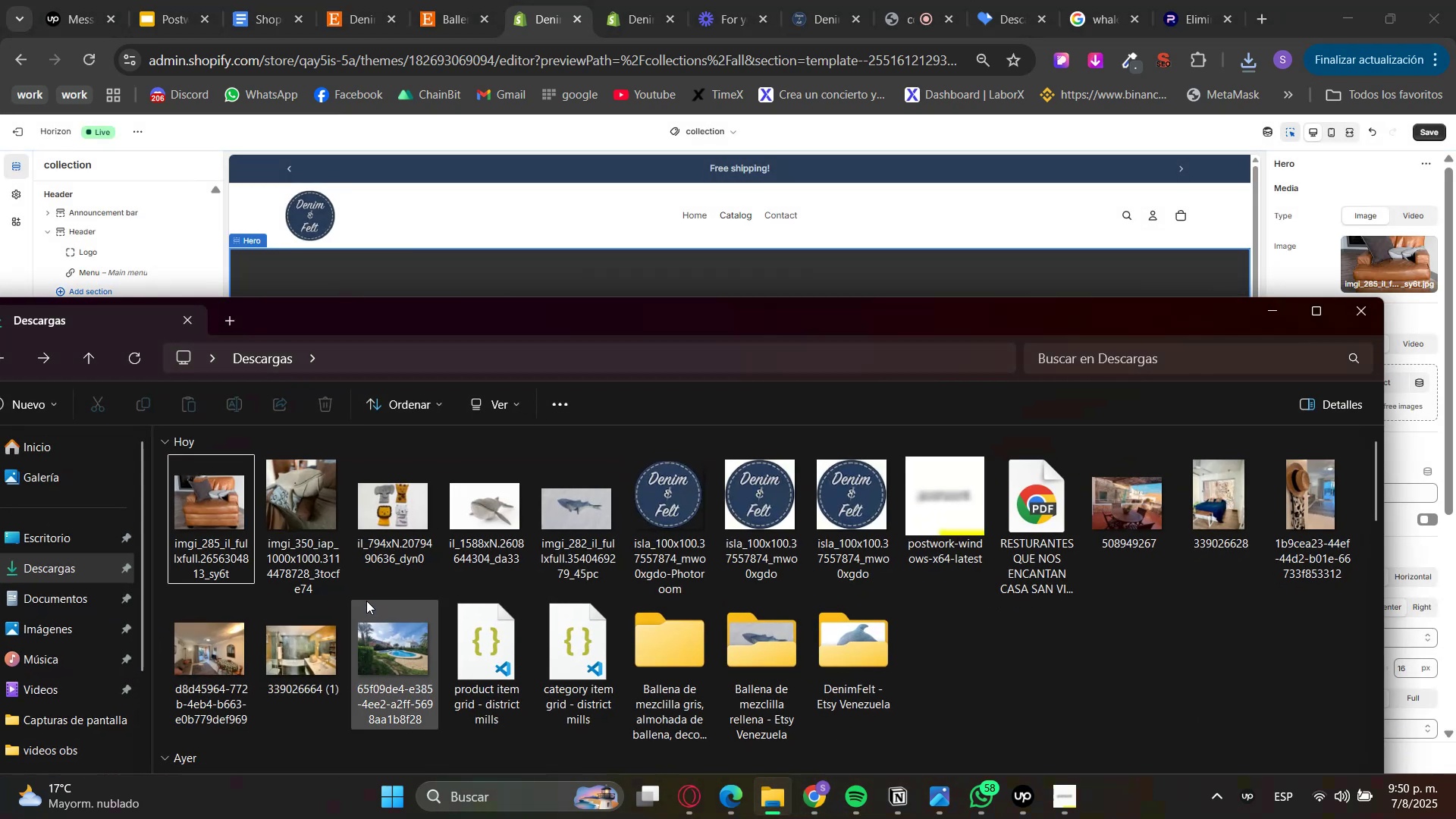 
left_click([94, 568])
 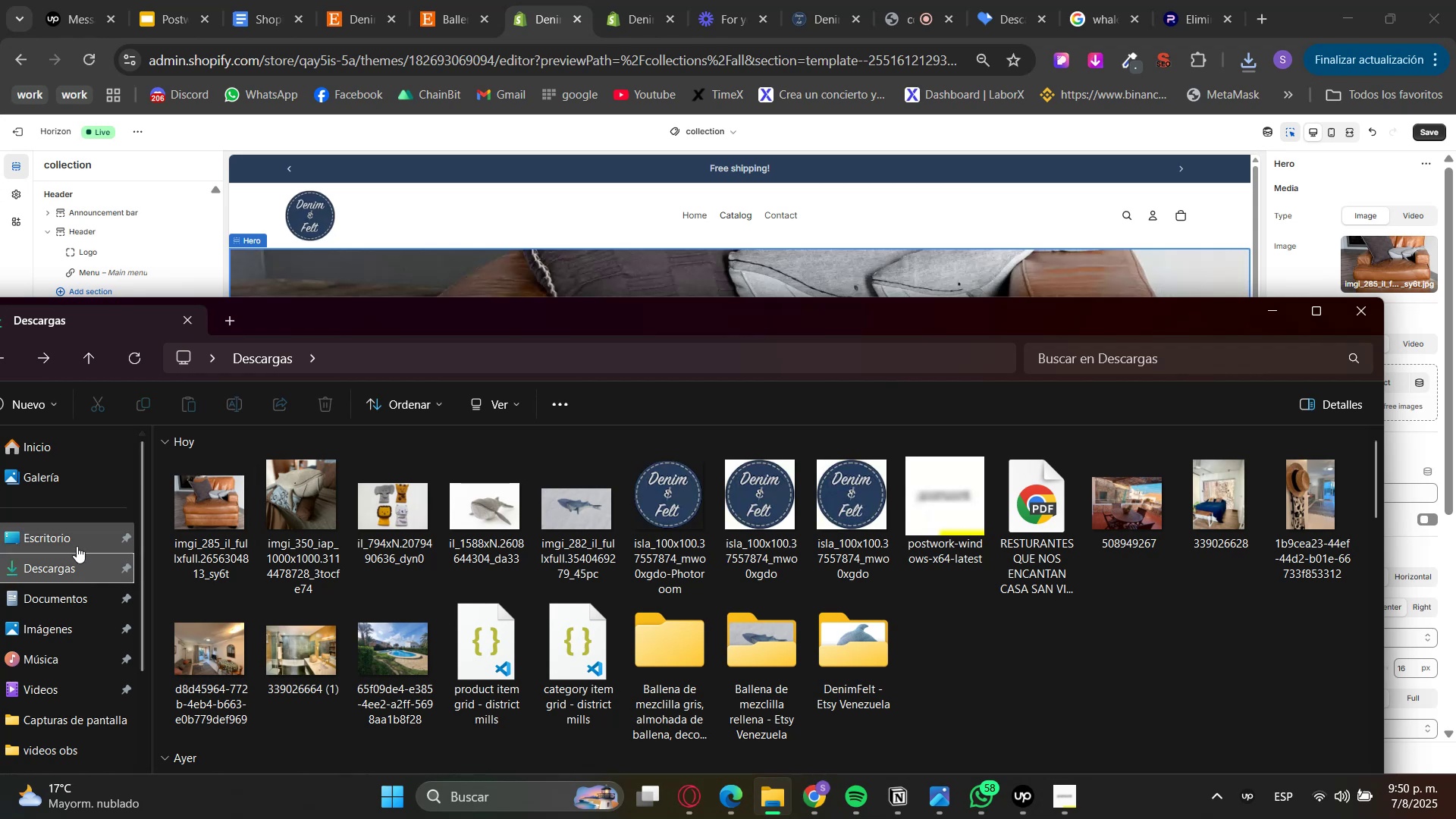 
left_click([74, 539])
 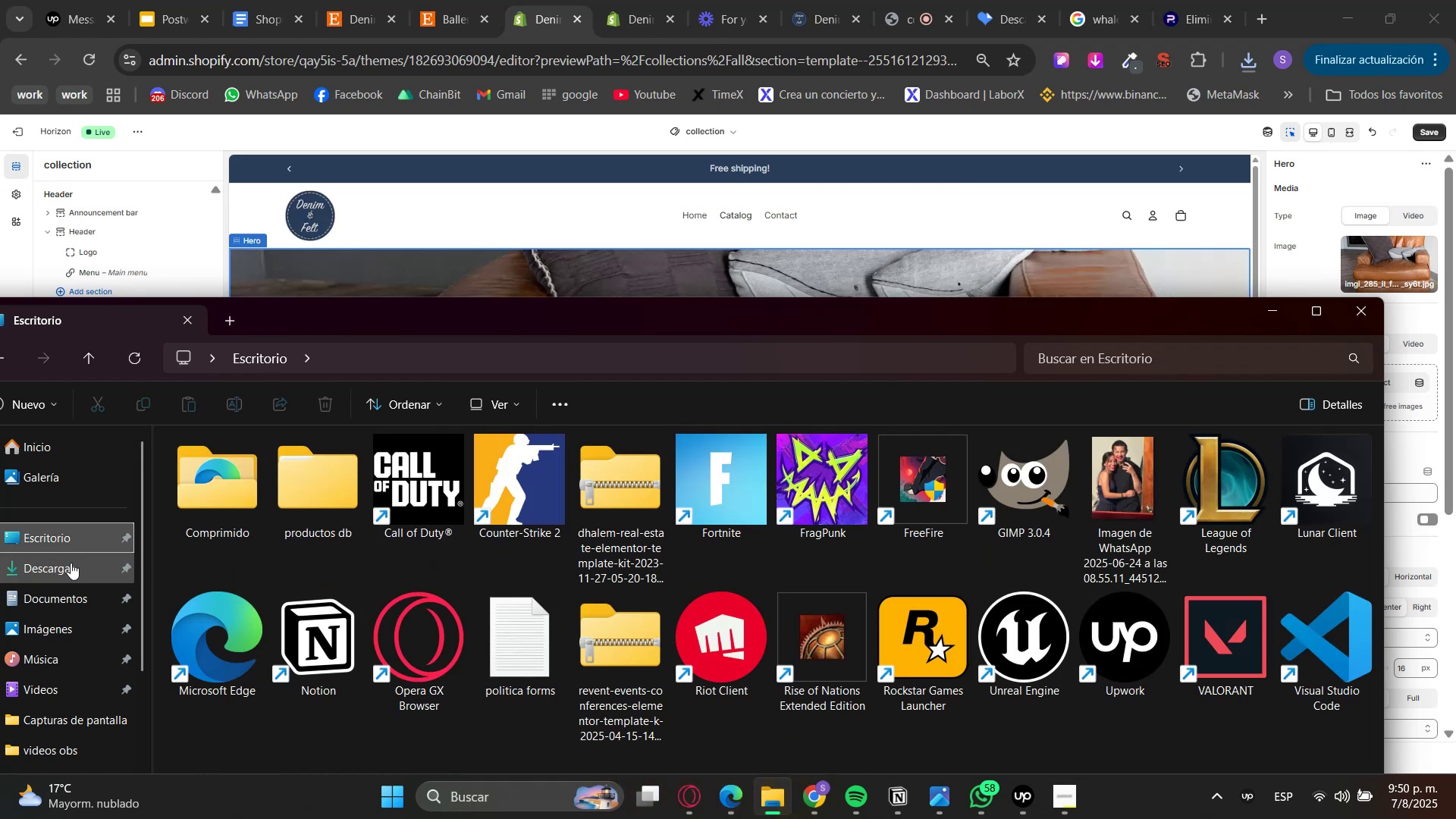 
left_click([71, 563])
 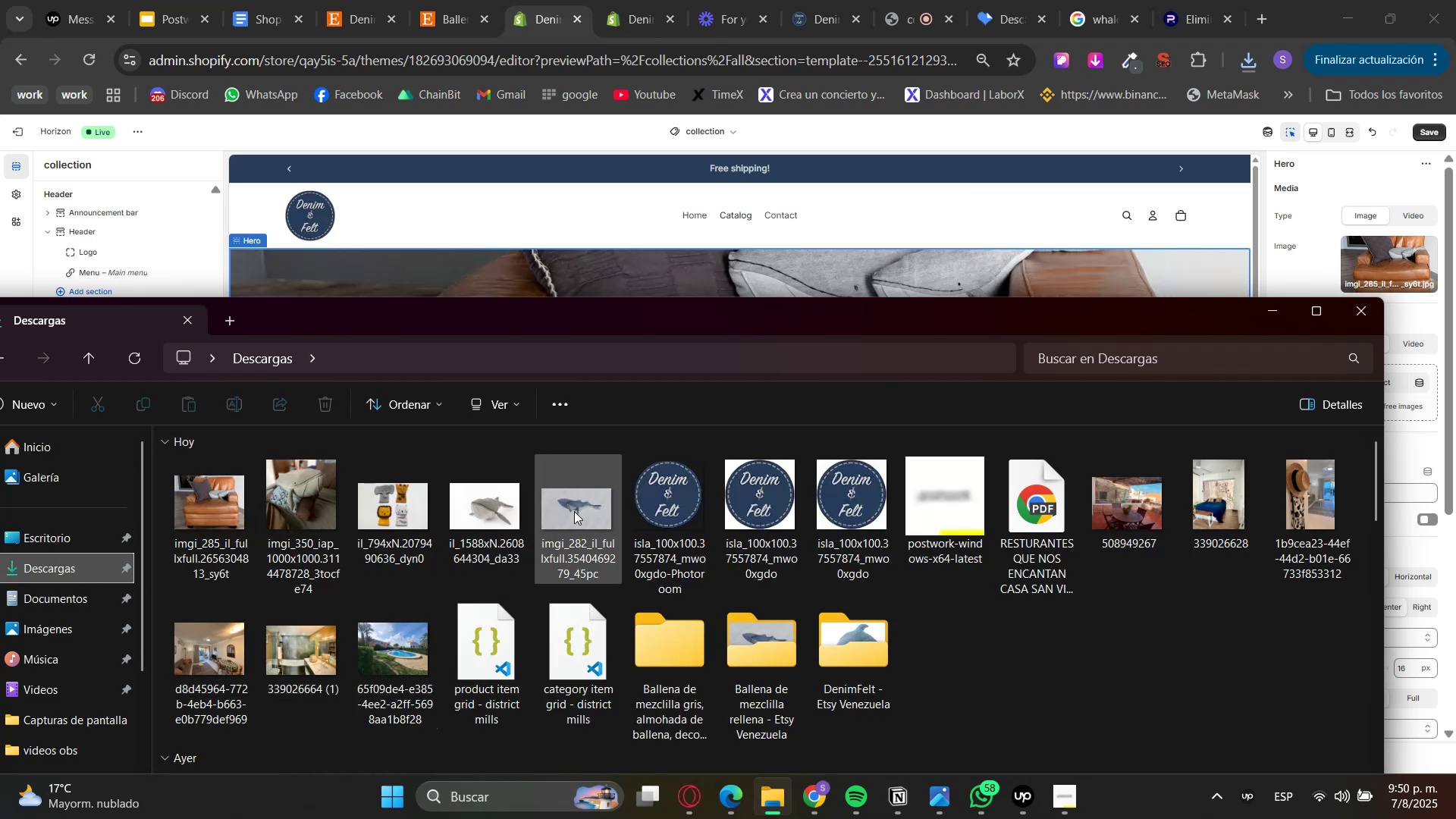 
left_click([1270, 303])
 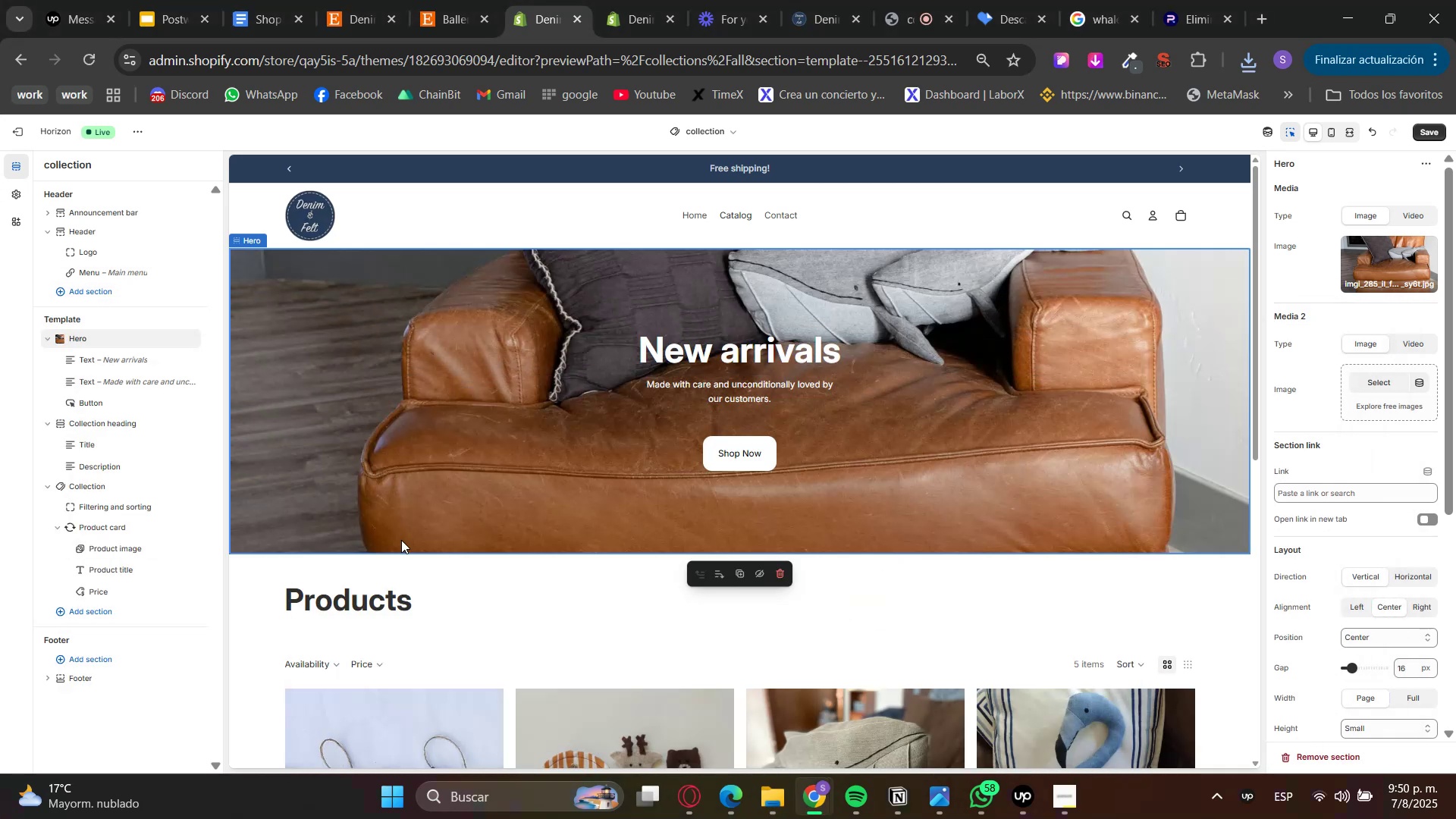 
scroll: coordinate [1031, 523], scroll_direction: up, amount: 1.0
 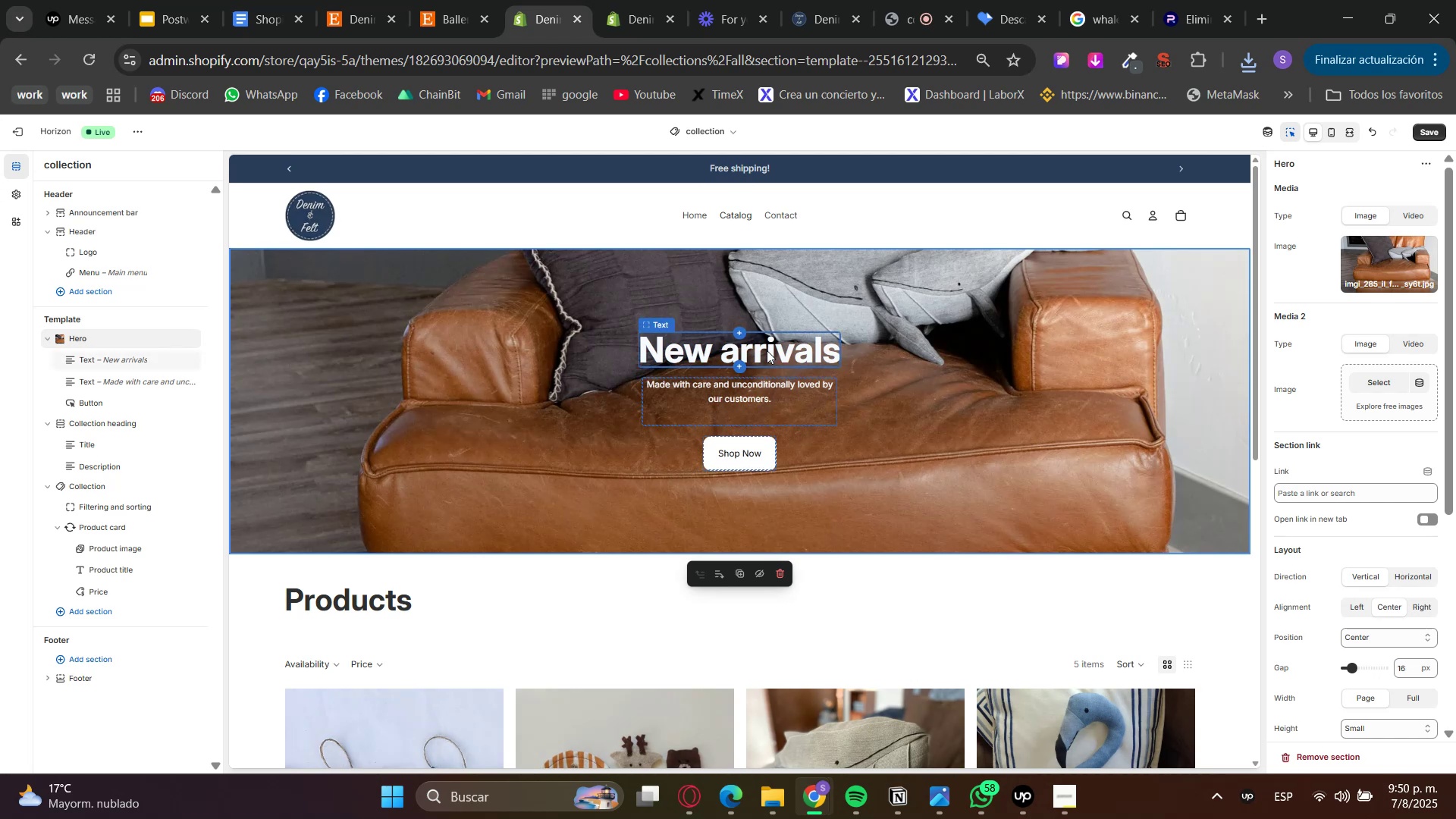 
right_click([748, 397])
 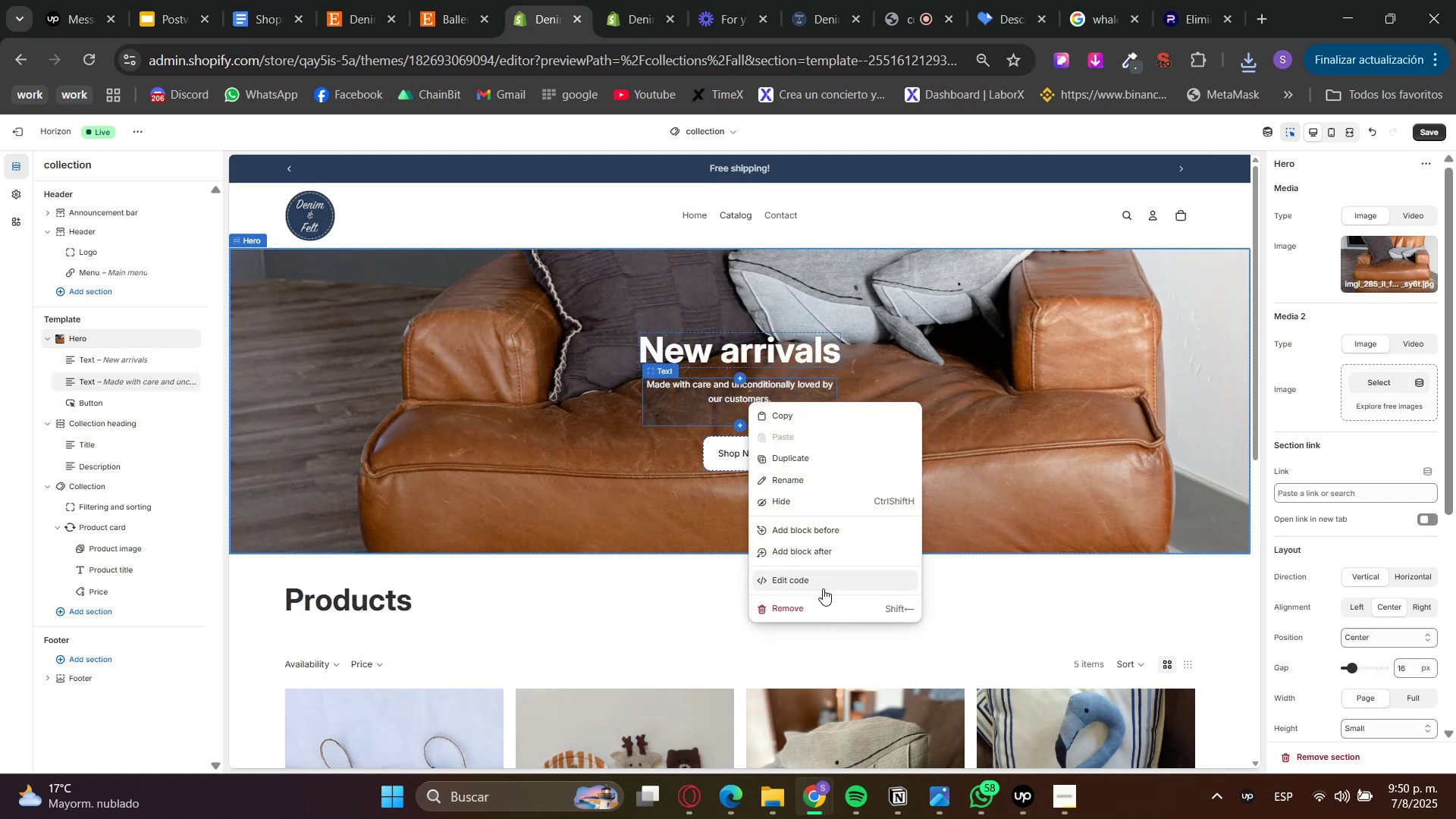 
left_click([813, 607])
 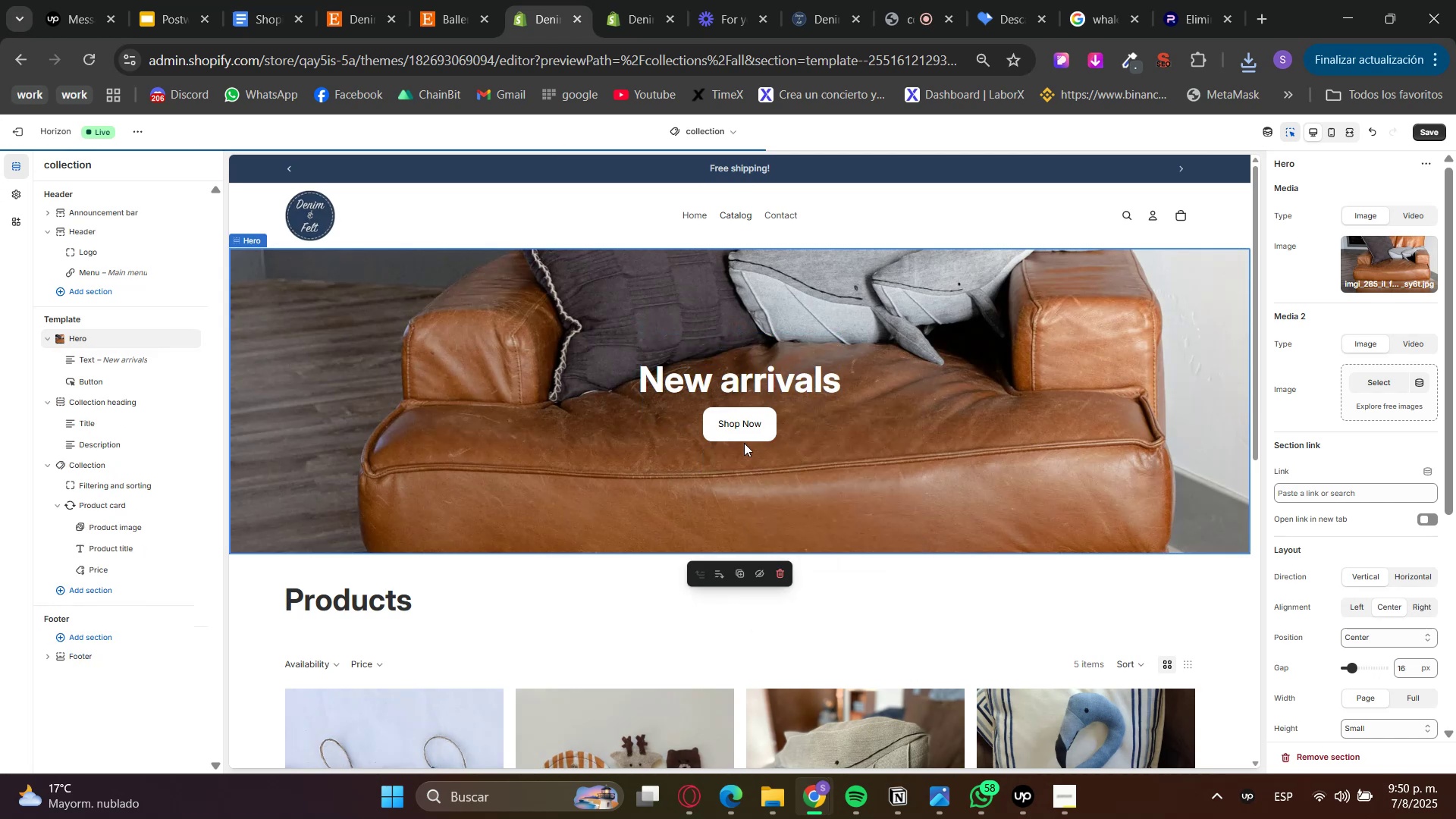 
right_click([746, 425])
 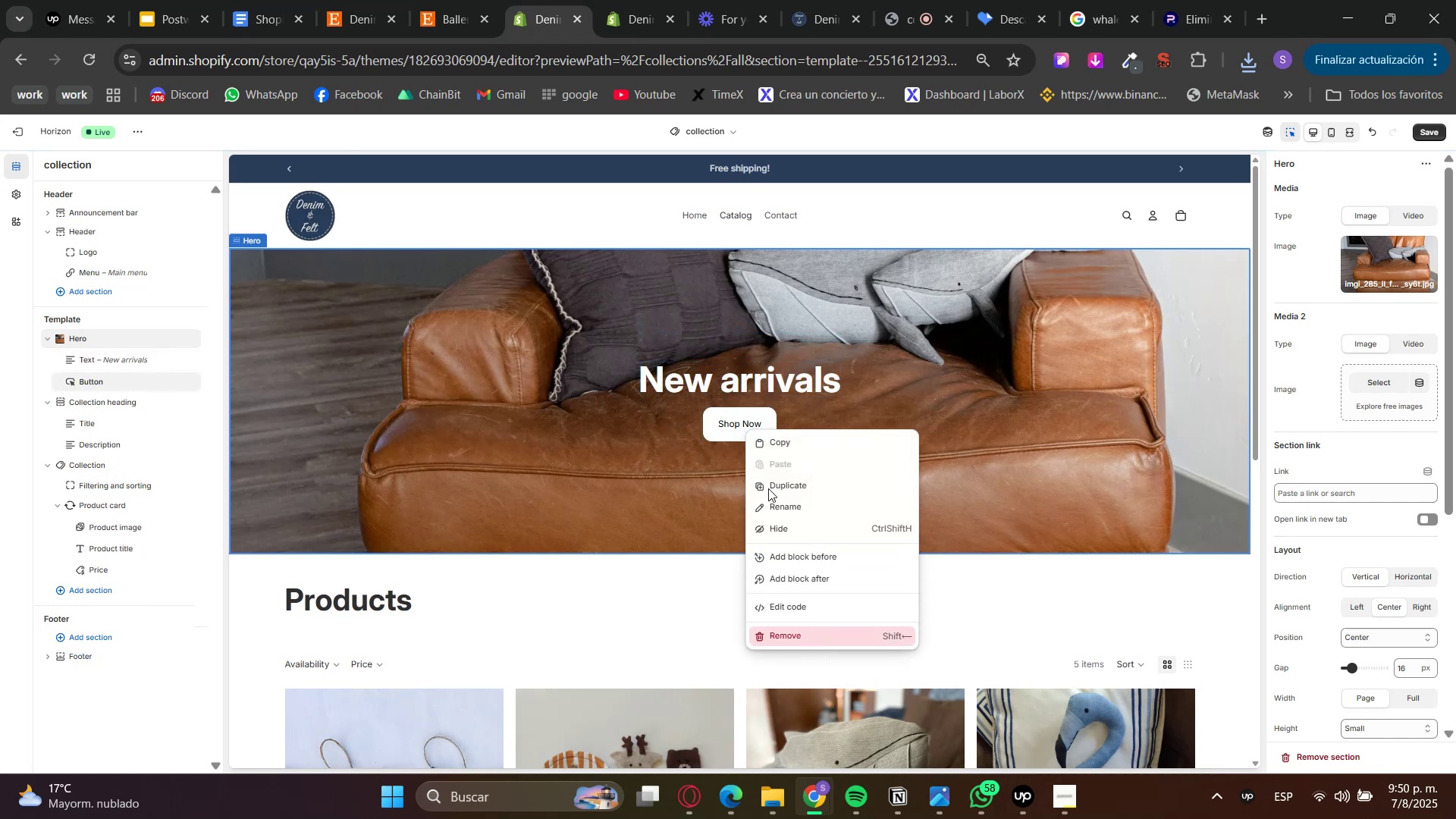 
double_click([781, 389])
 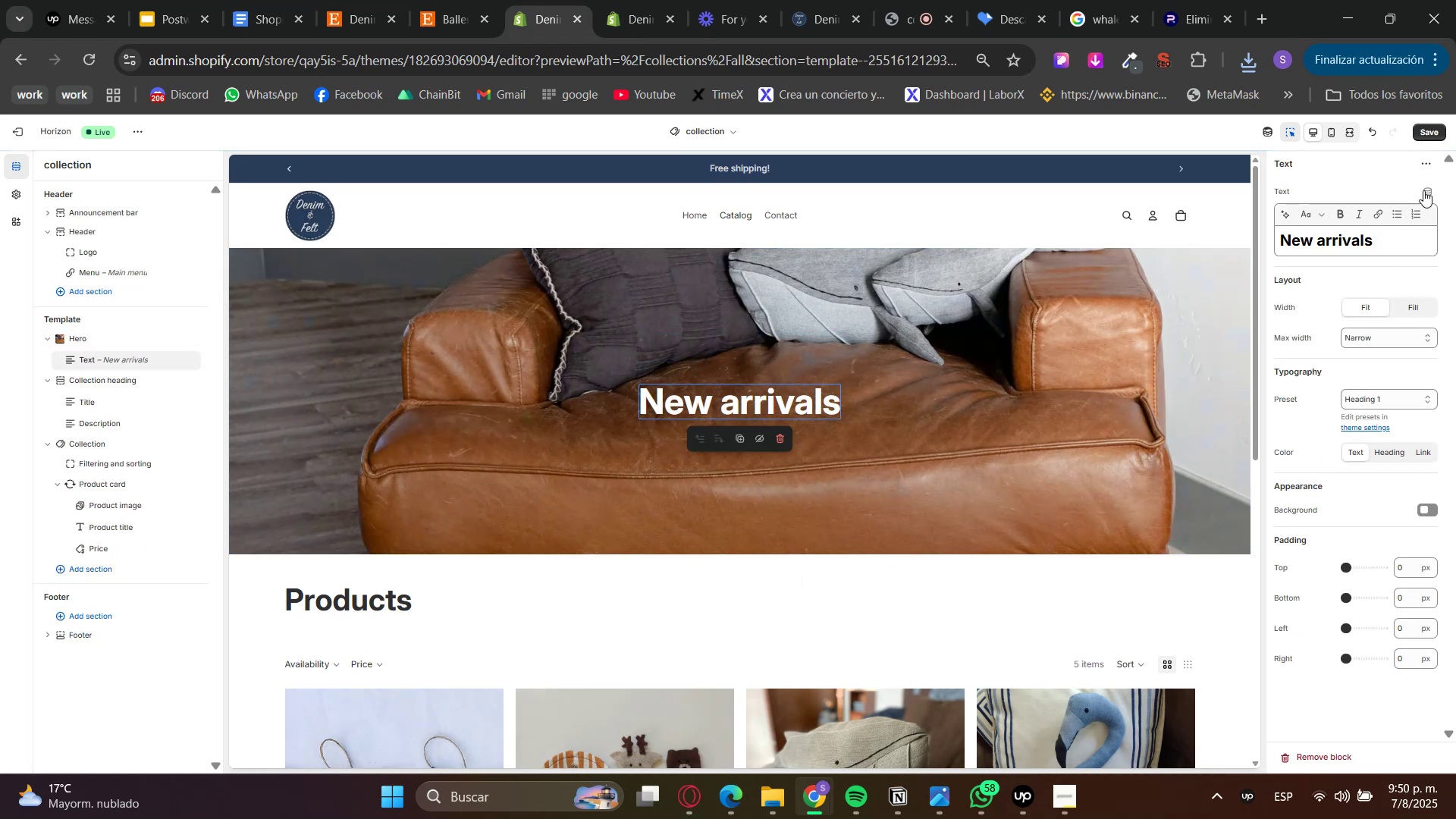 
wait(5.21)
 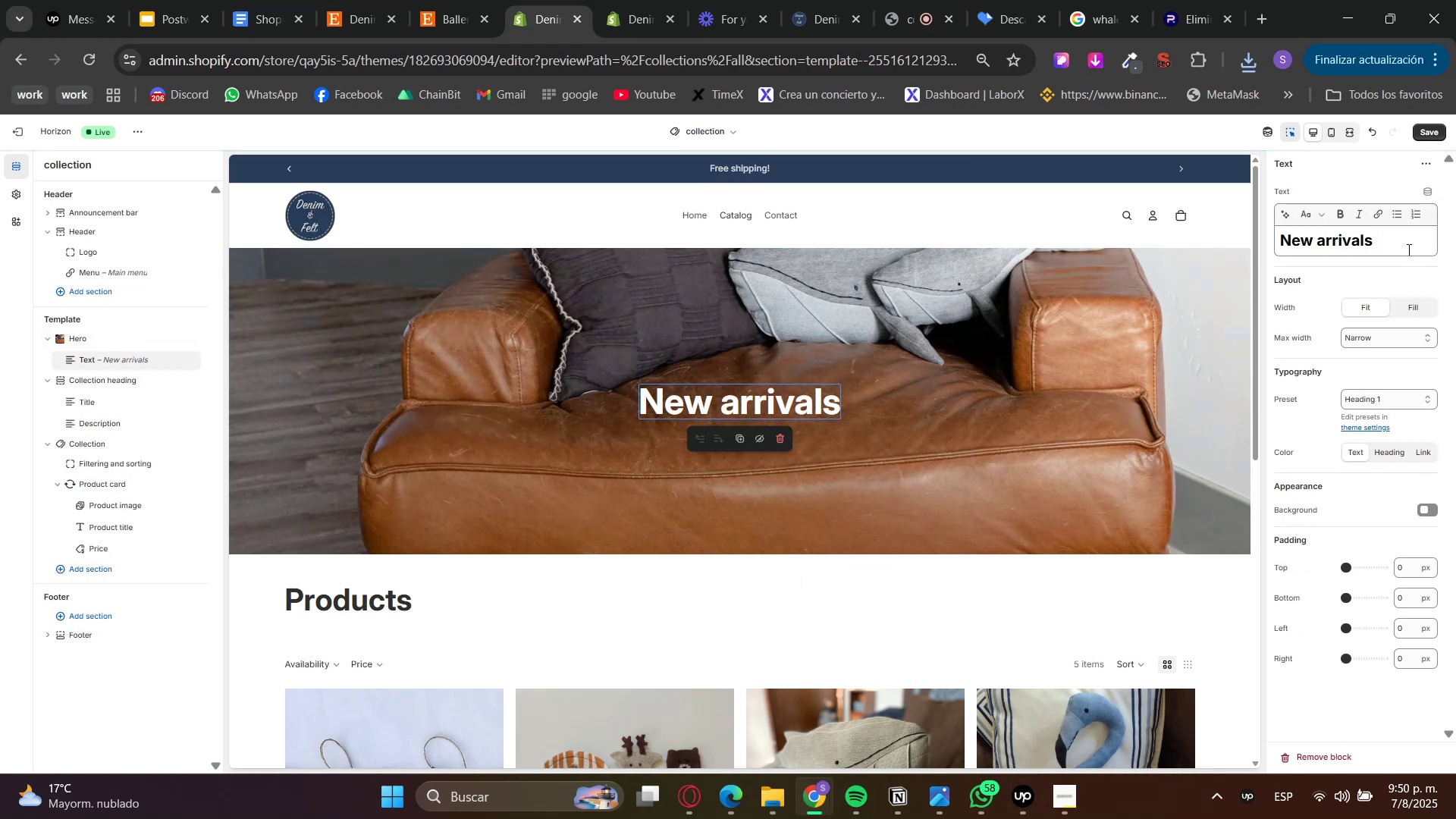 
left_click([1298, 262])
 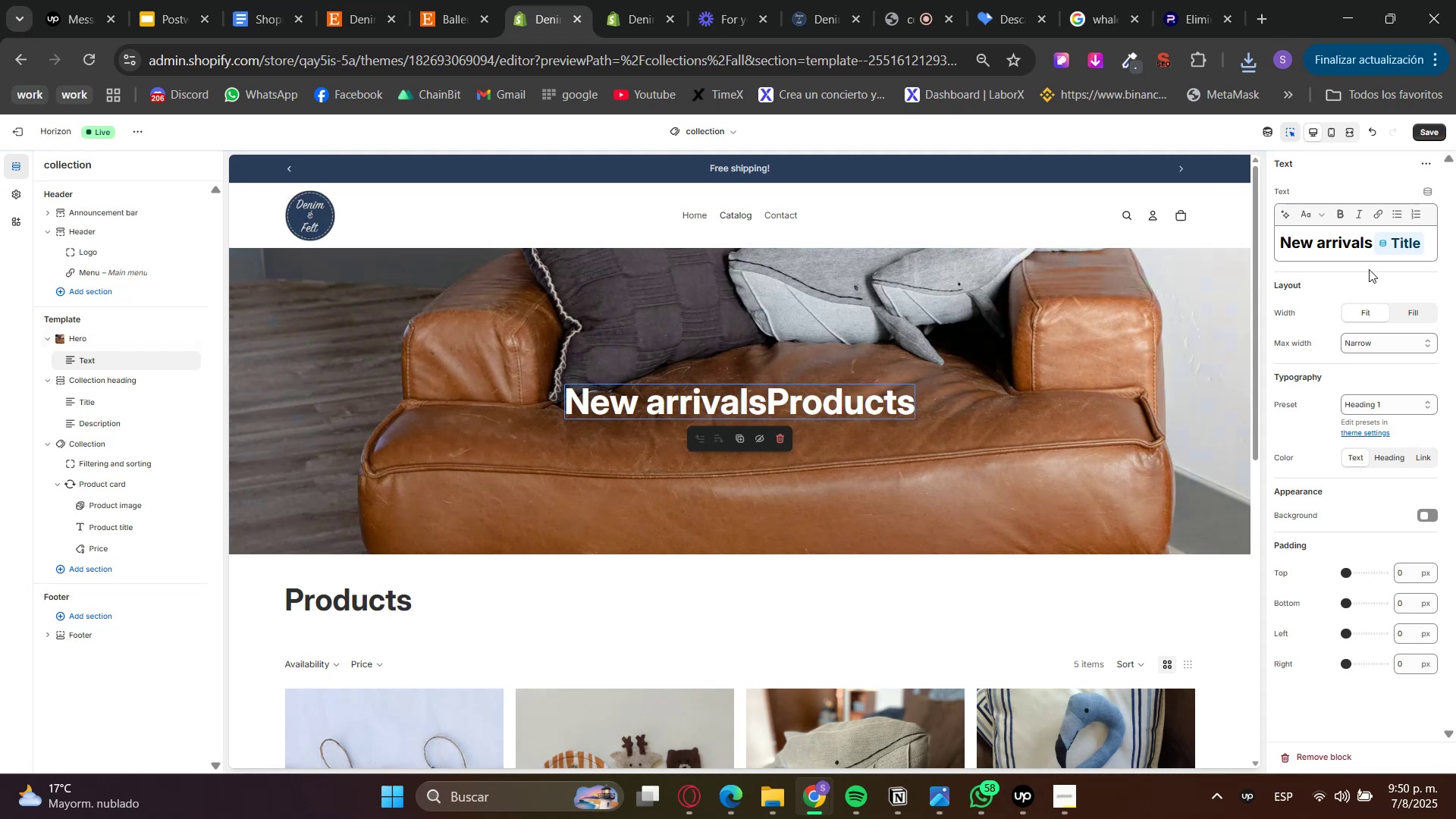 
double_click([1334, 234])
 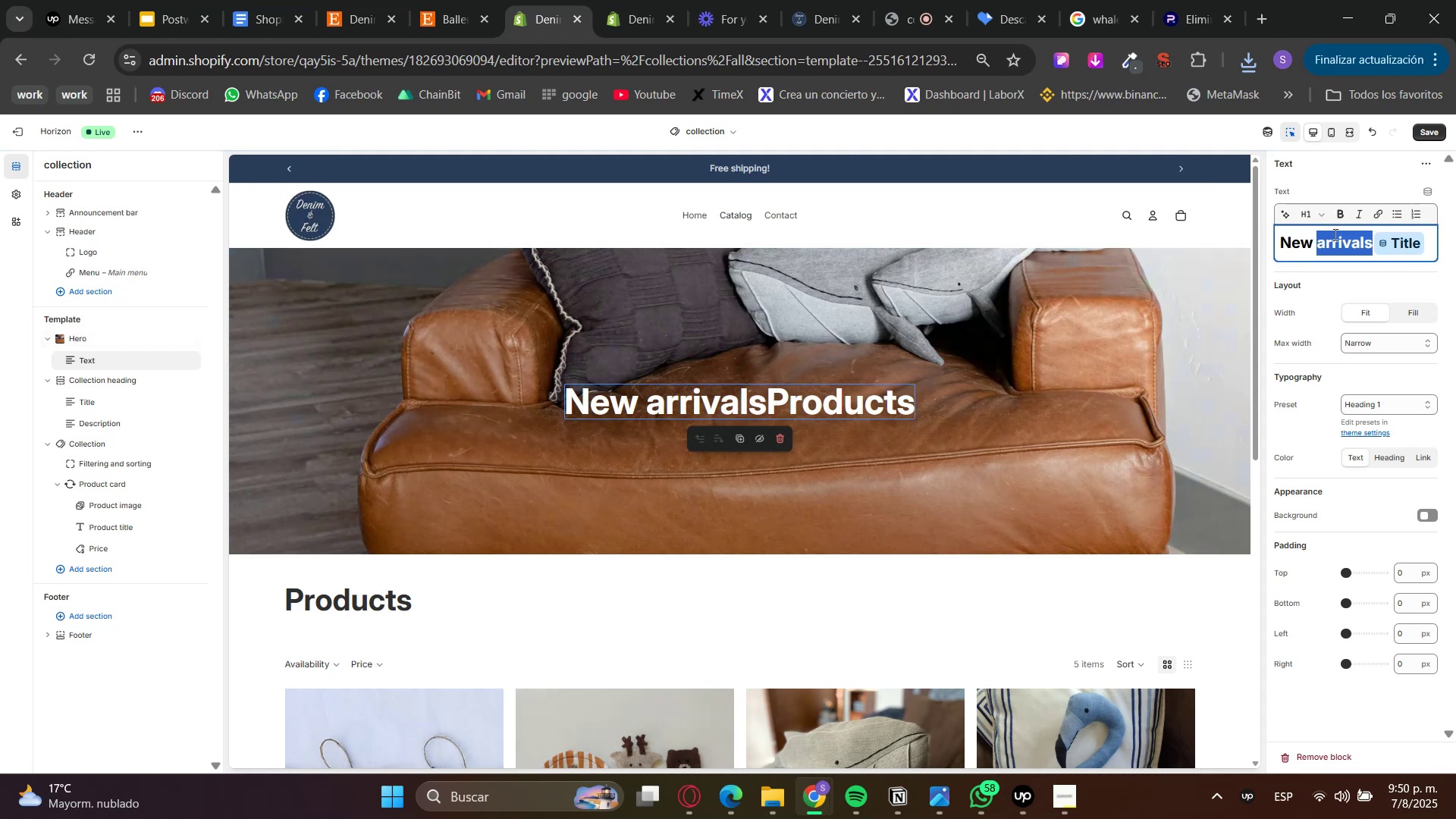 
triple_click([1334, 234])
 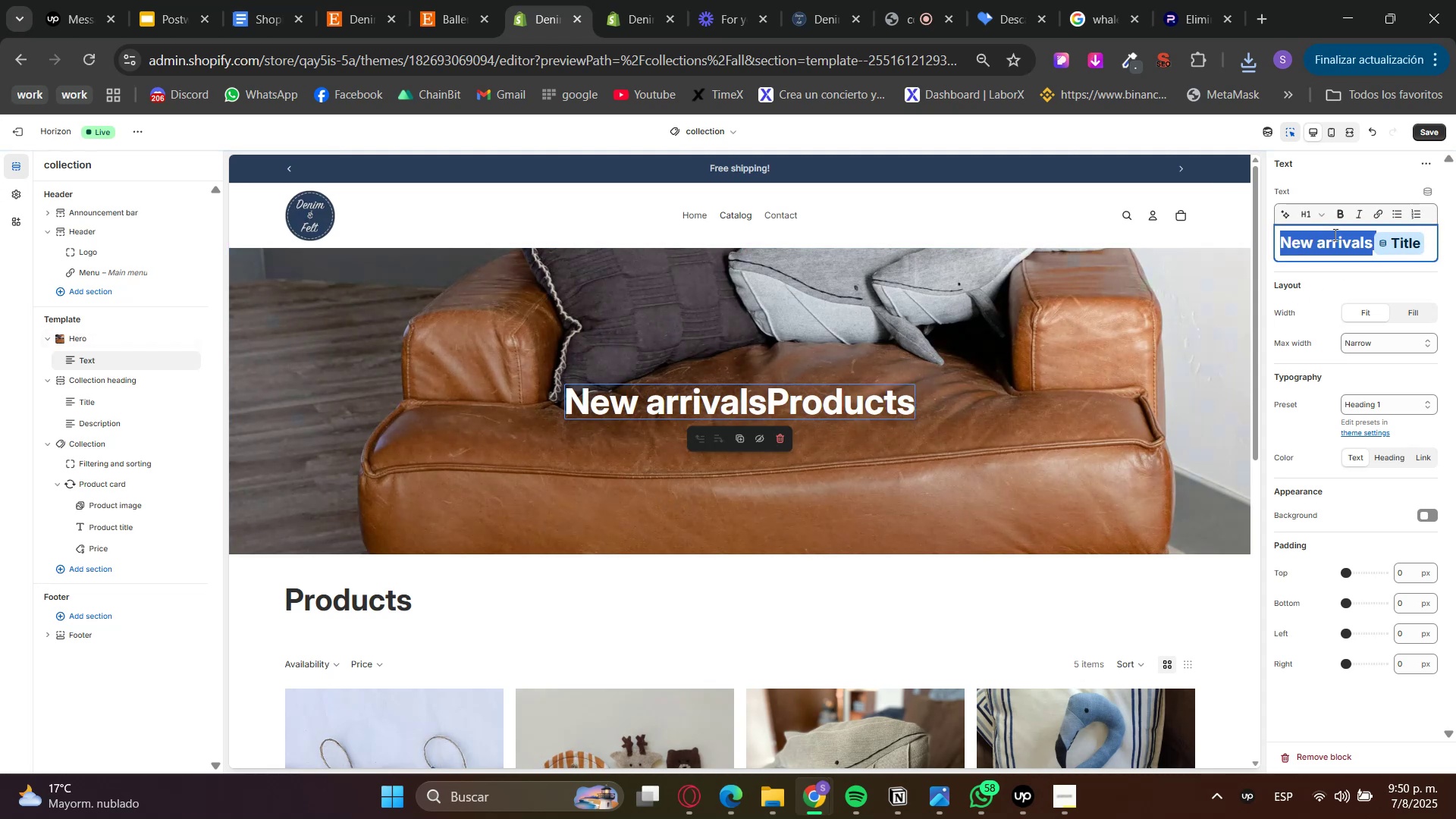 
key(Backspace)
 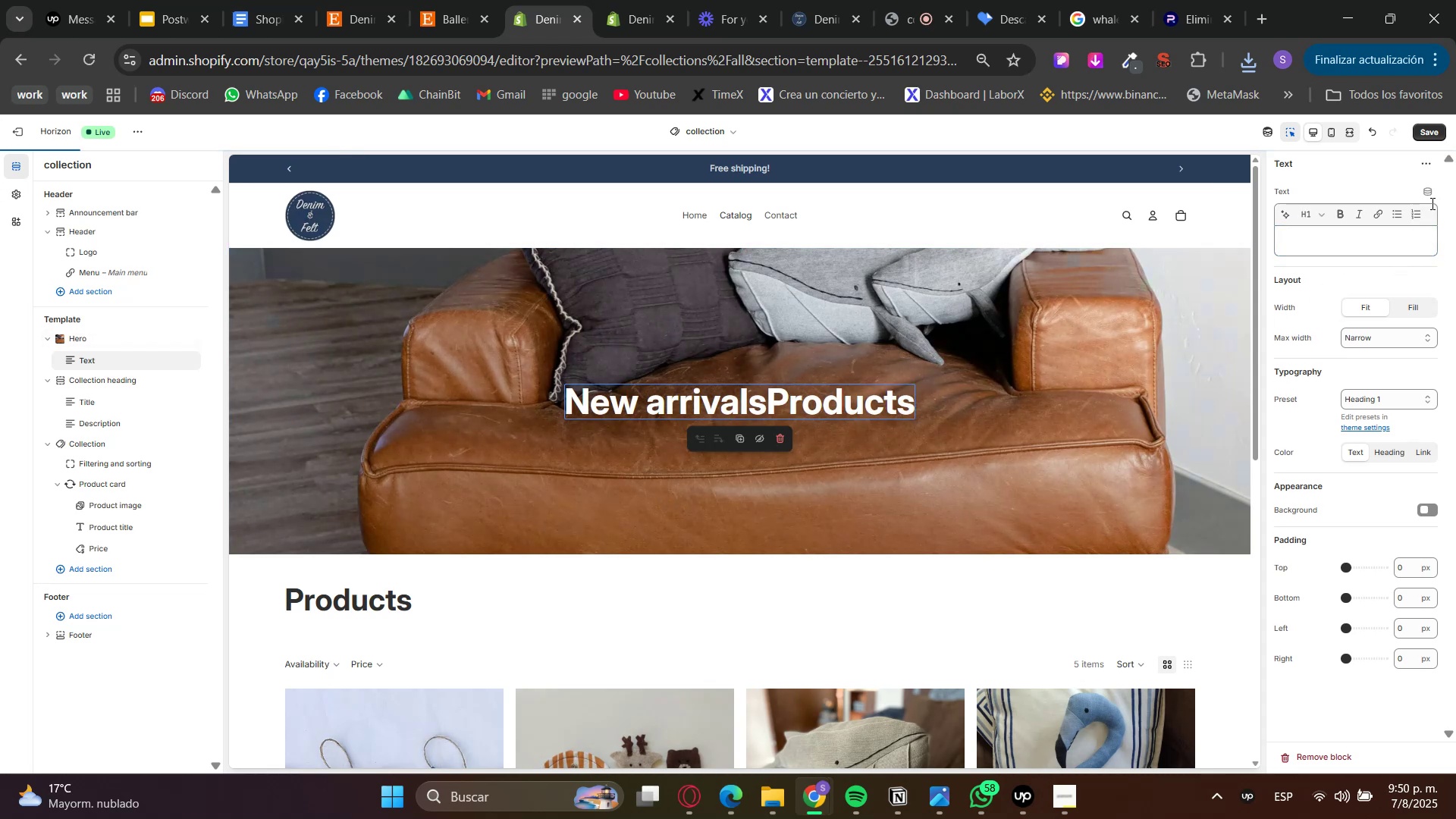 
double_click([1423, 190])
 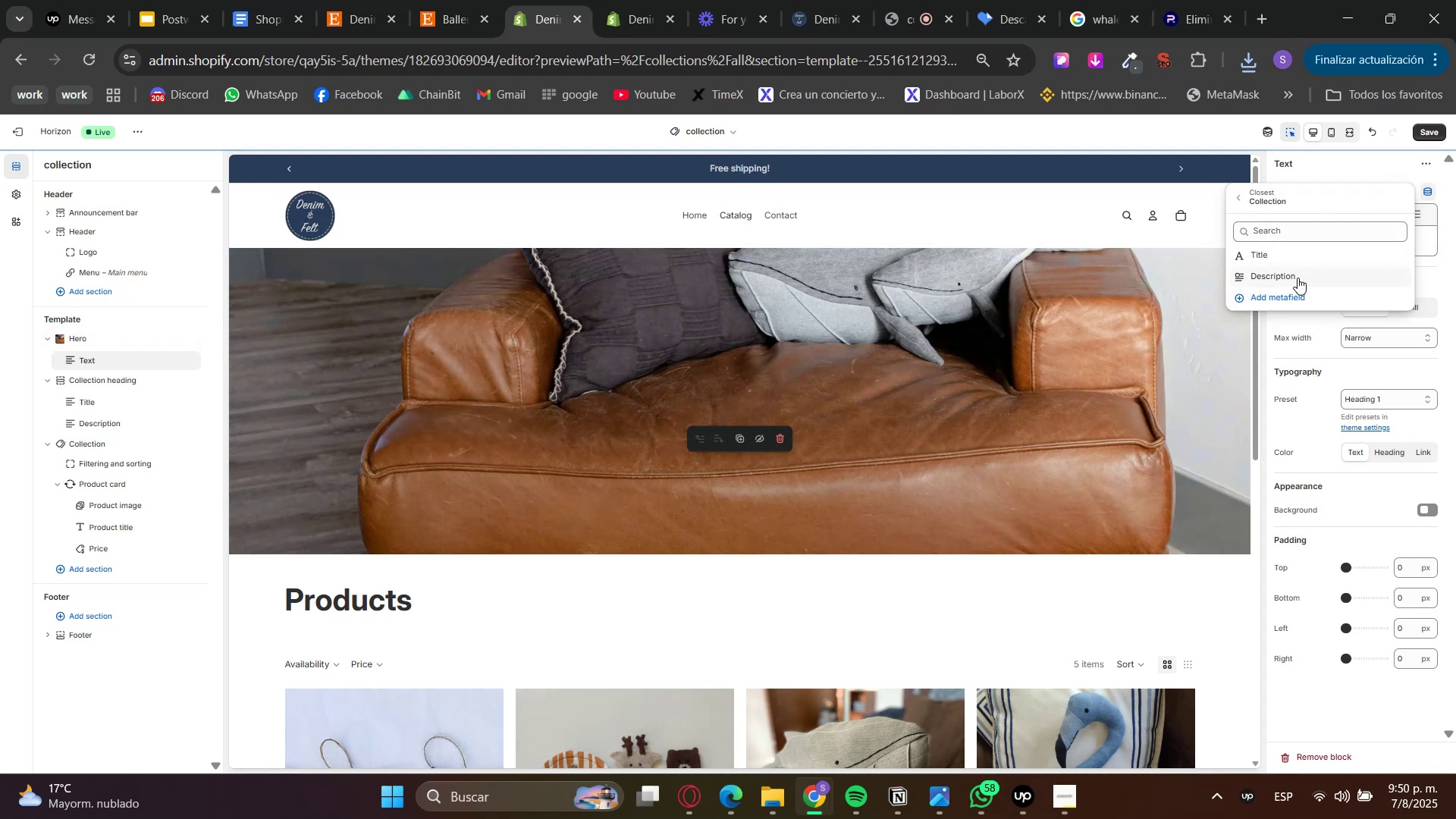 
left_click([1267, 264])
 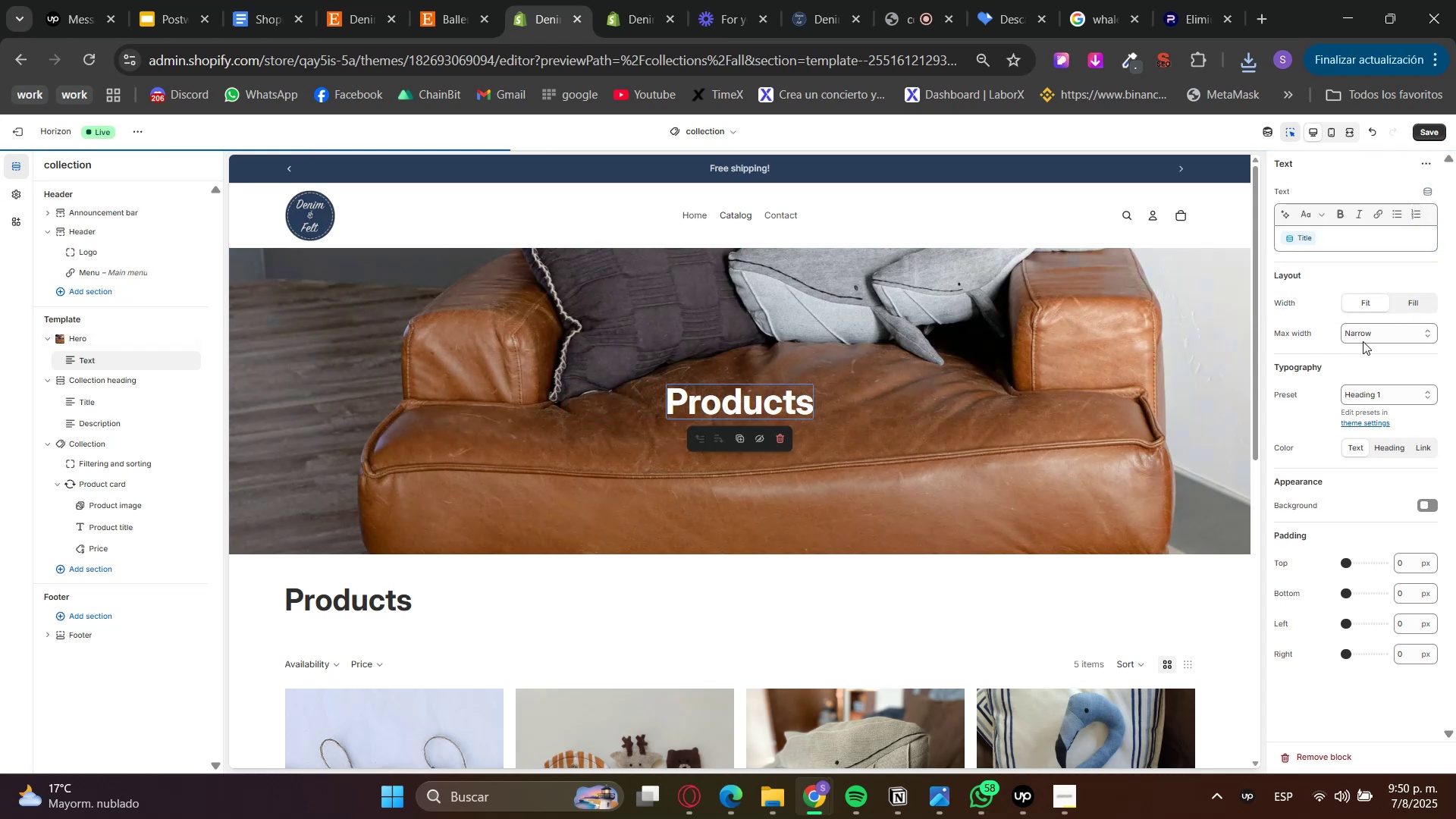 
left_click([1410, 281])
 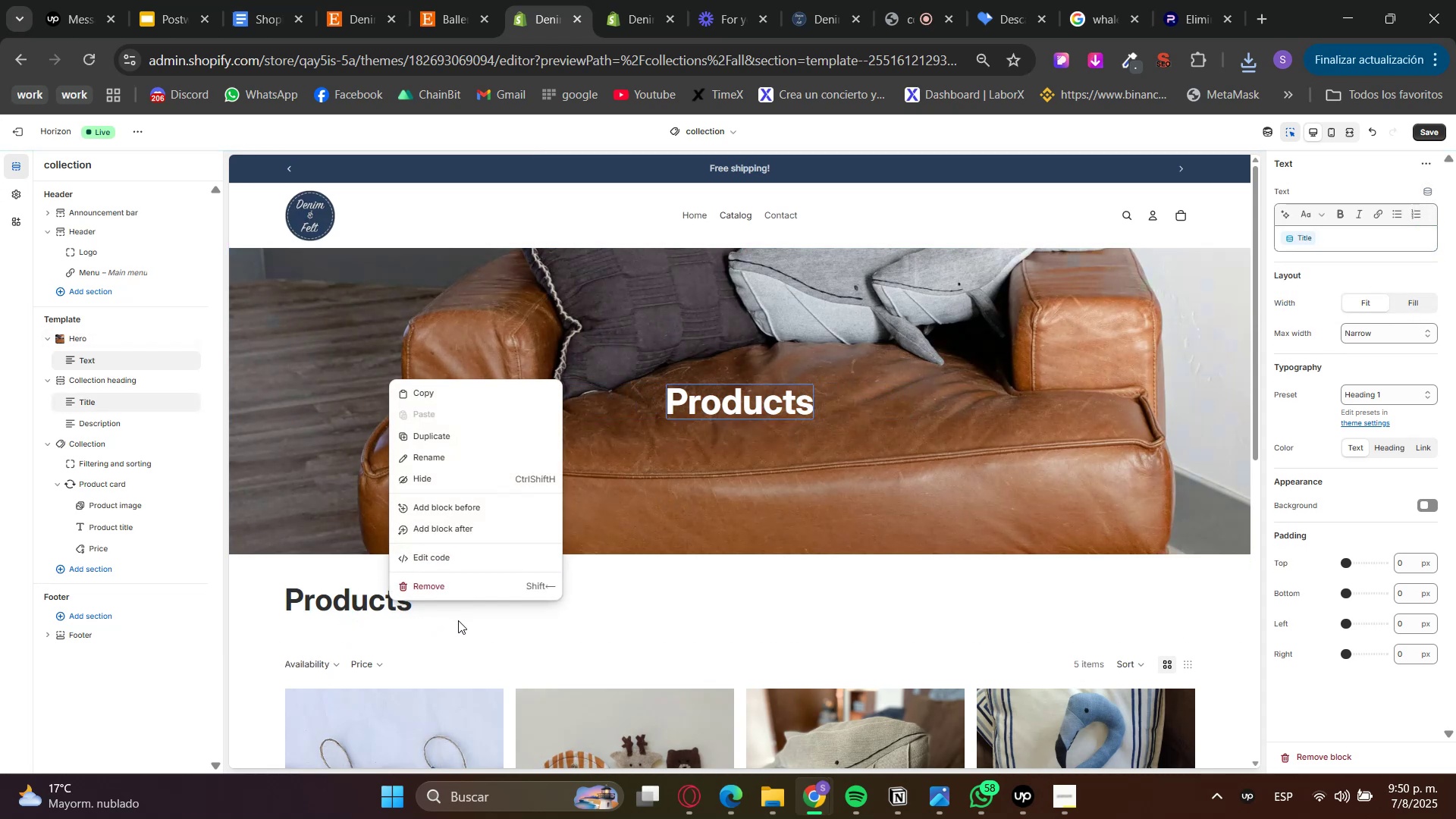 
right_click([519, 617])
 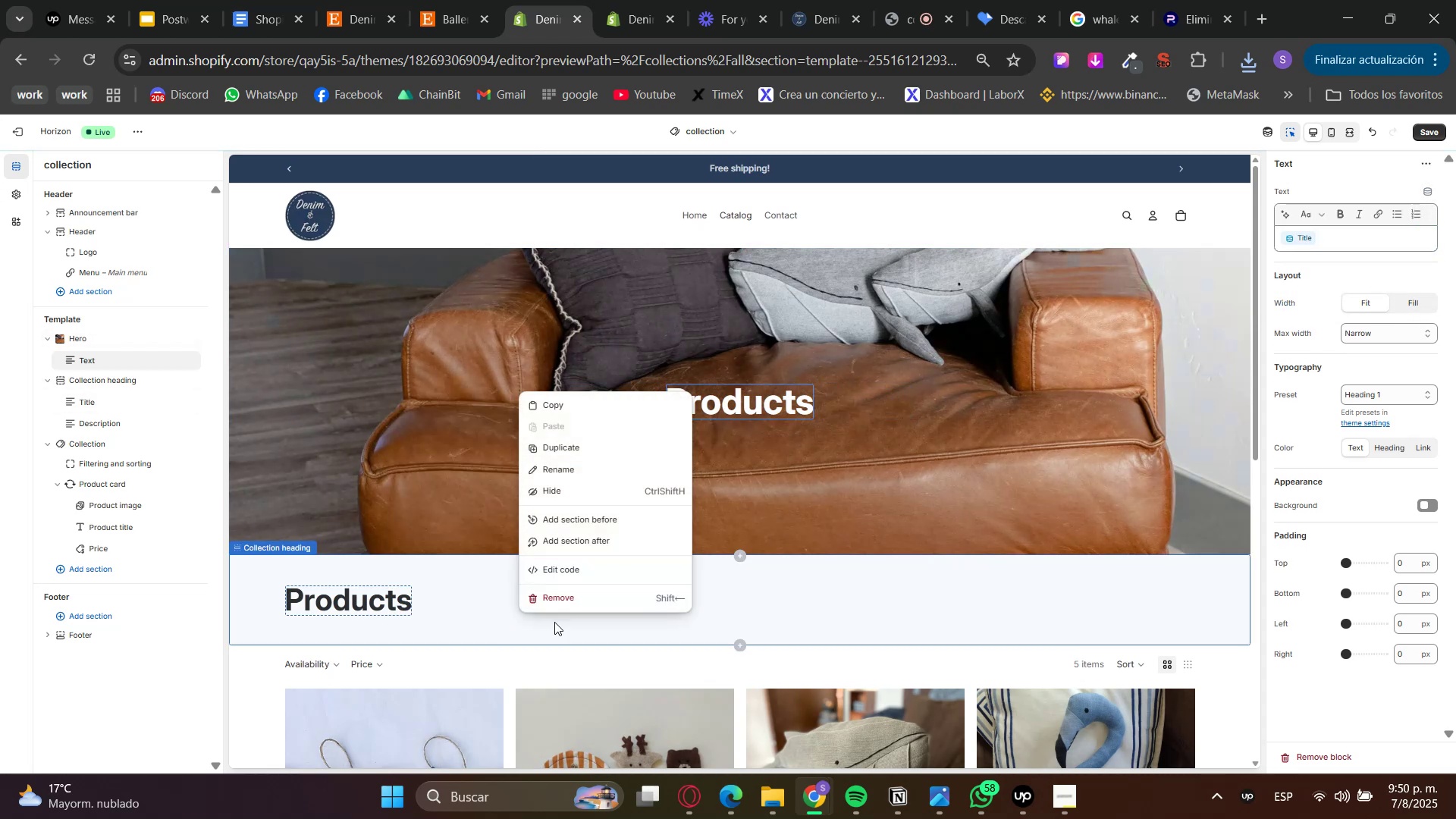 
left_click([567, 594])
 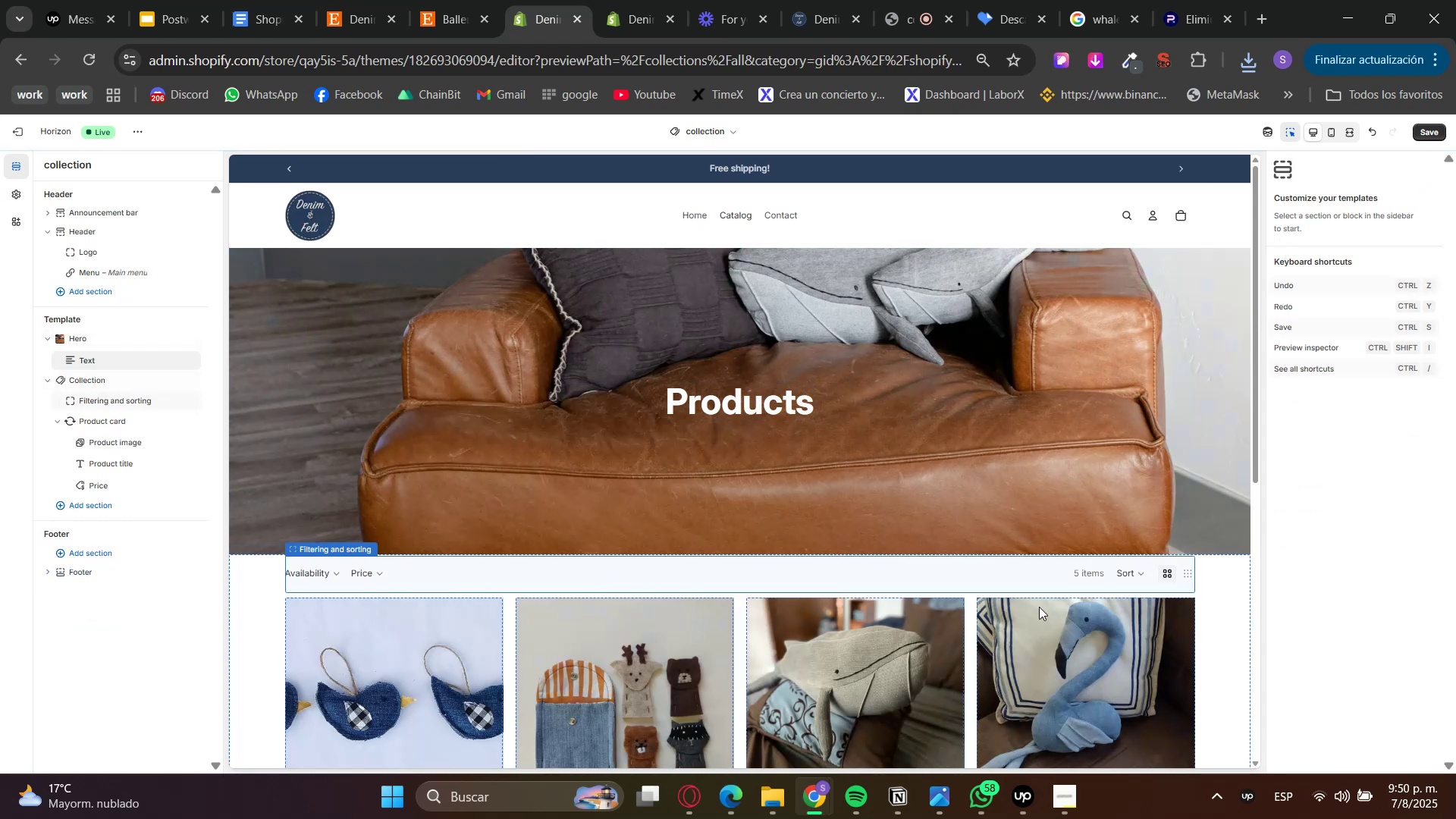 
left_click([1235, 582])
 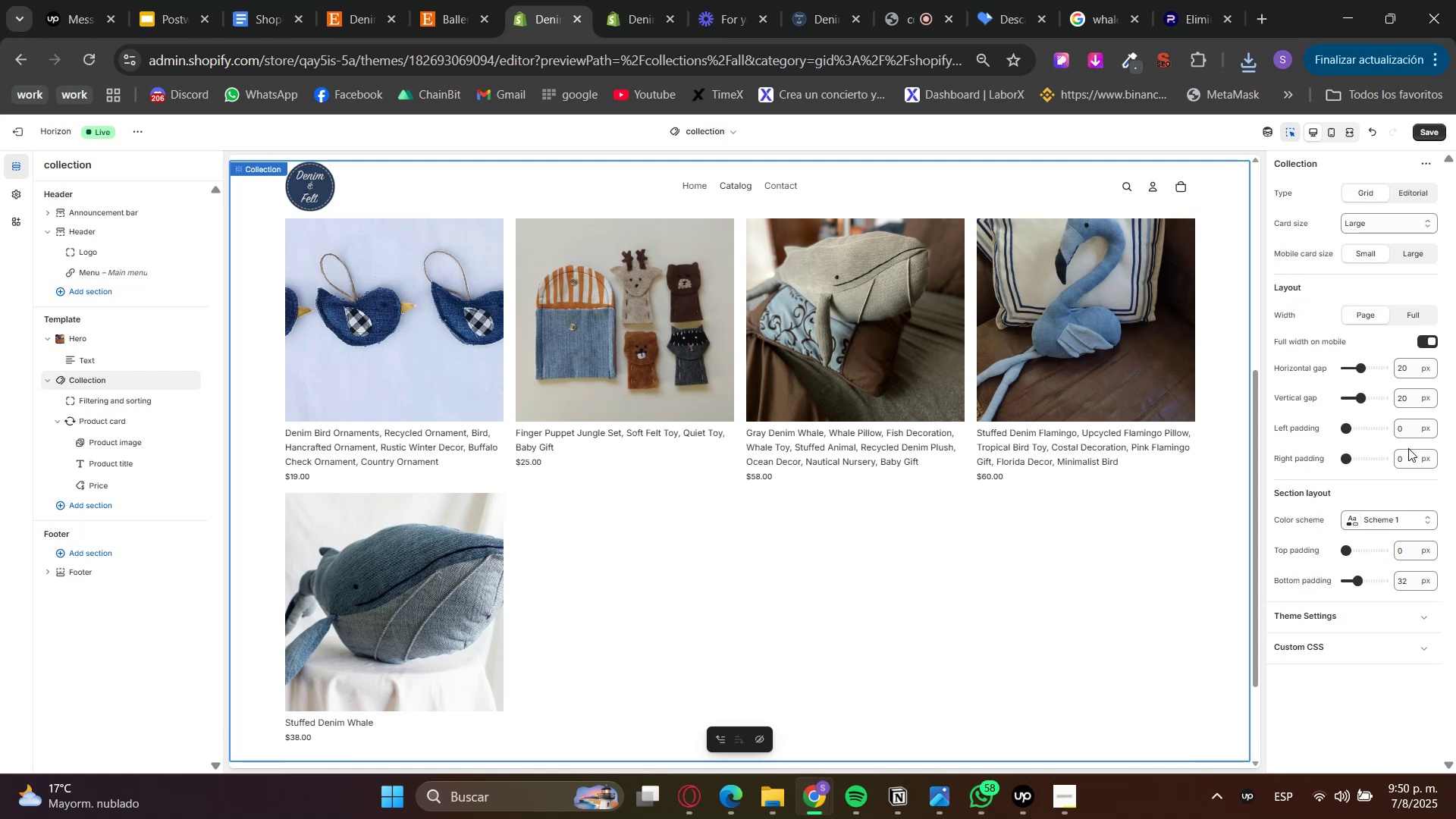 
left_click_drag(start_coordinate=[1408, 548], to_coordinate=[1370, 542])
 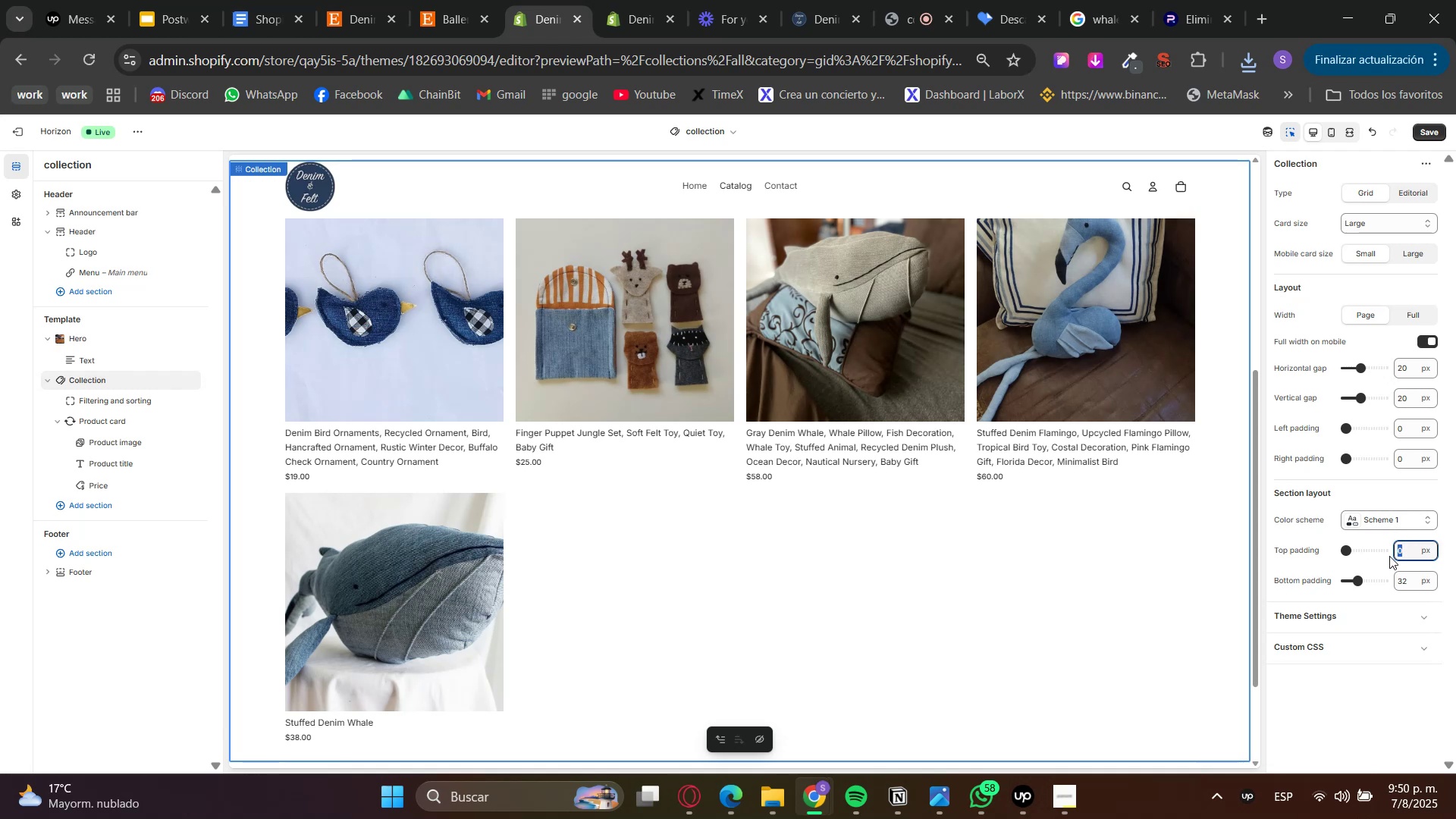 
key(Numpad4)
 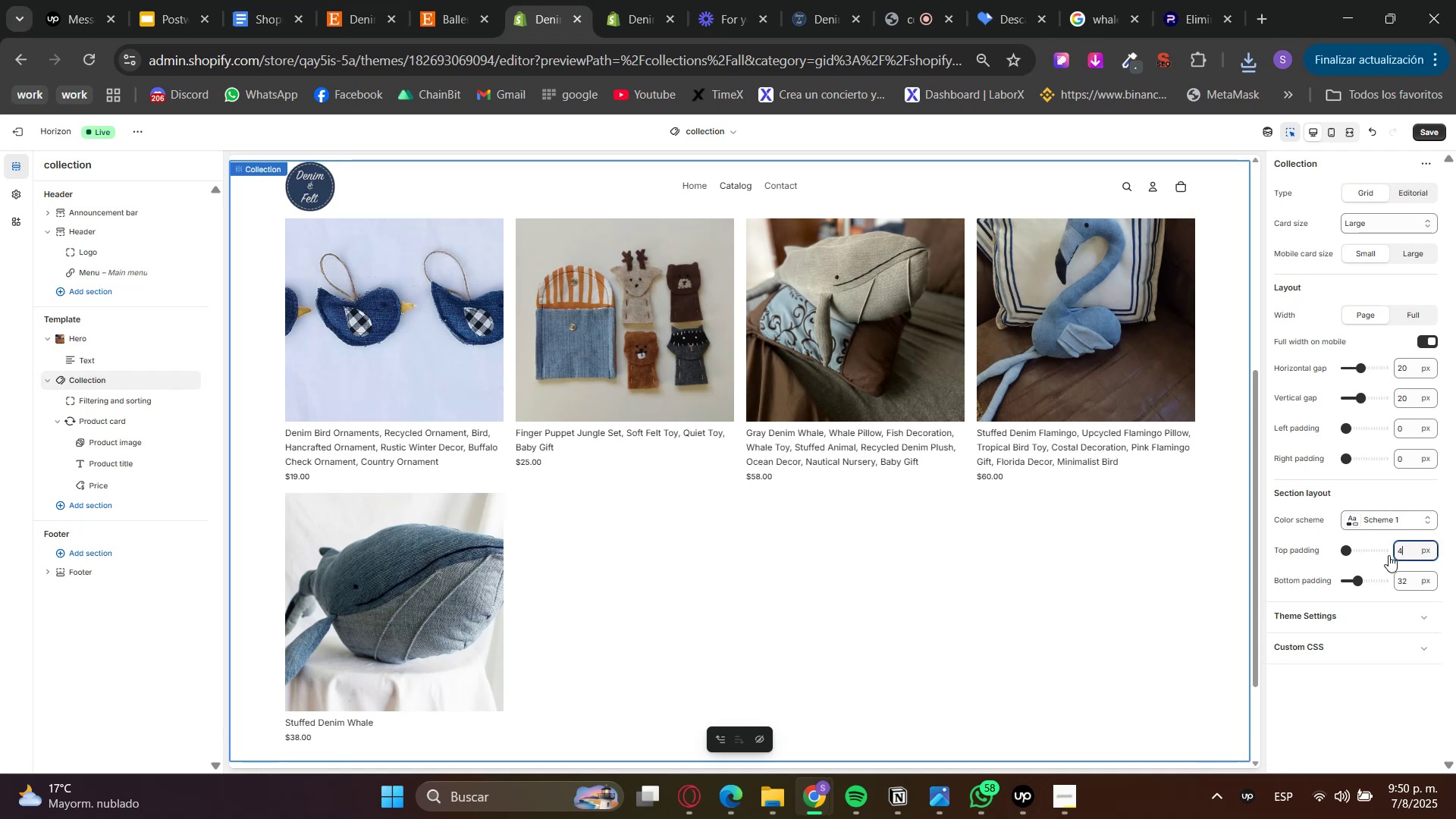 
key(Numpad8)
 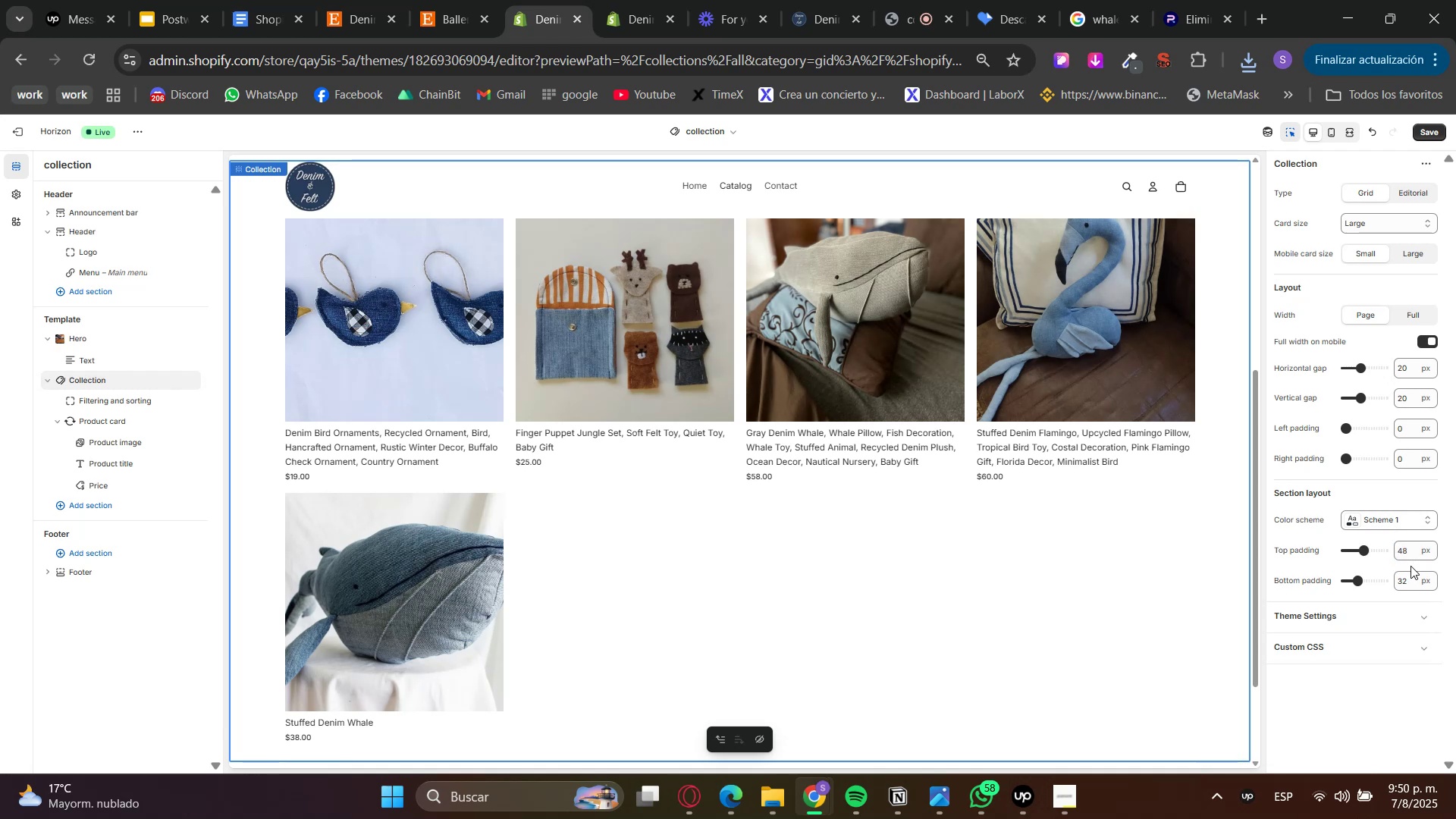 
double_click([1410, 566])
 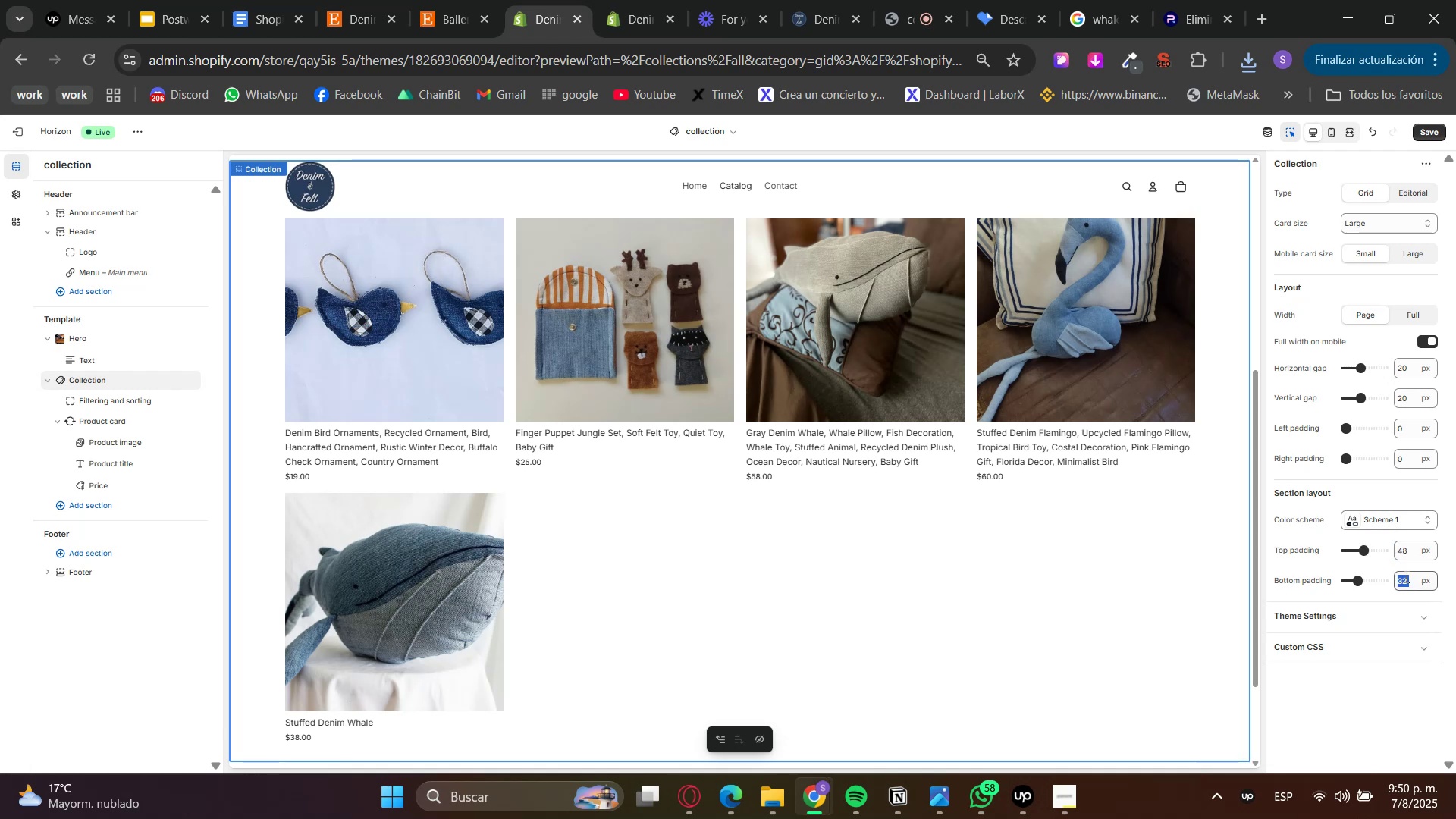 
triple_click([1405, 576])
 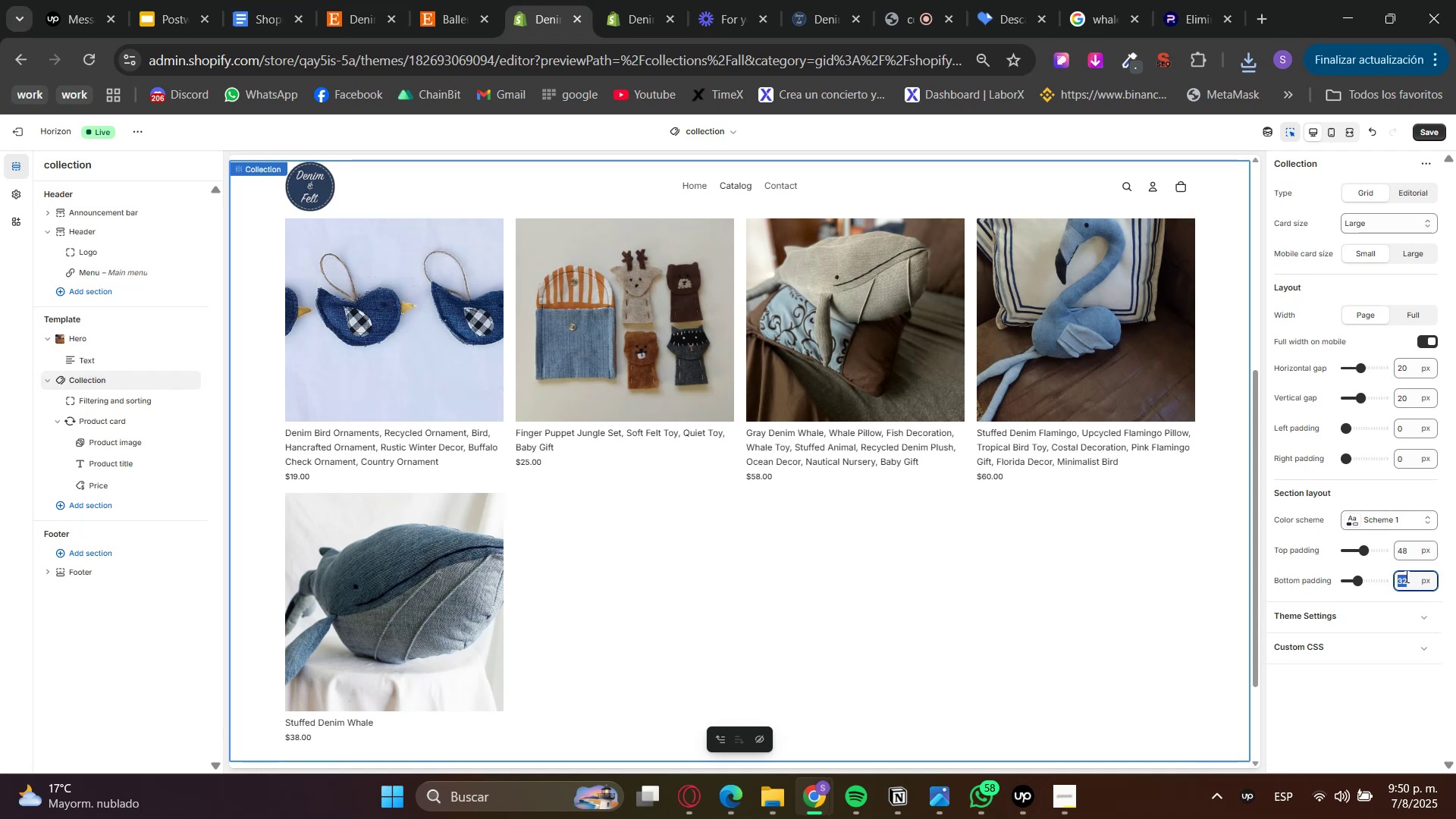 
triple_click([1405, 576])
 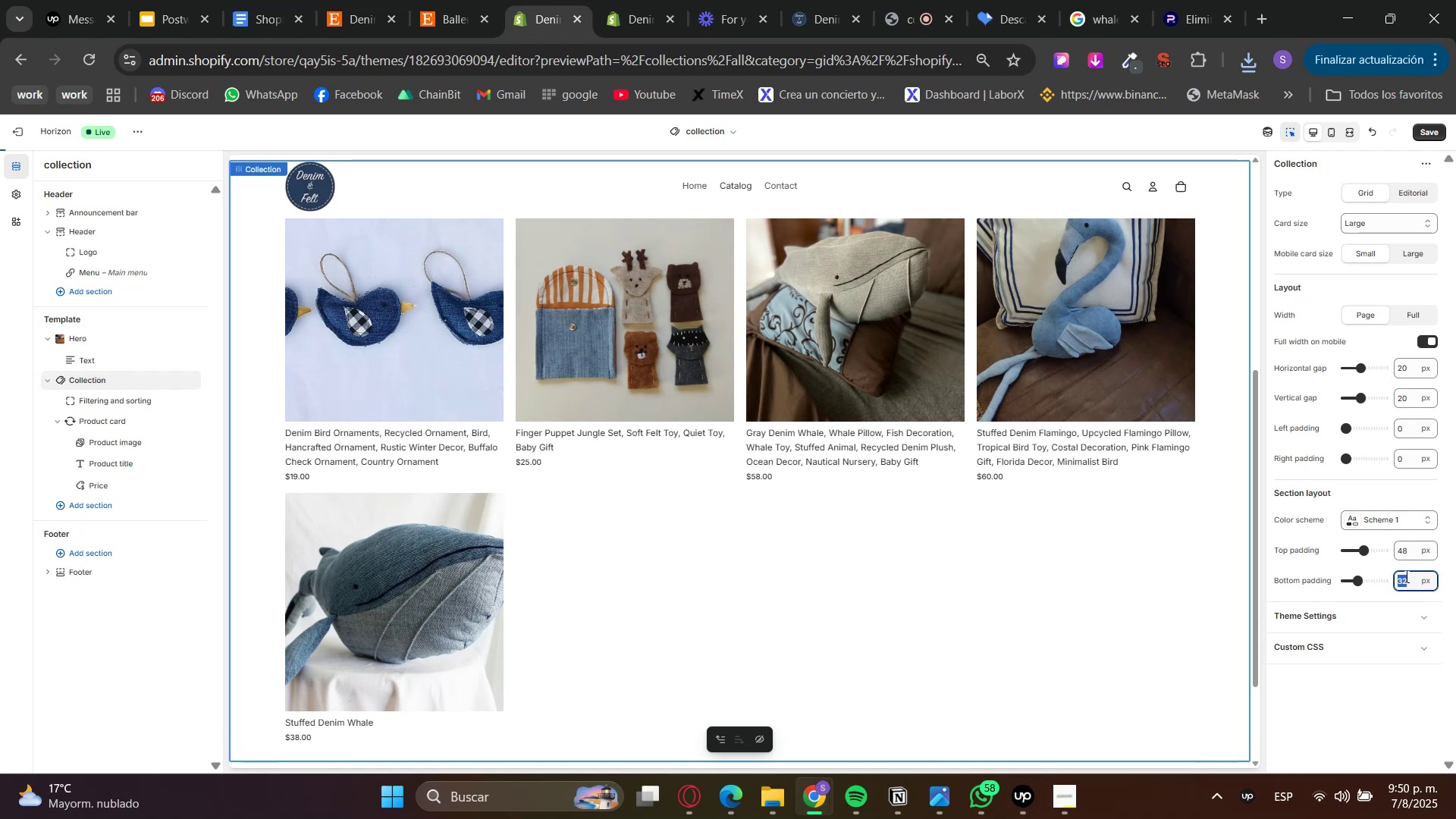 
triple_click([1405, 576])
 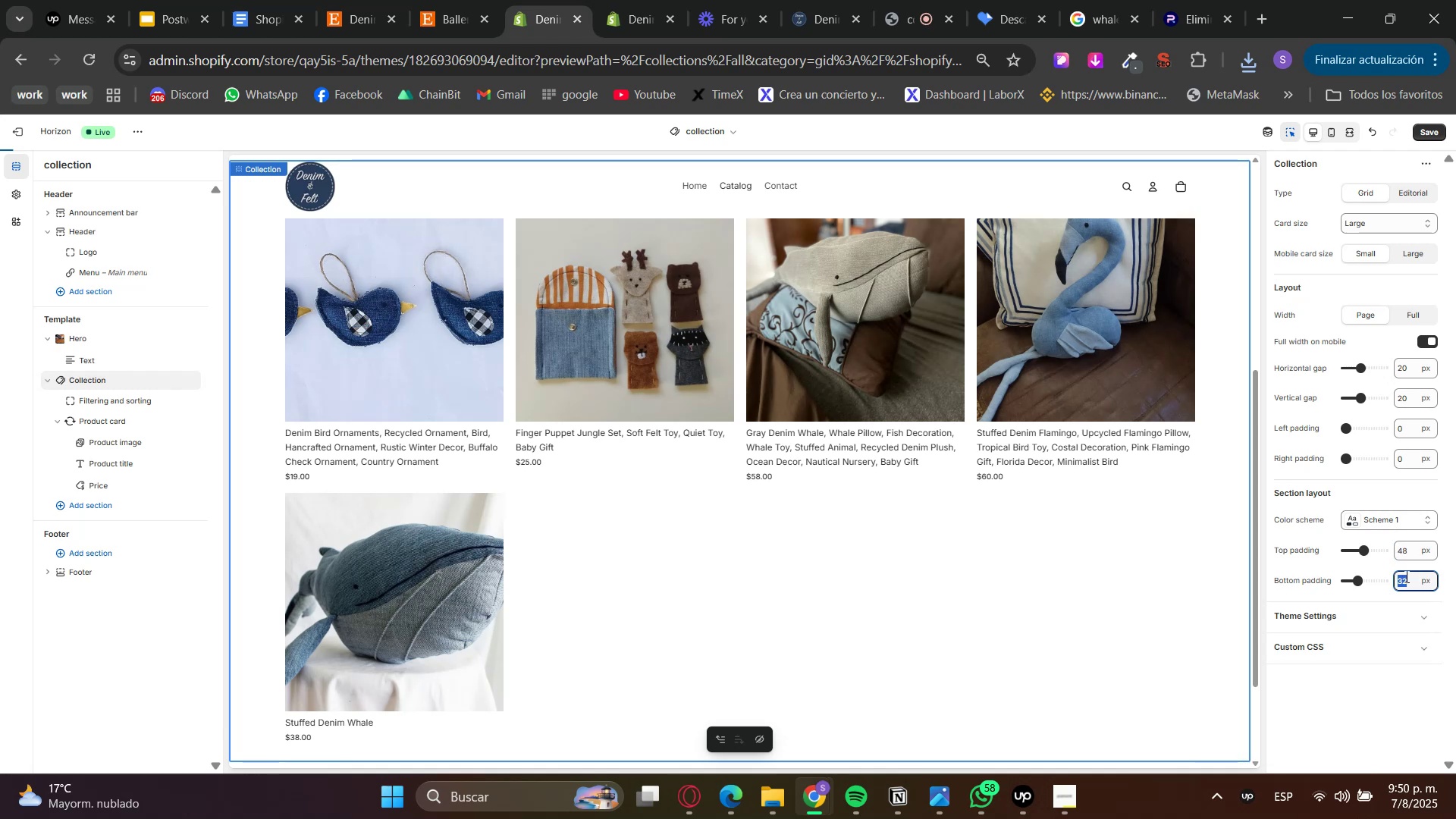 
key(Numpad4)
 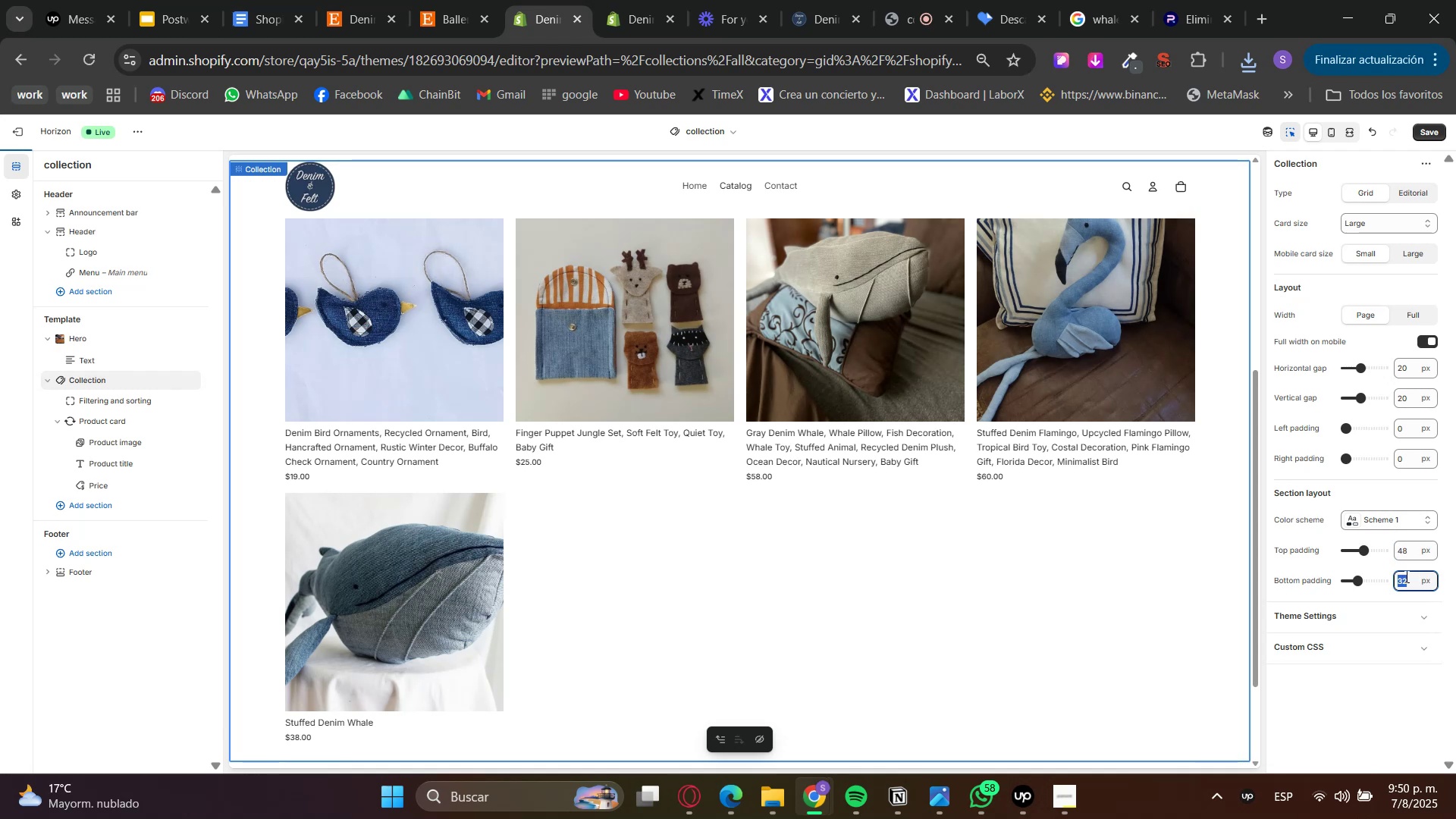 
key(Numpad8)
 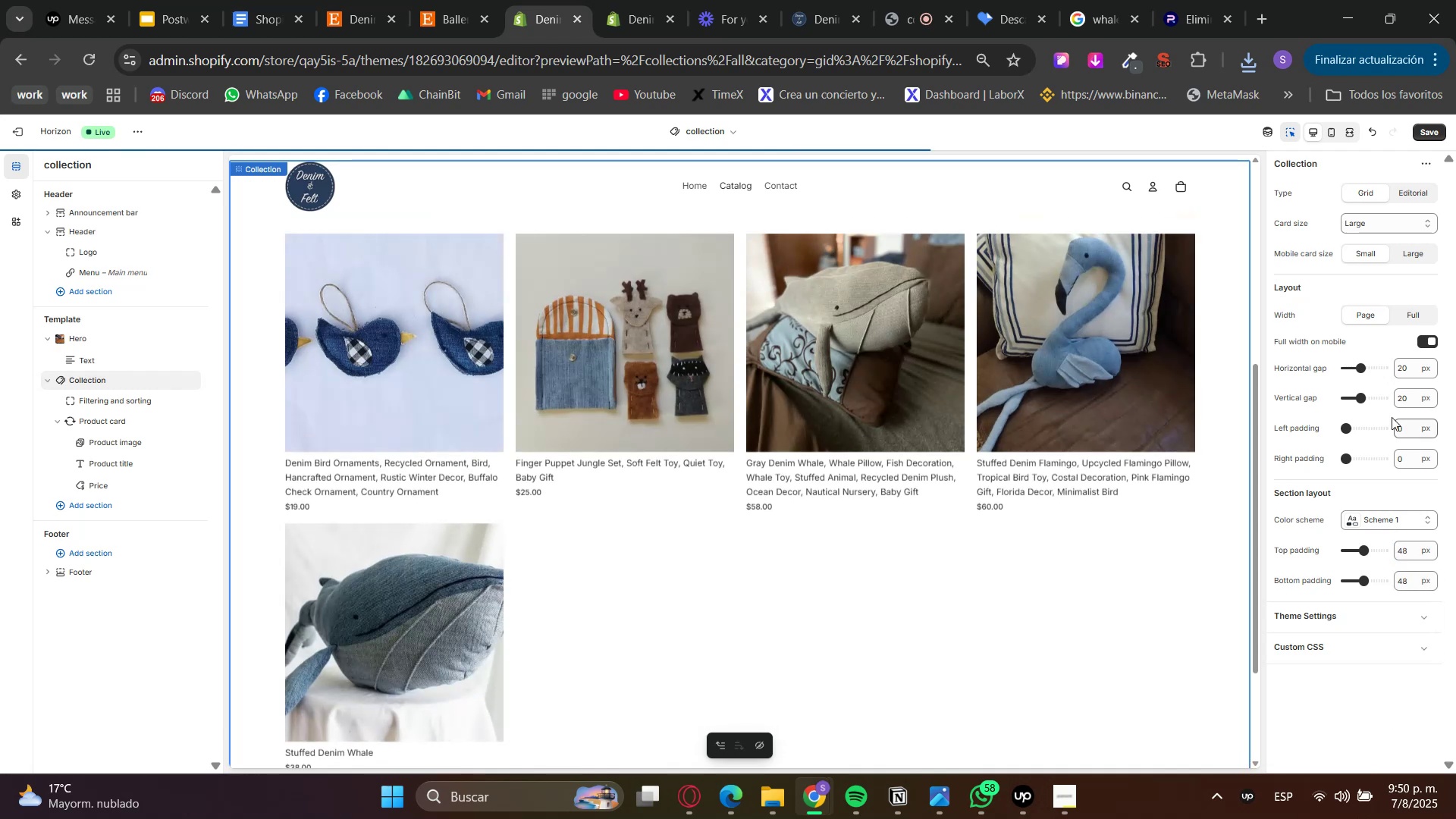 
scroll: coordinate [1145, 577], scroll_direction: up, amount: 5.0
 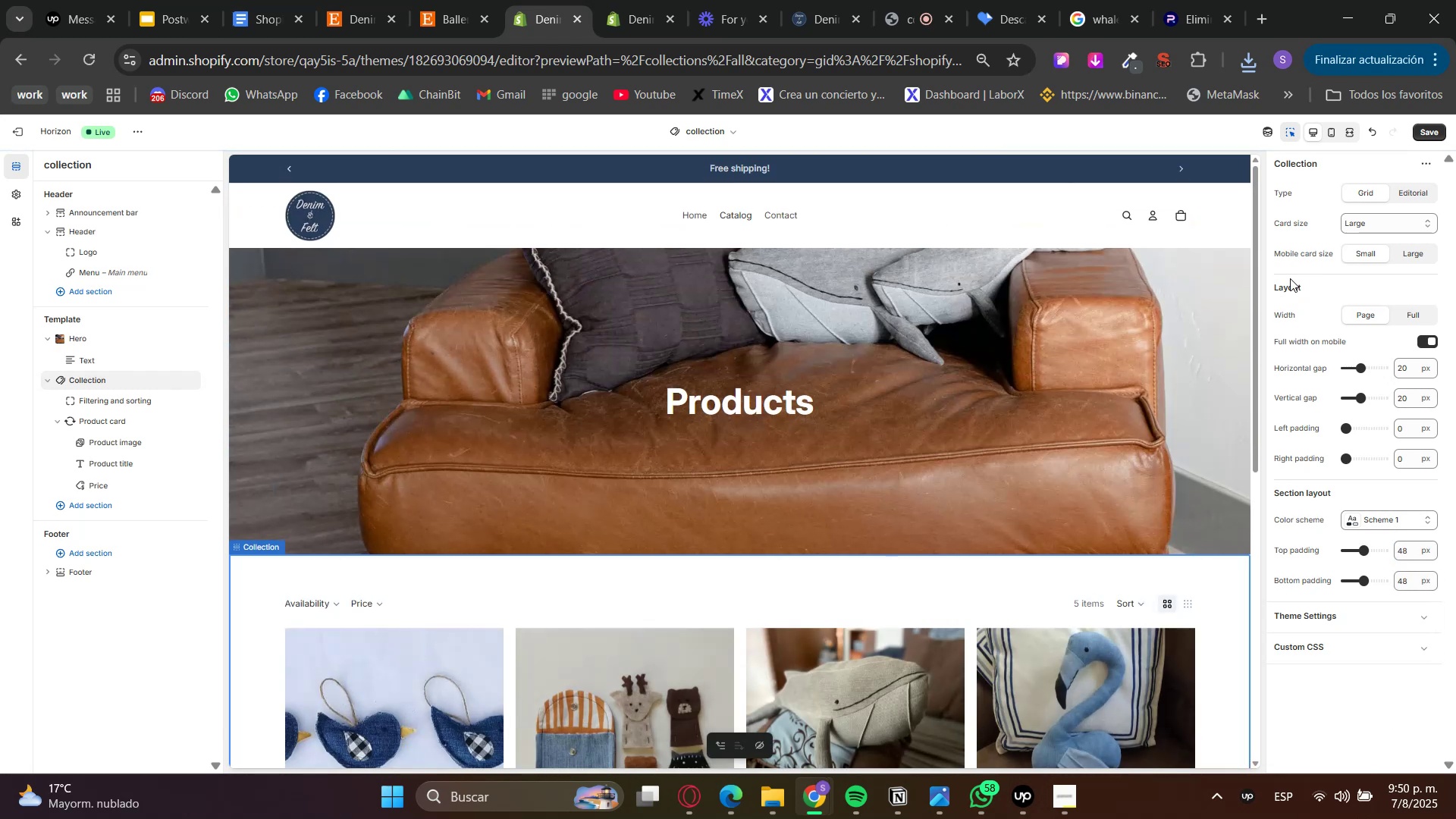 
left_click([1067, 394])
 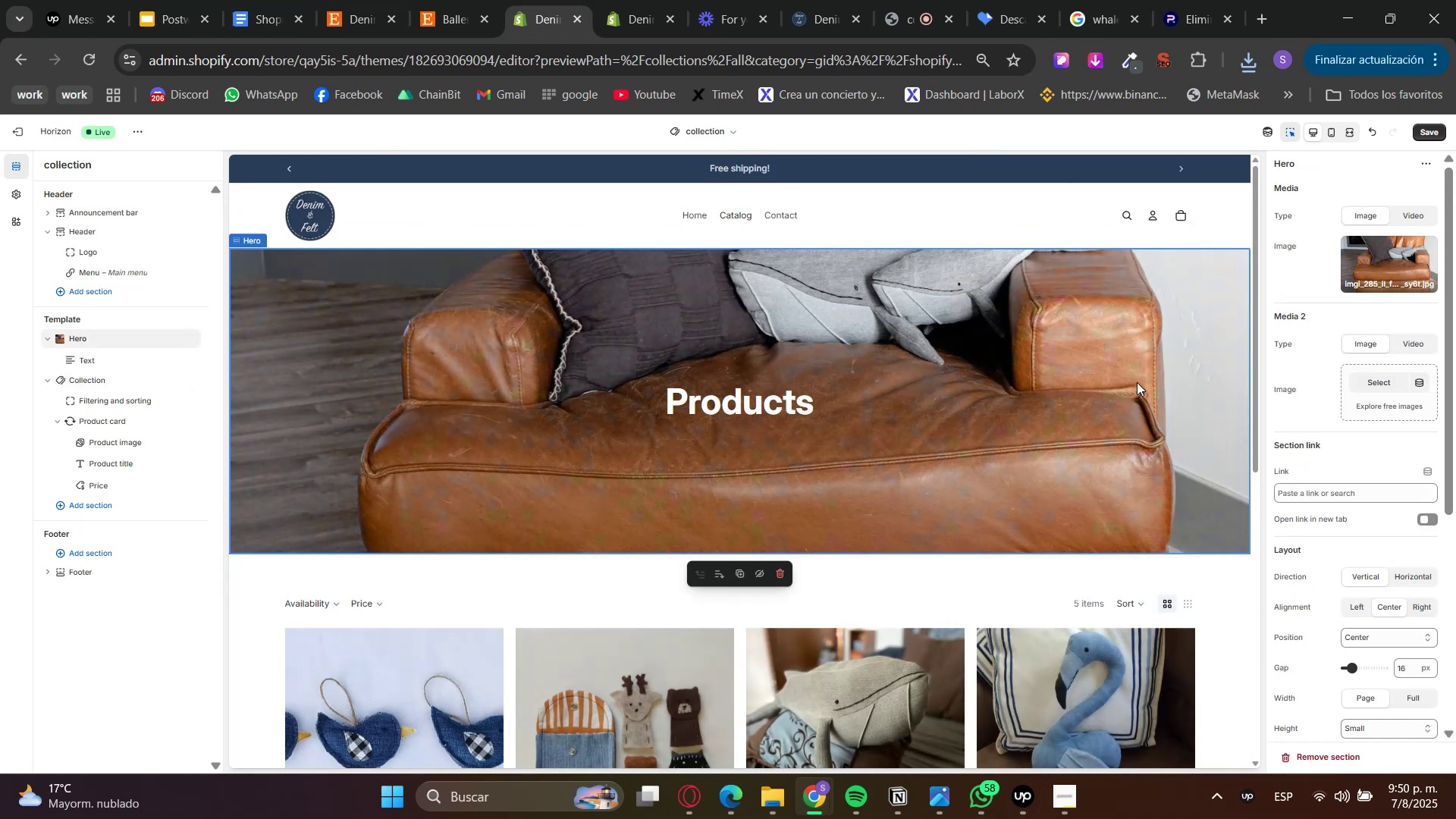 
scroll: coordinate [1357, 444], scroll_direction: down, amount: 2.0
 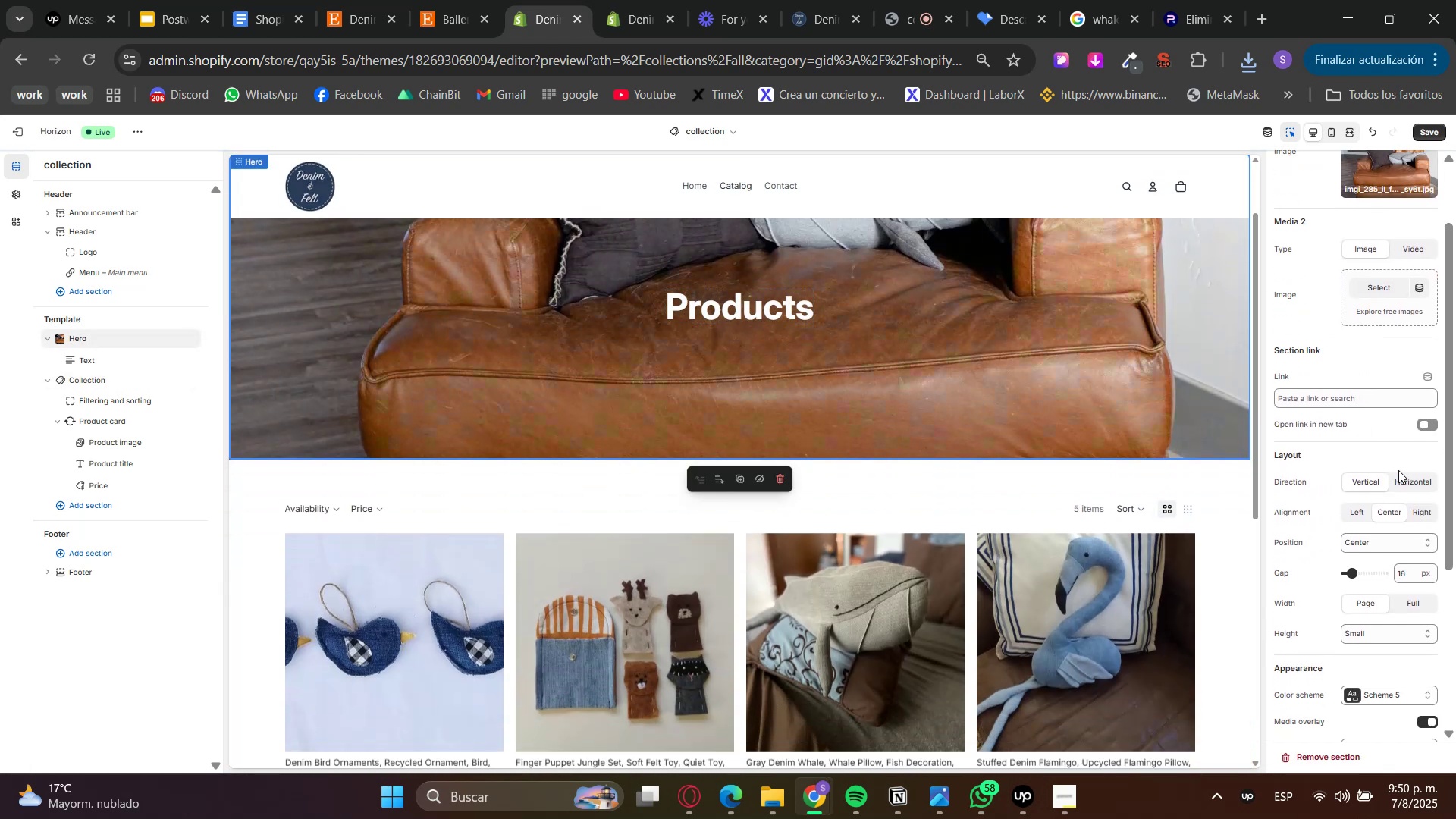 
left_click([1410, 479])
 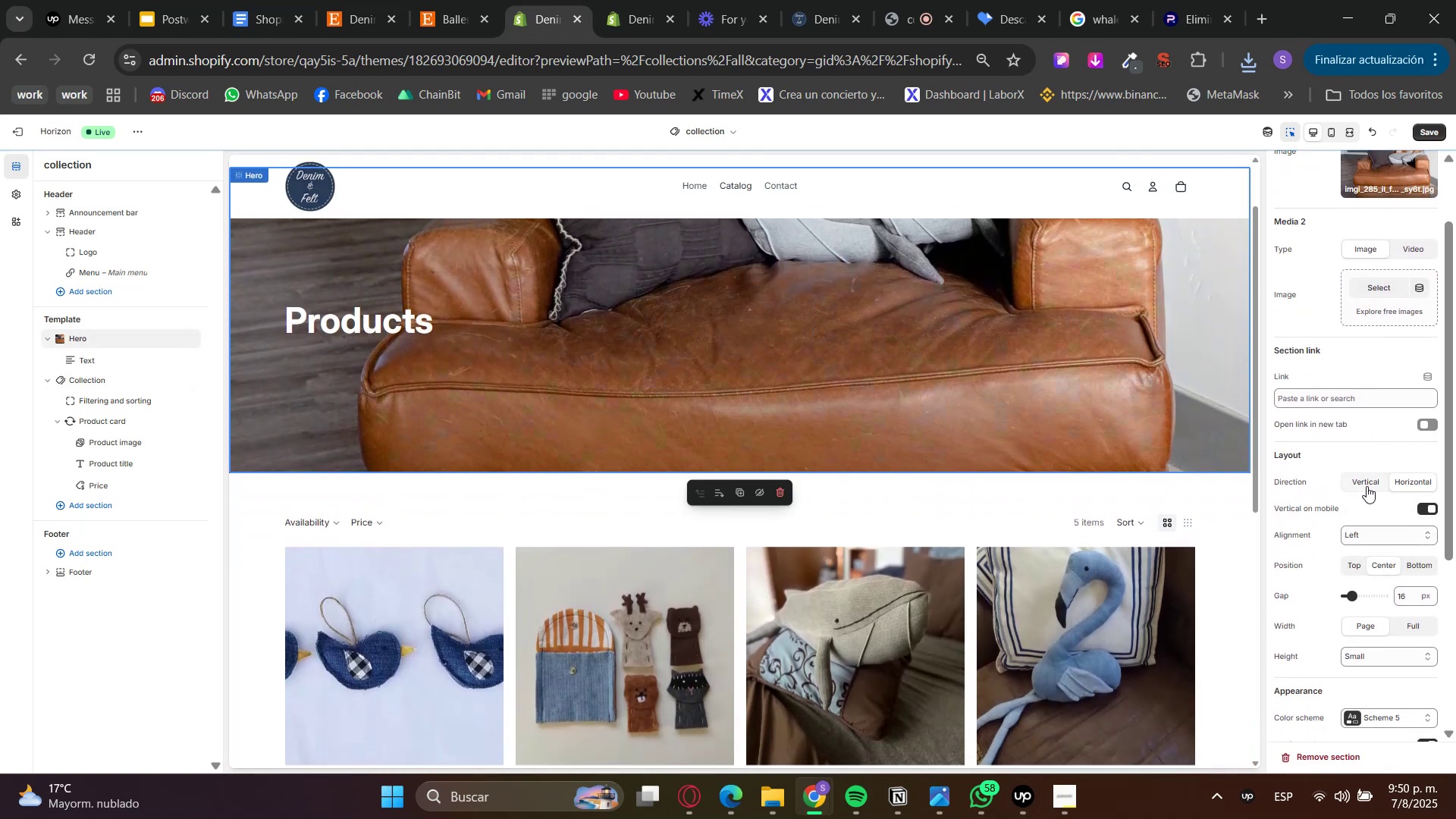 
left_click([1364, 487])
 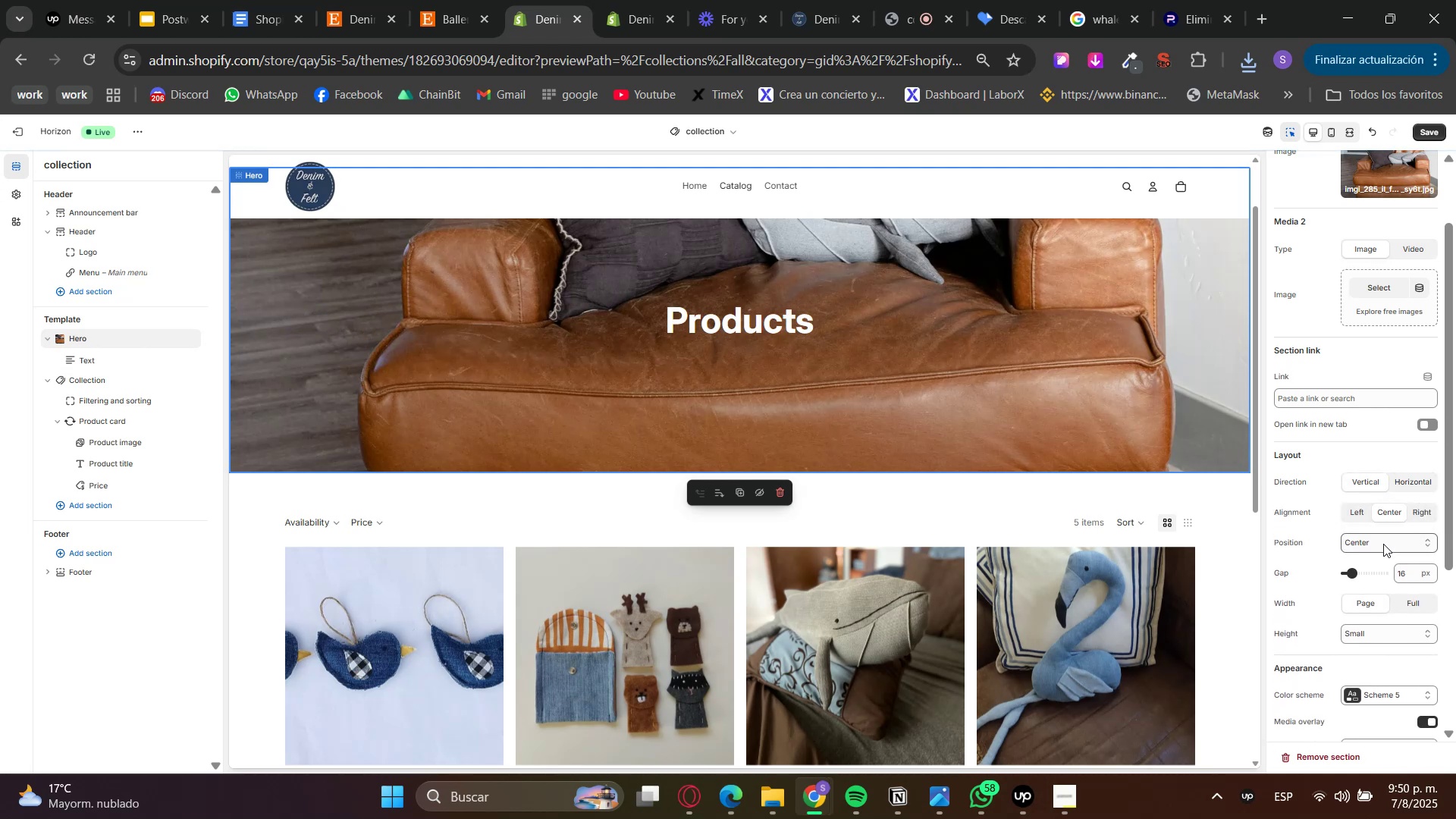 
left_click([1383, 544])
 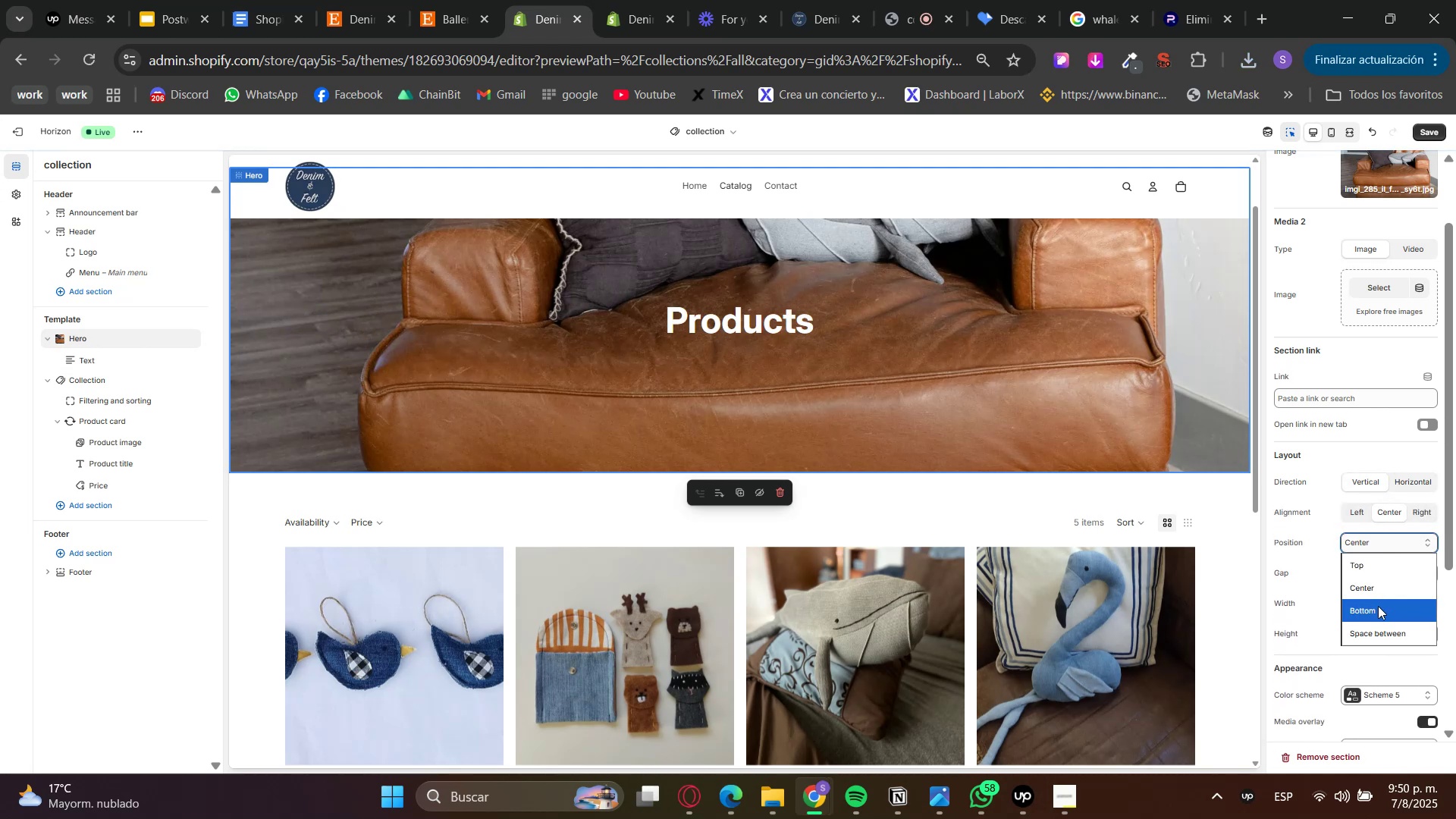 
left_click([1378, 606])
 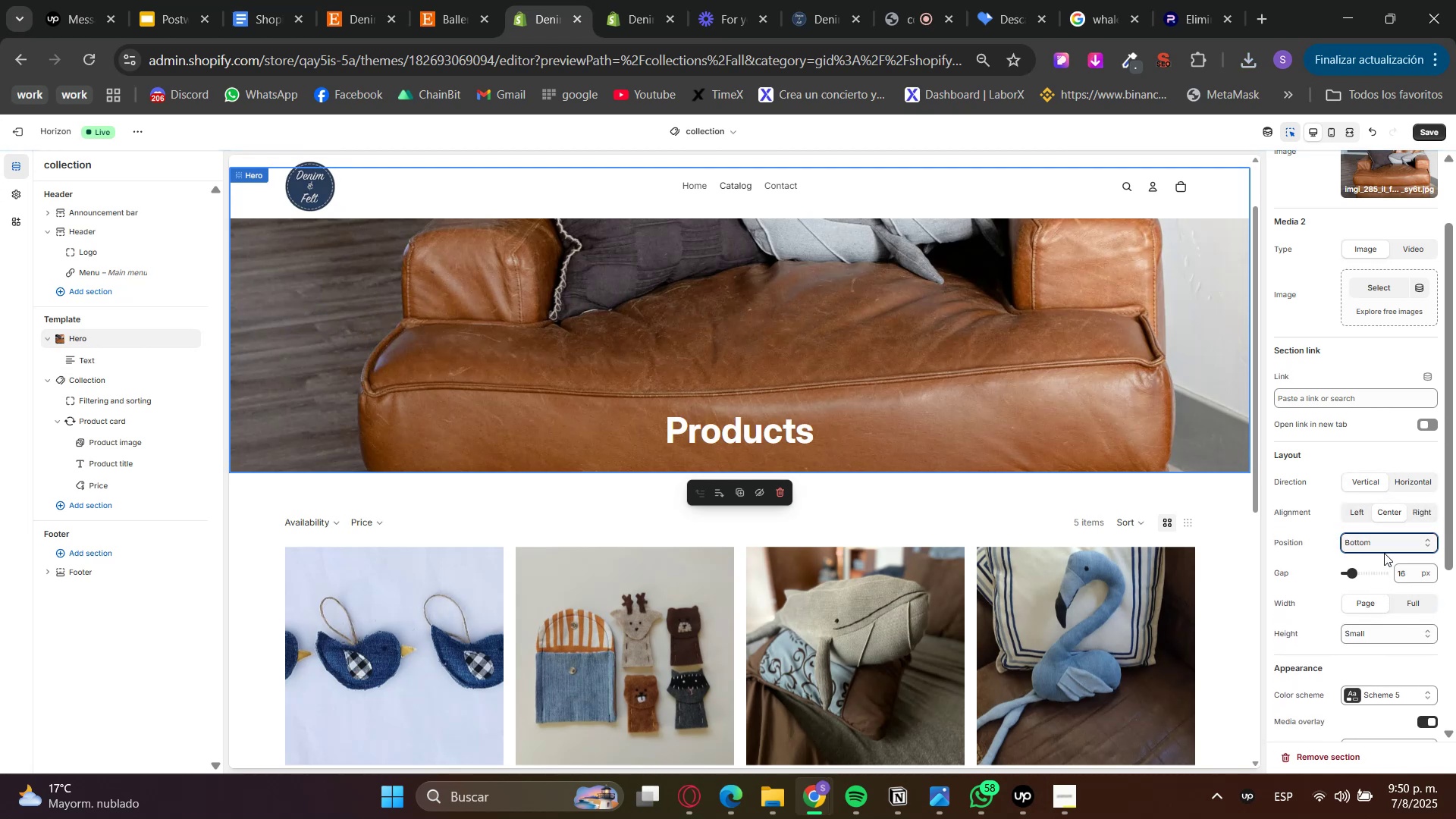 
double_click([1379, 588])
 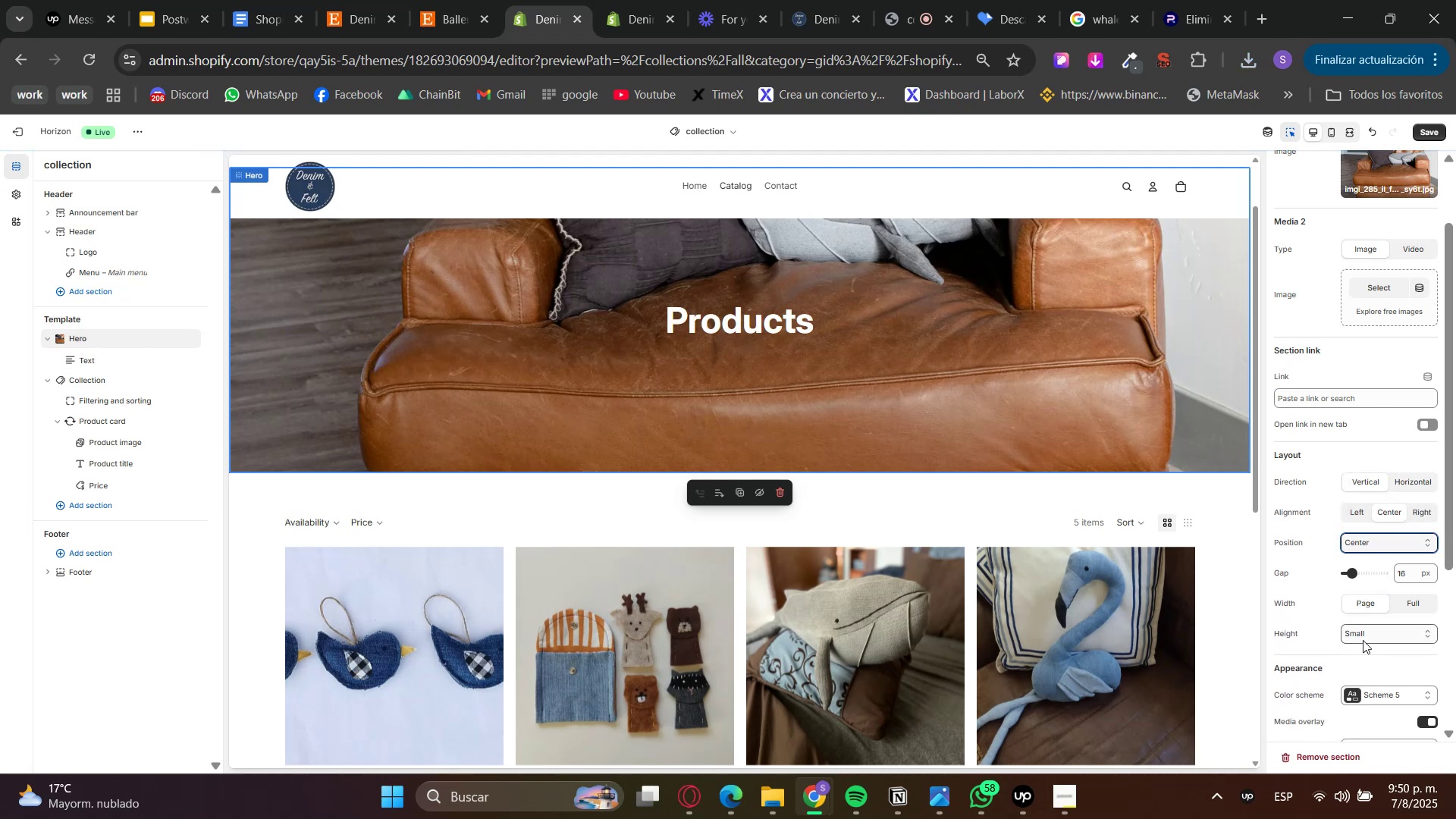 
scroll: coordinate [1243, 598], scroll_direction: up, amount: 2.0
 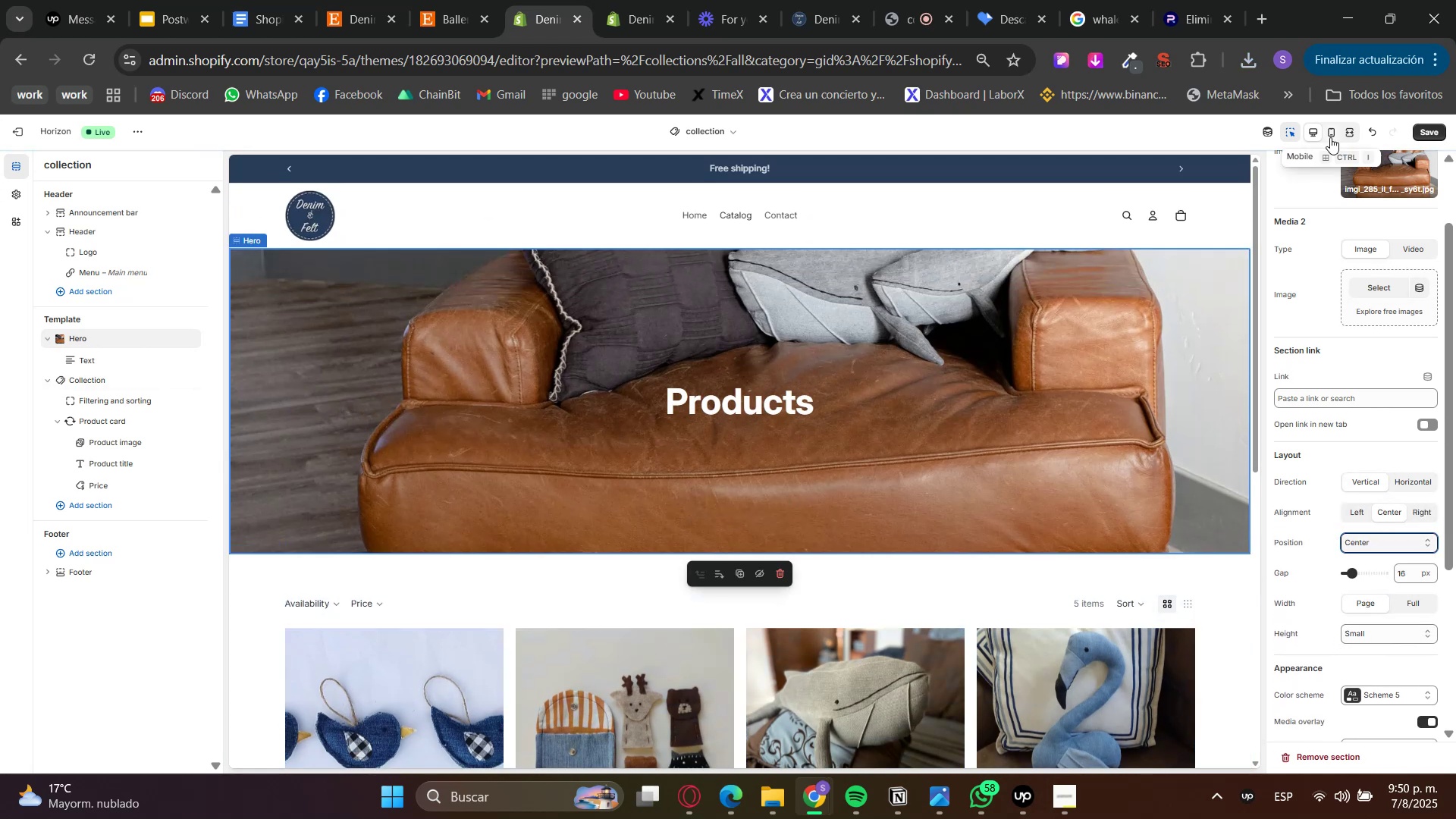 
left_click([1285, 130])
 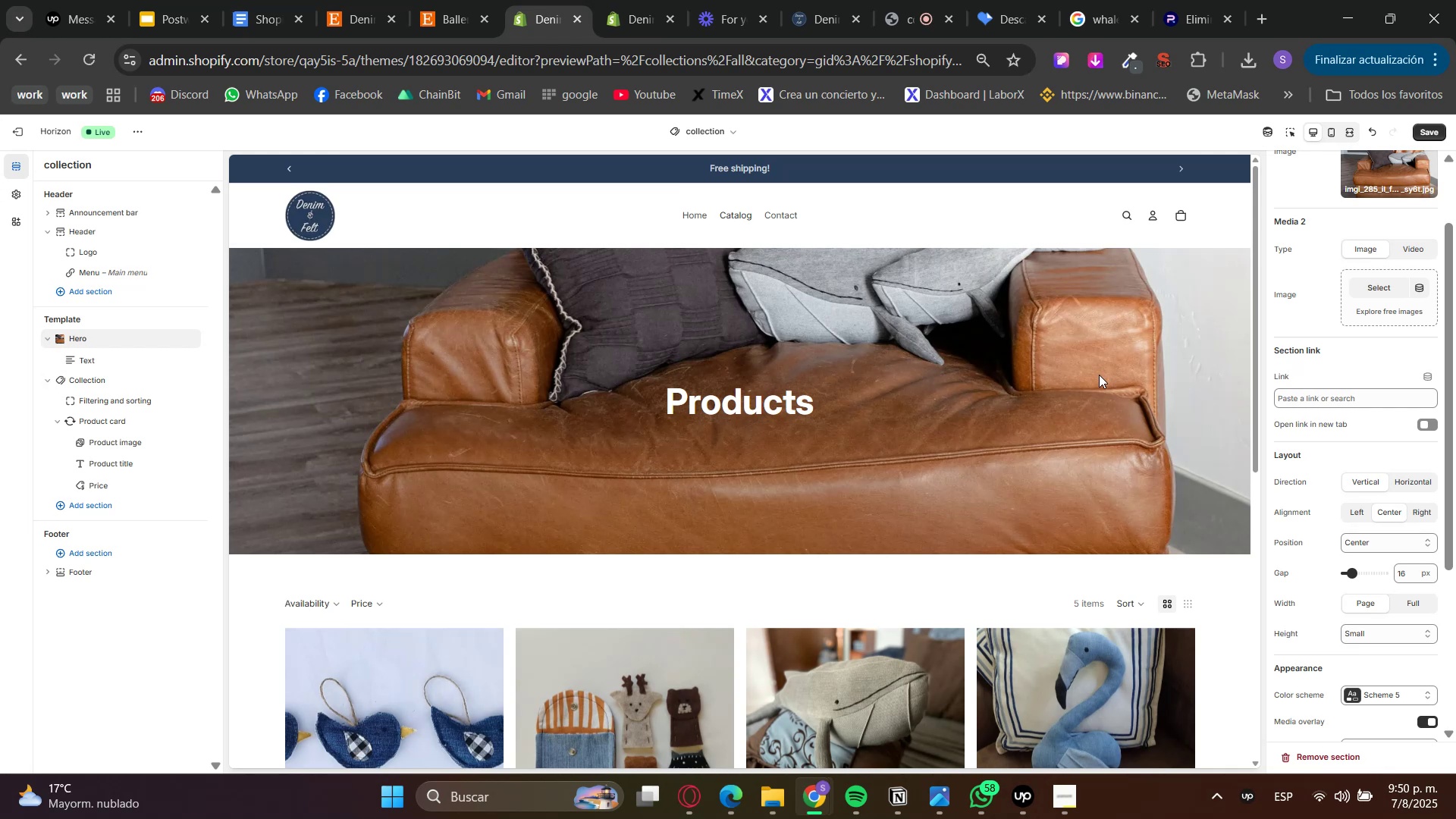 
scroll: coordinate [1303, 365], scroll_direction: down, amount: 2.0
 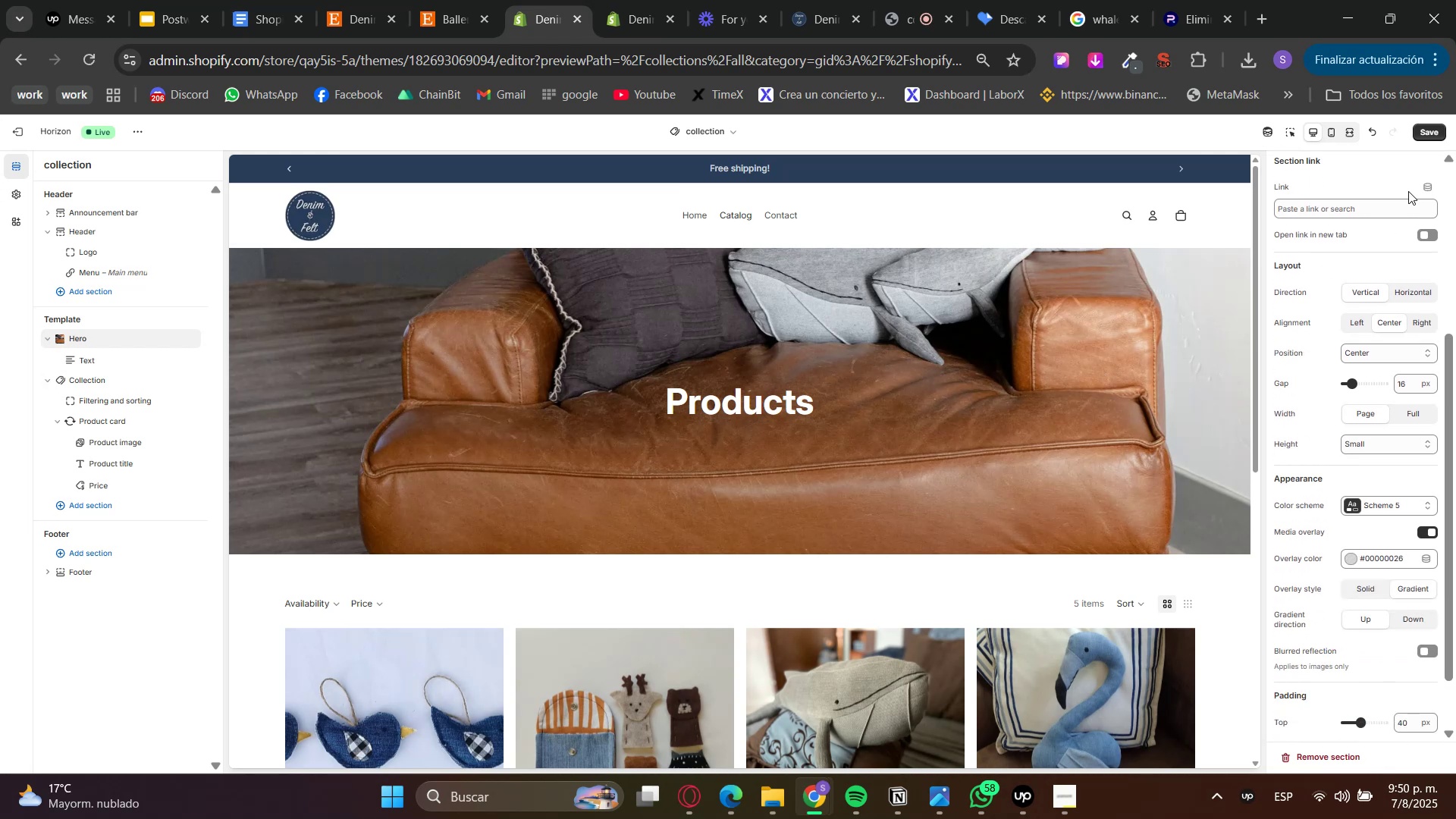 
left_click([1424, 130])
 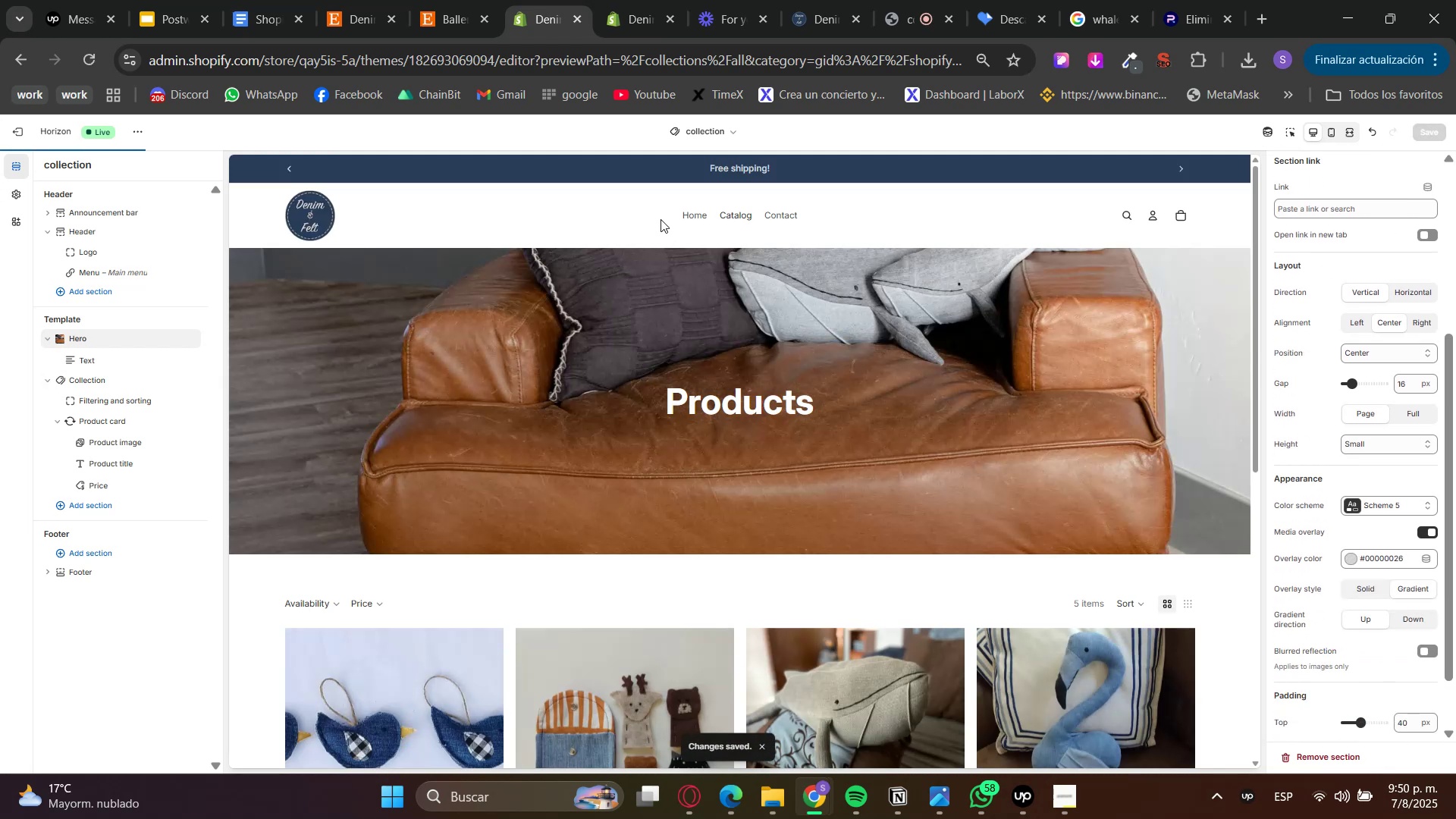 
scroll: coordinate [595, 458], scroll_direction: down, amount: 4.0
 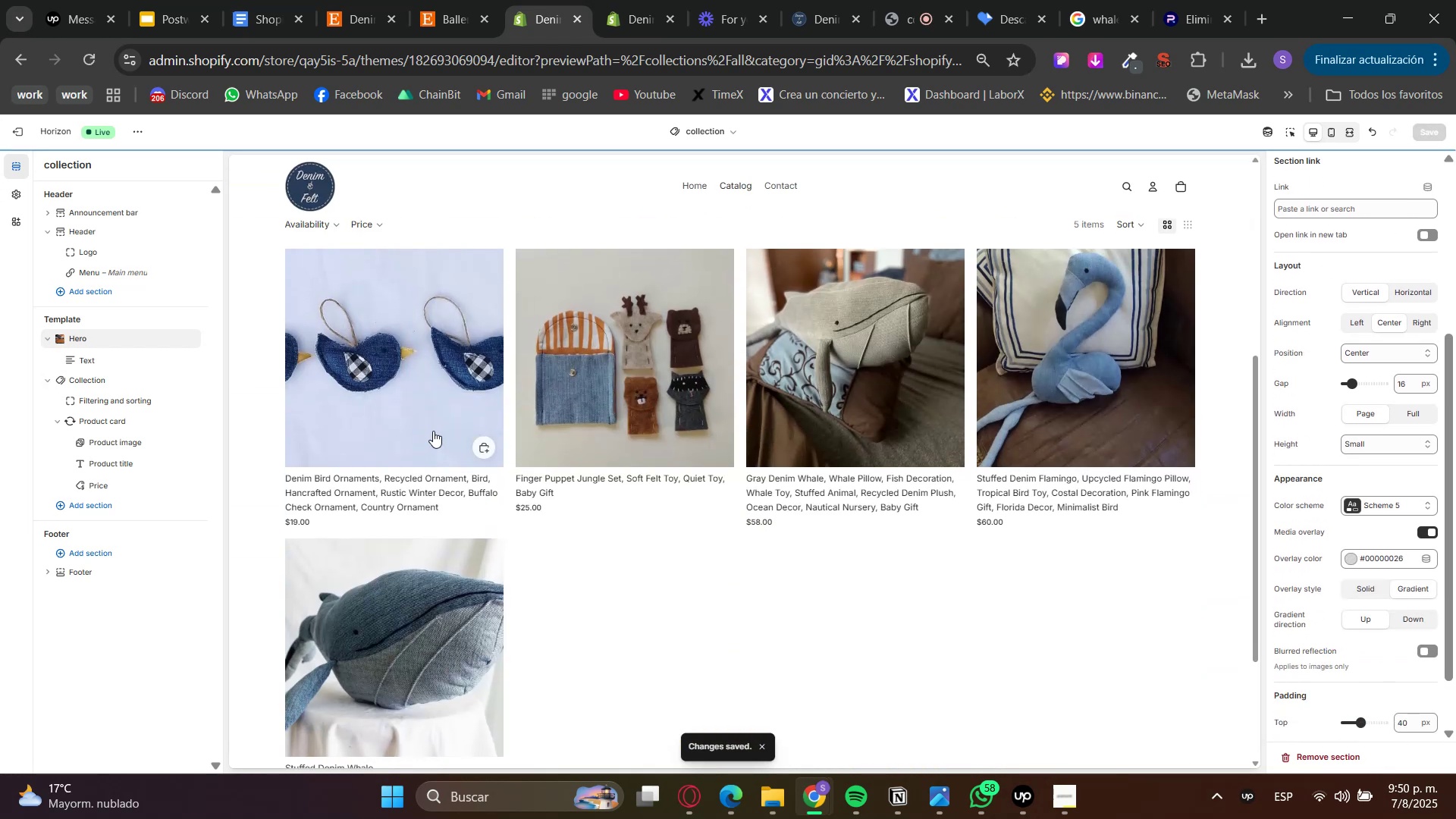 
left_click([428, 422])
 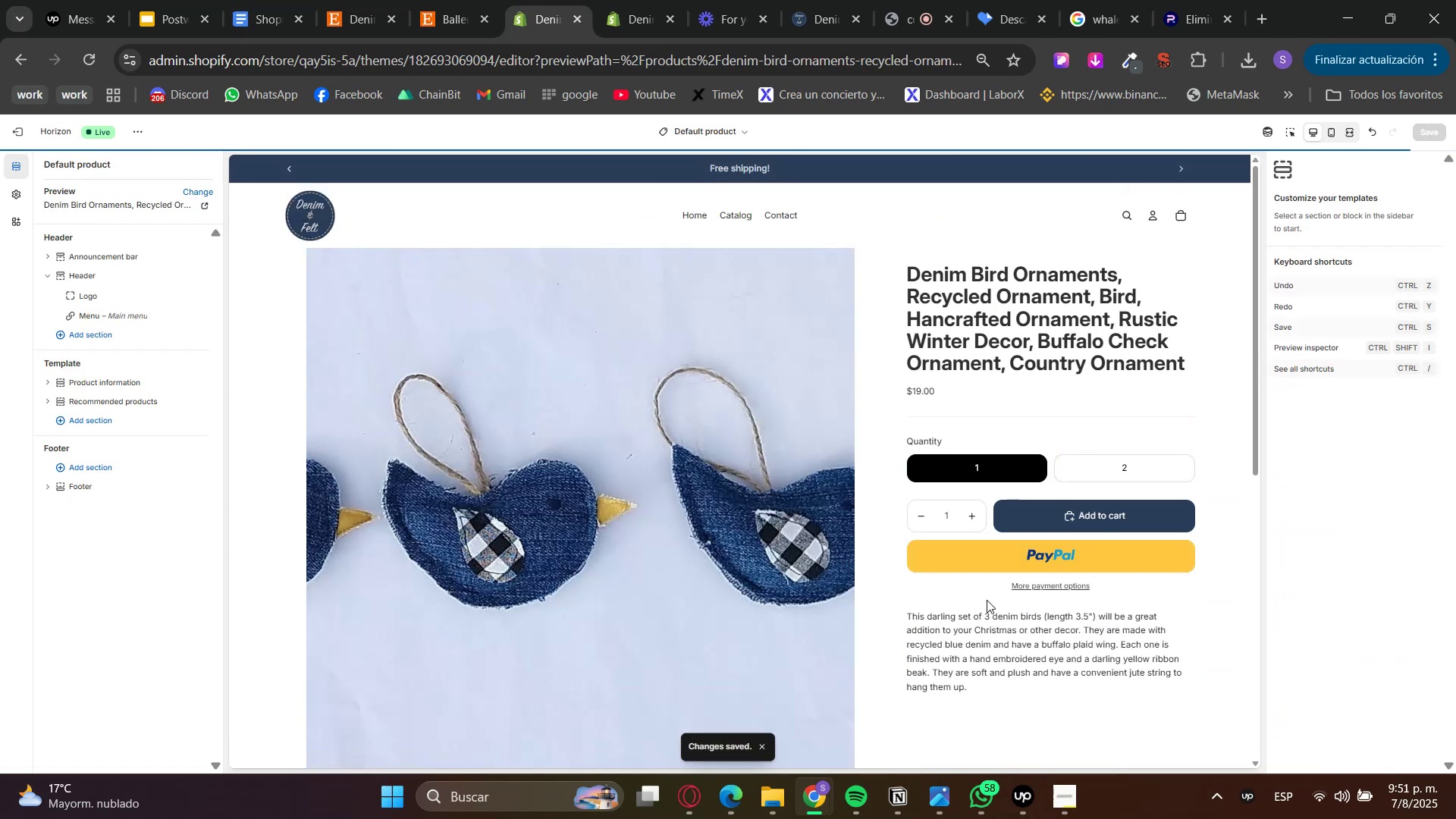 
left_click([1285, 134])
 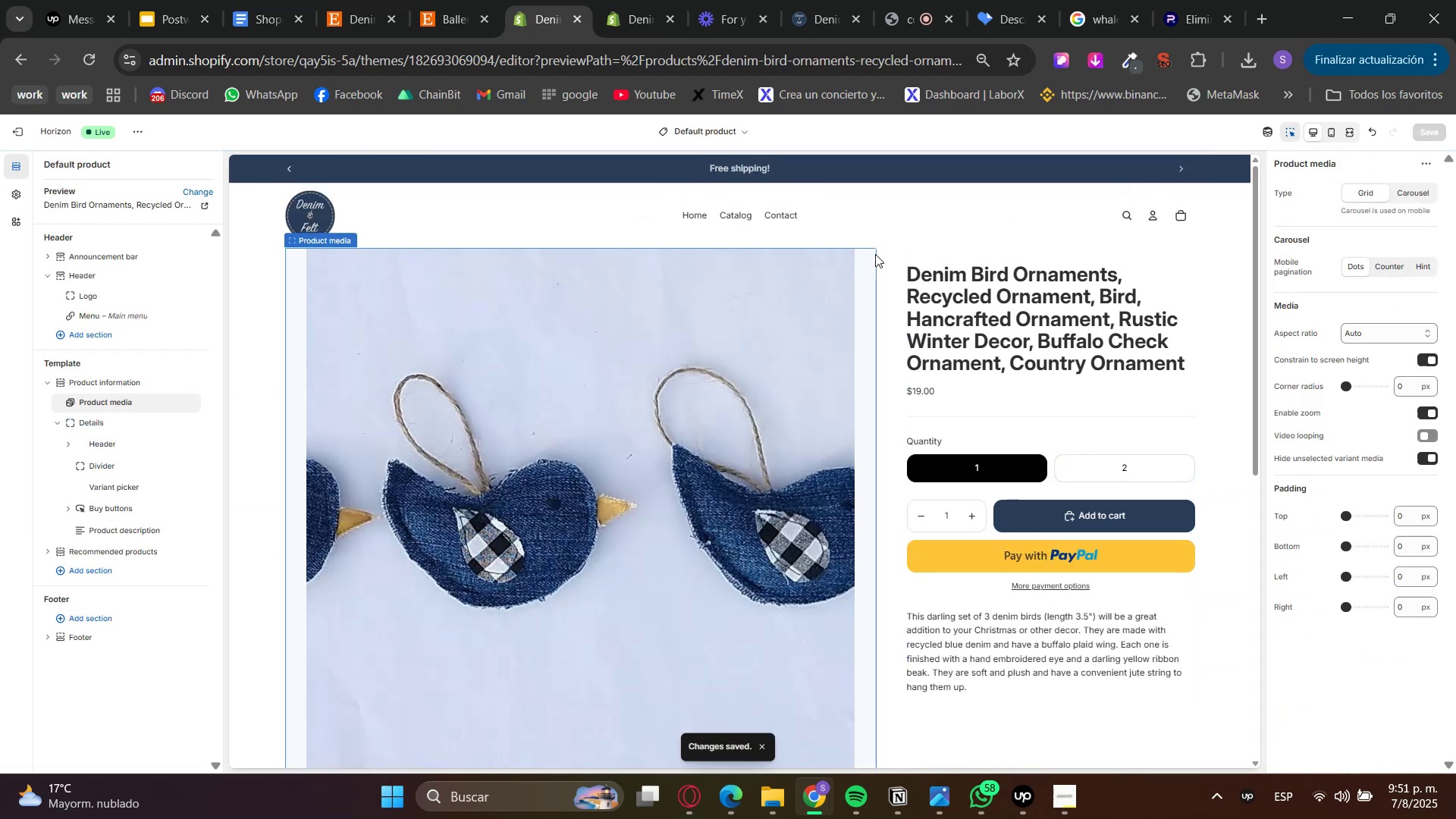 
double_click([896, 261])
 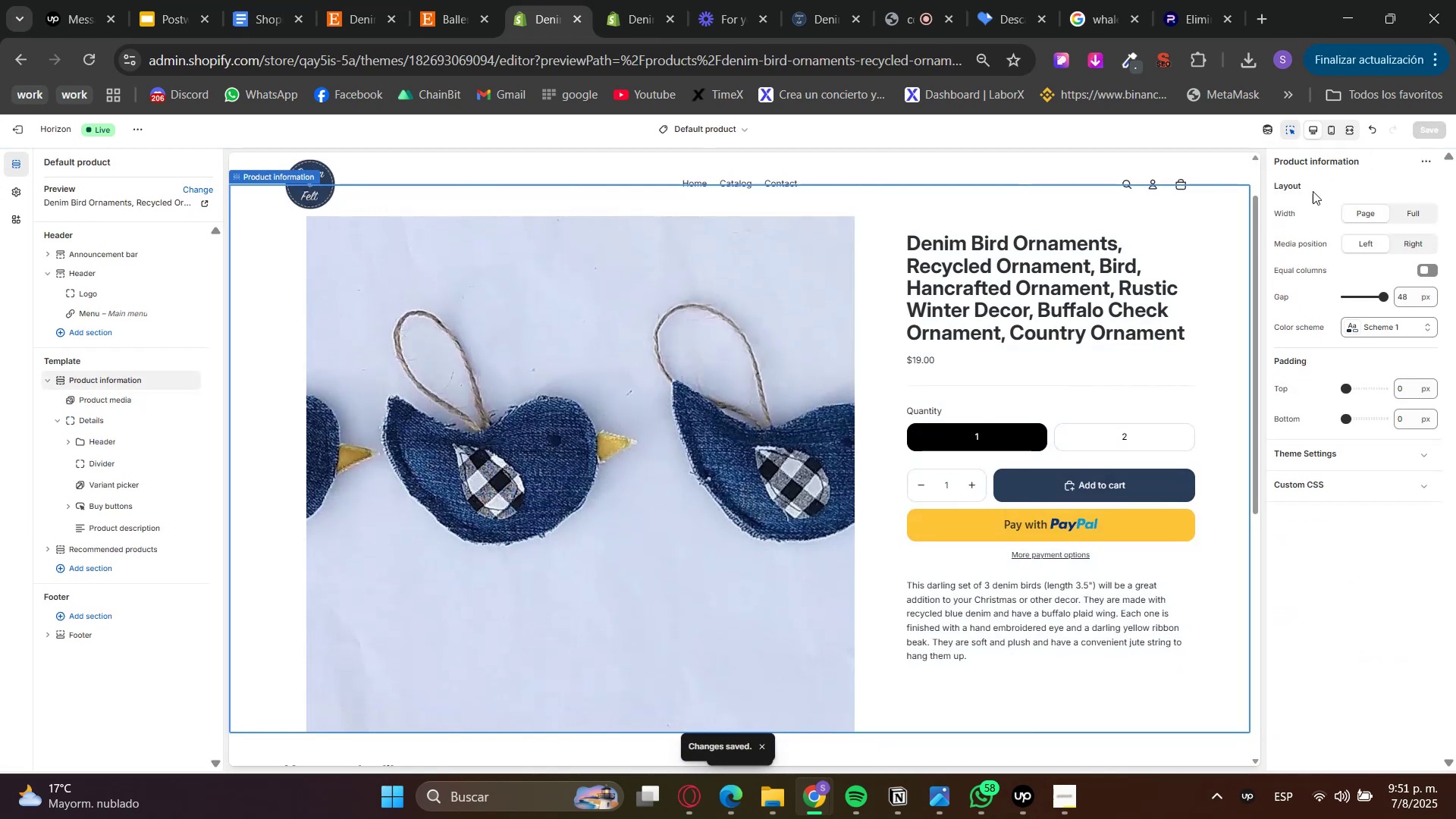 
scroll: coordinate [1348, 384], scroll_direction: up, amount: 1.0
 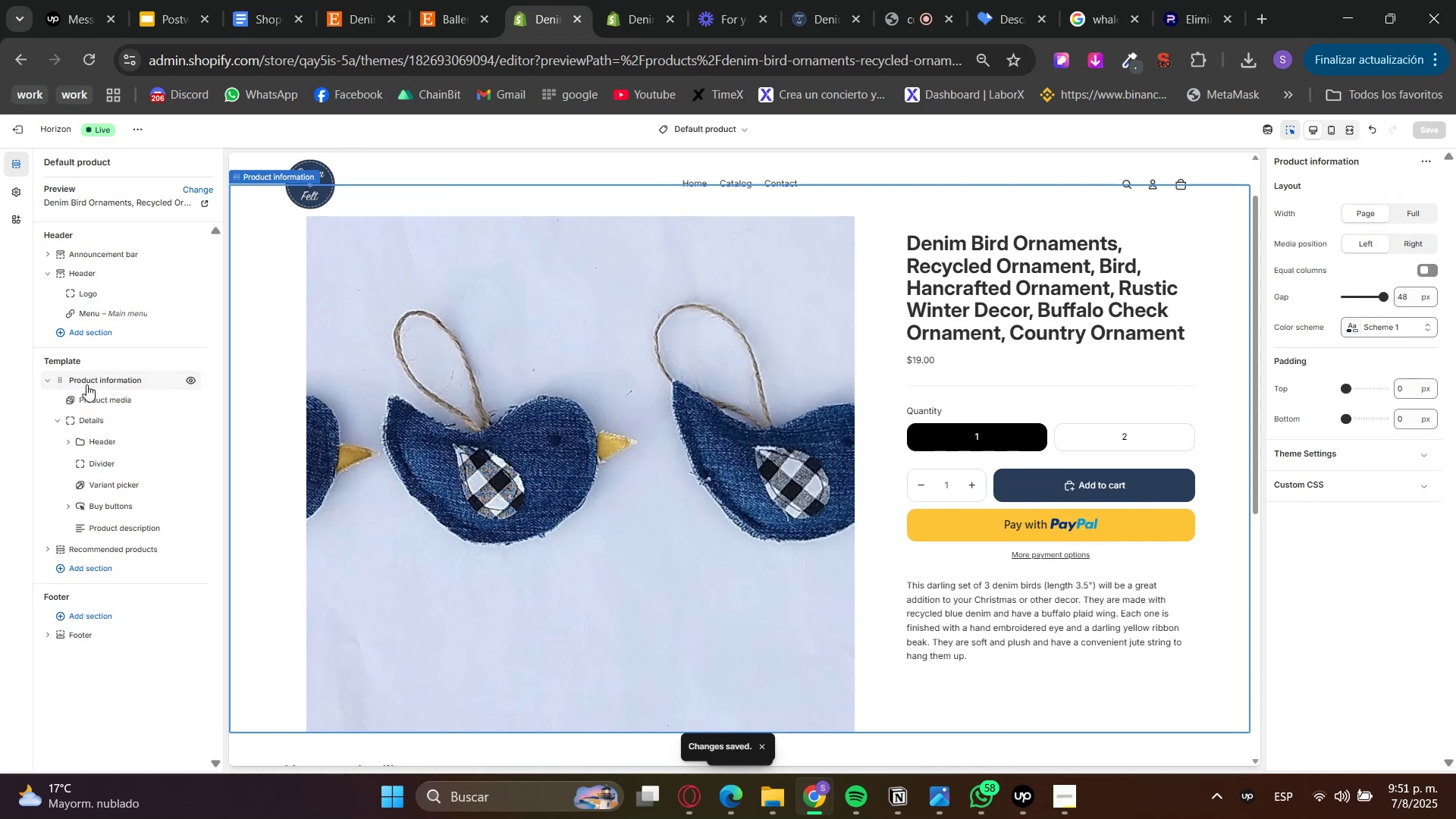 
left_click([88, 422])
 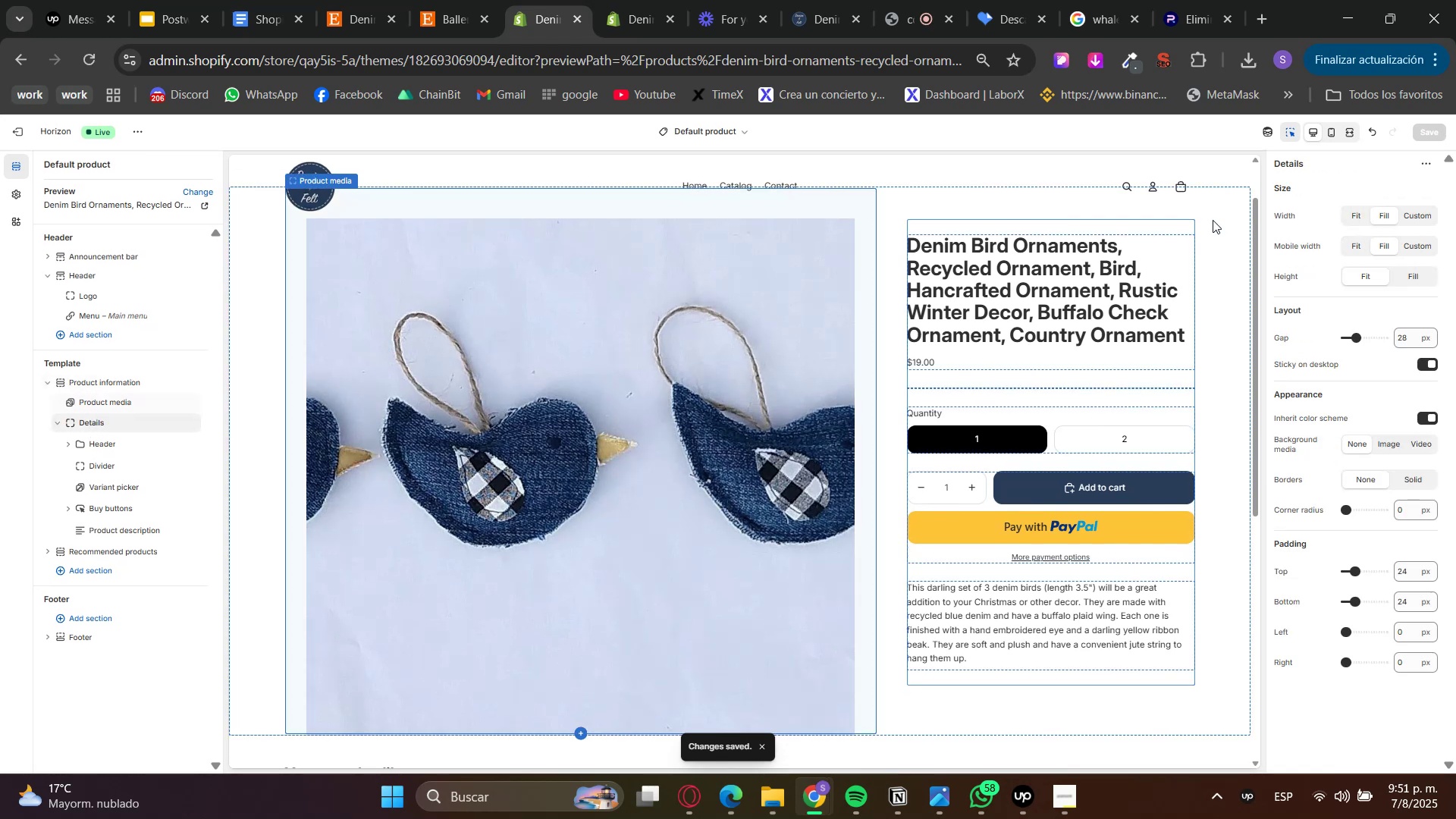 
left_click([1361, 210])
 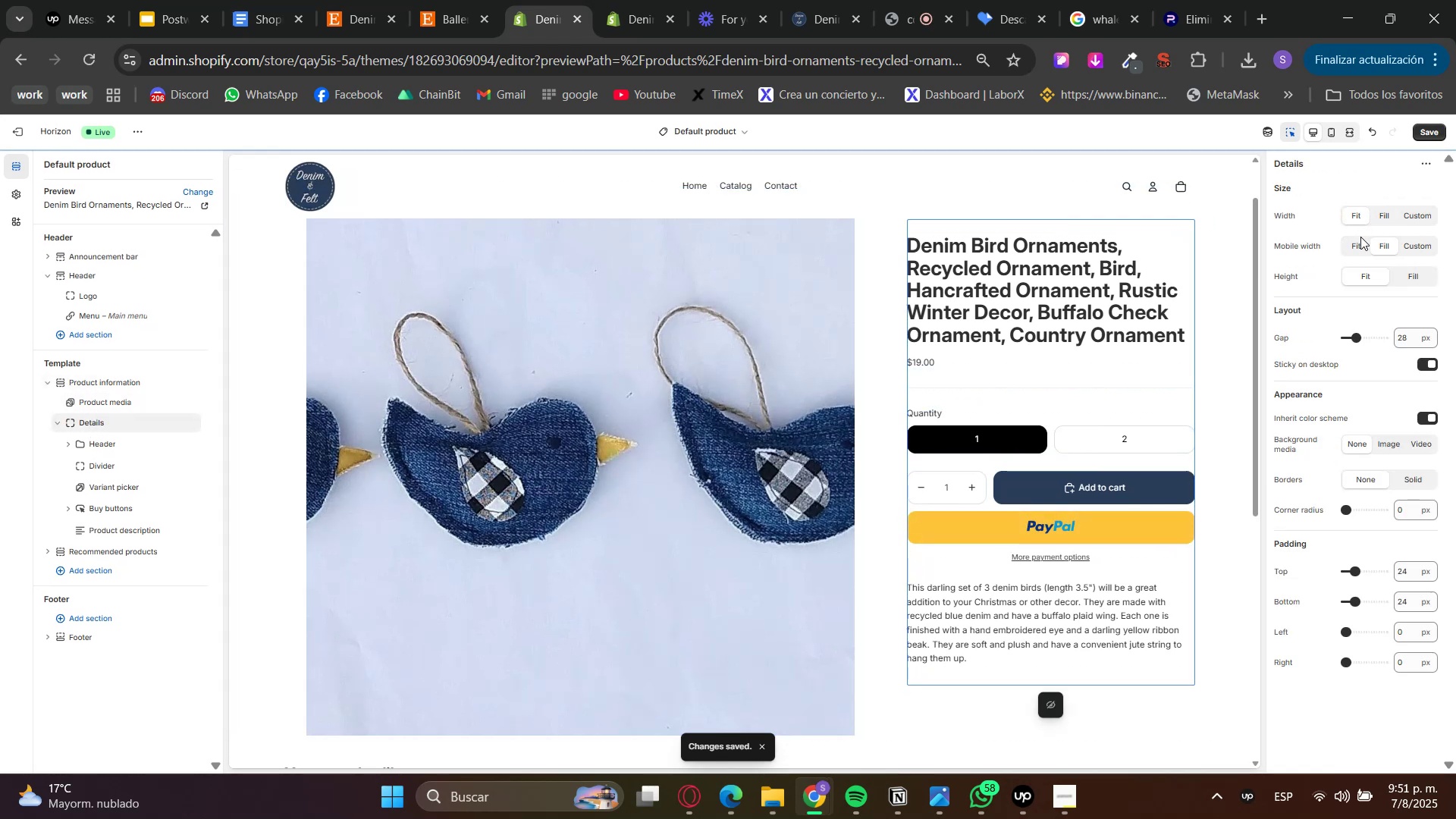 
double_click([1358, 242])
 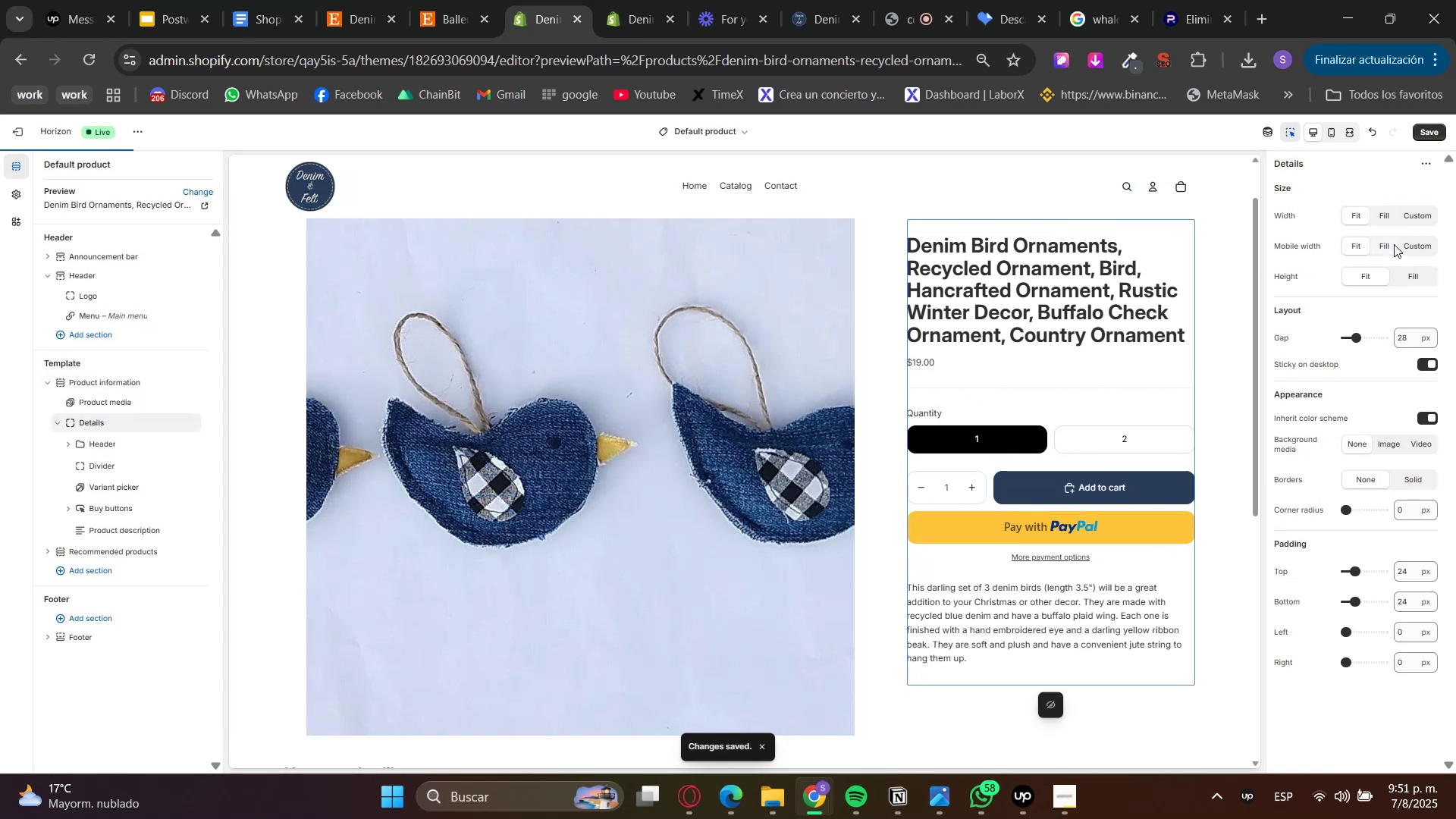 
left_click([1405, 244])
 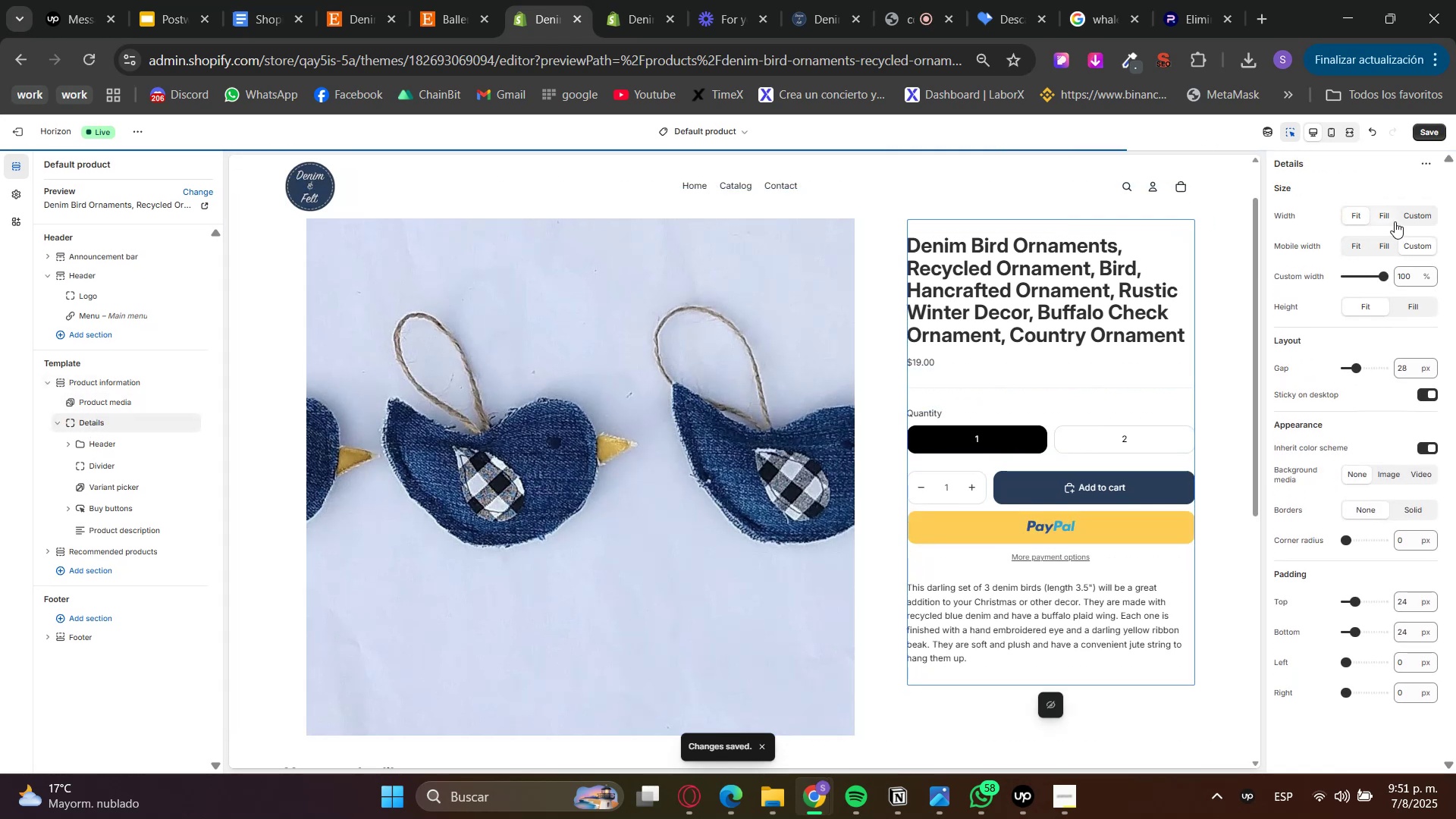 
left_click([1414, 219])
 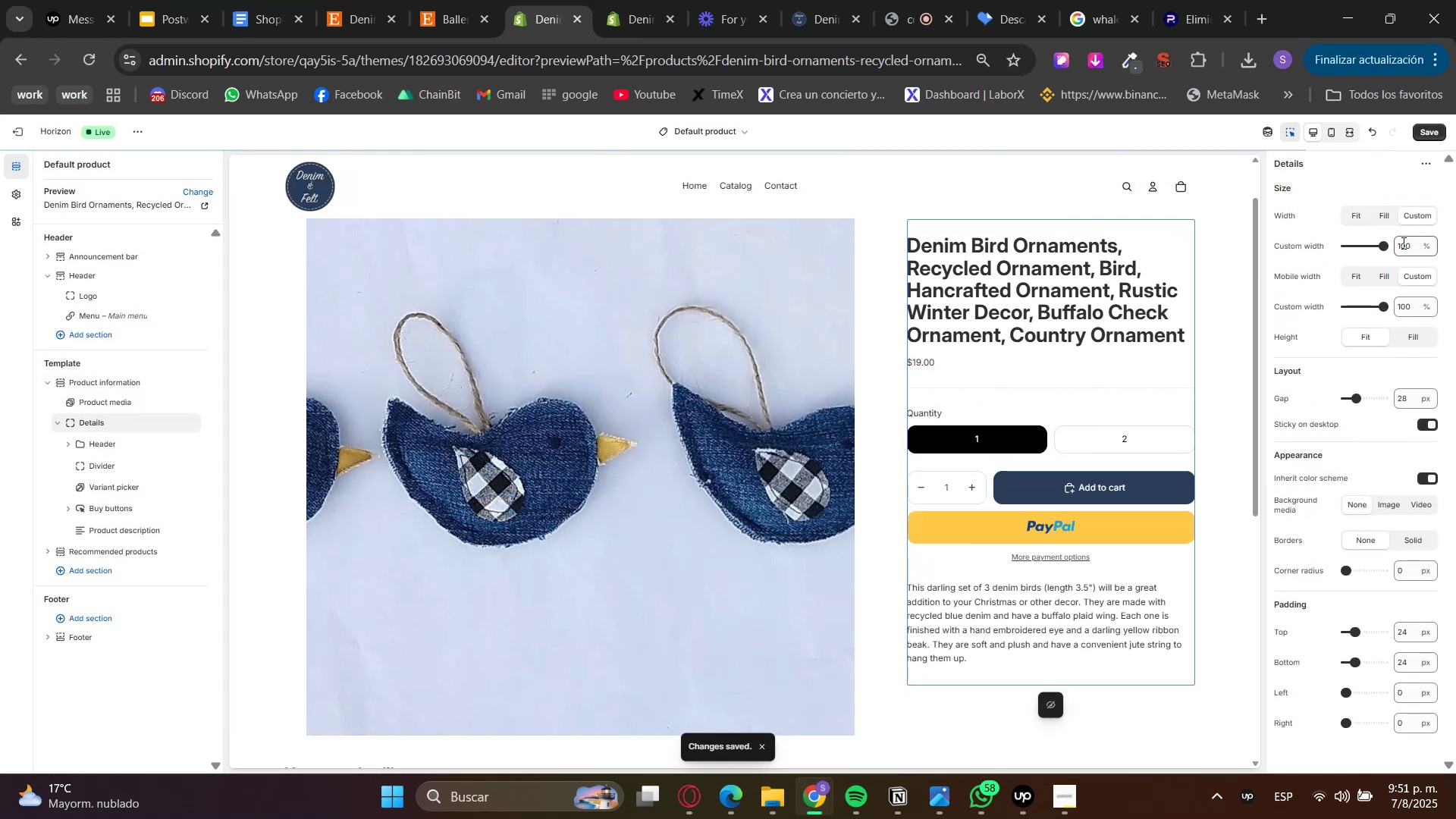 
double_click([1401, 243])
 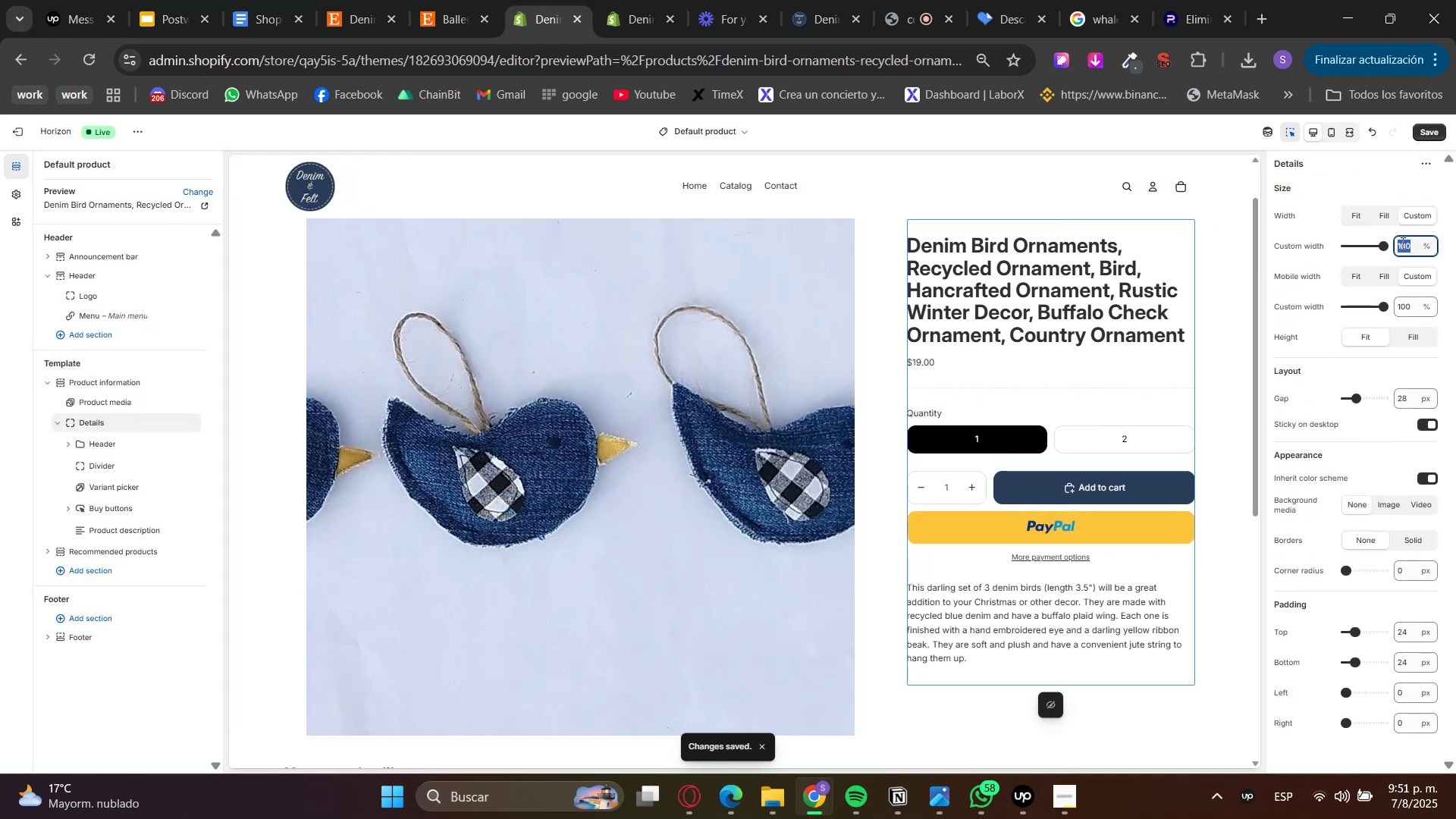 
triple_click([1401, 243])
 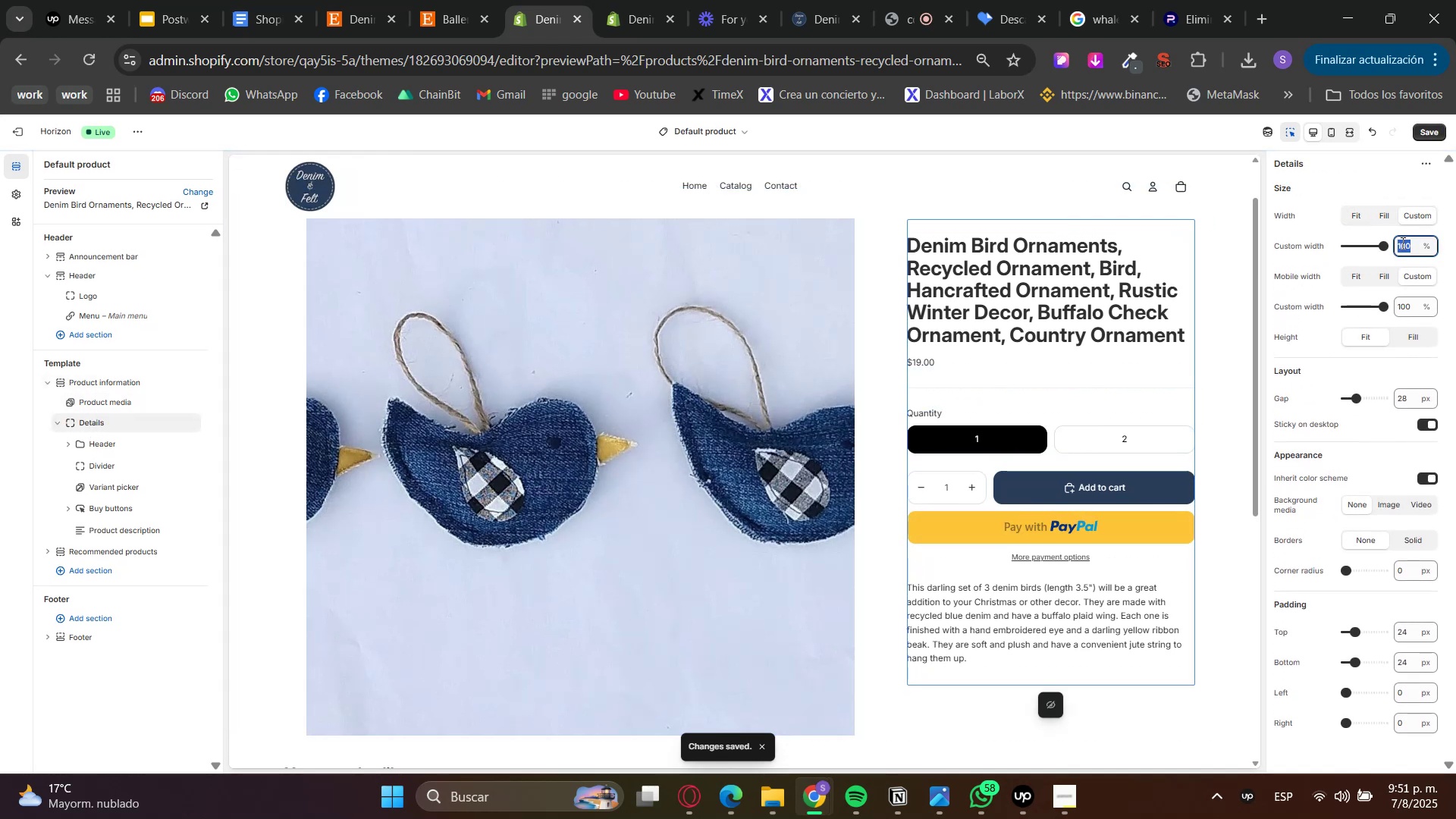 
key(Numpad5)
 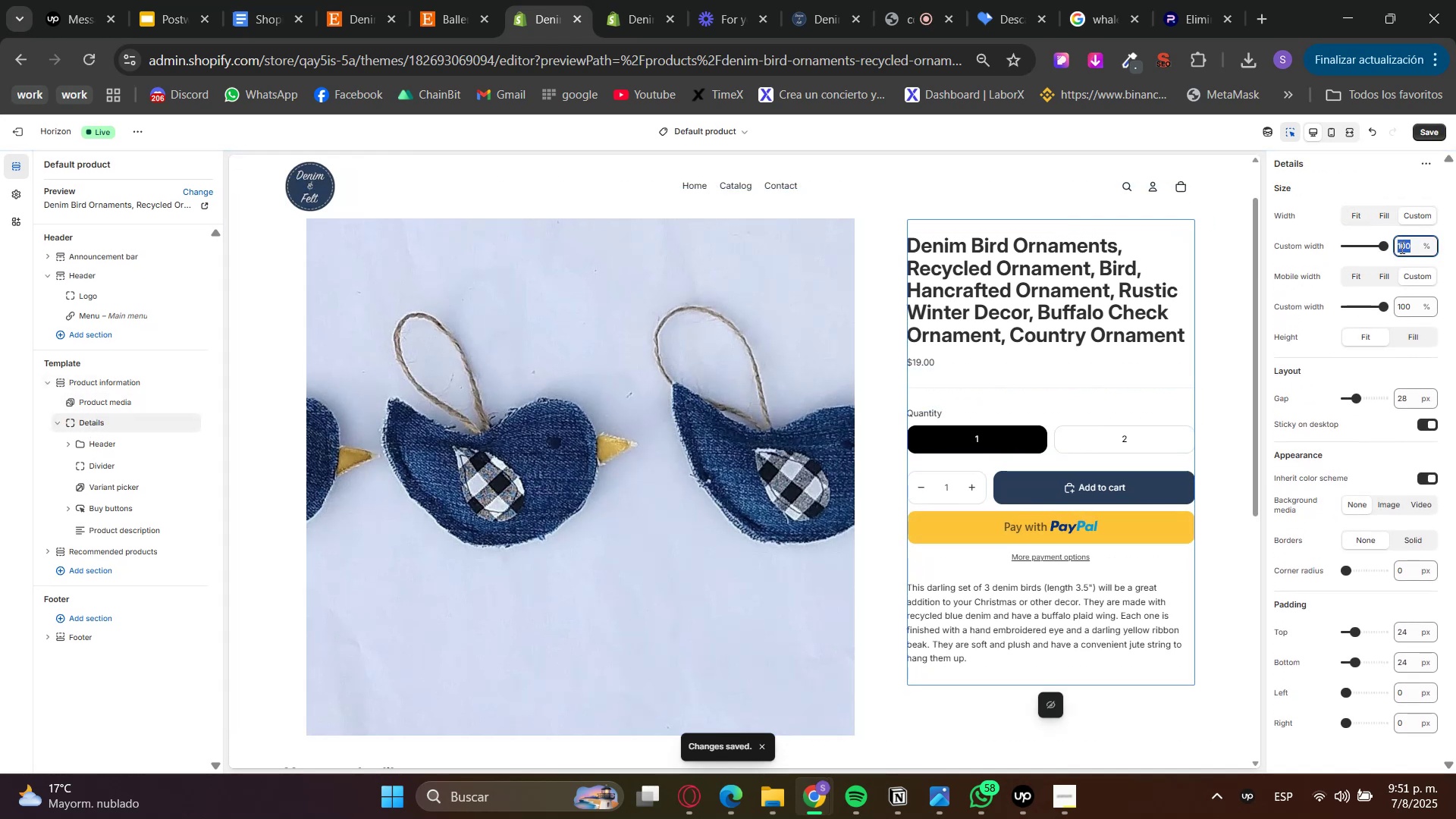 
key(Numpad0)
 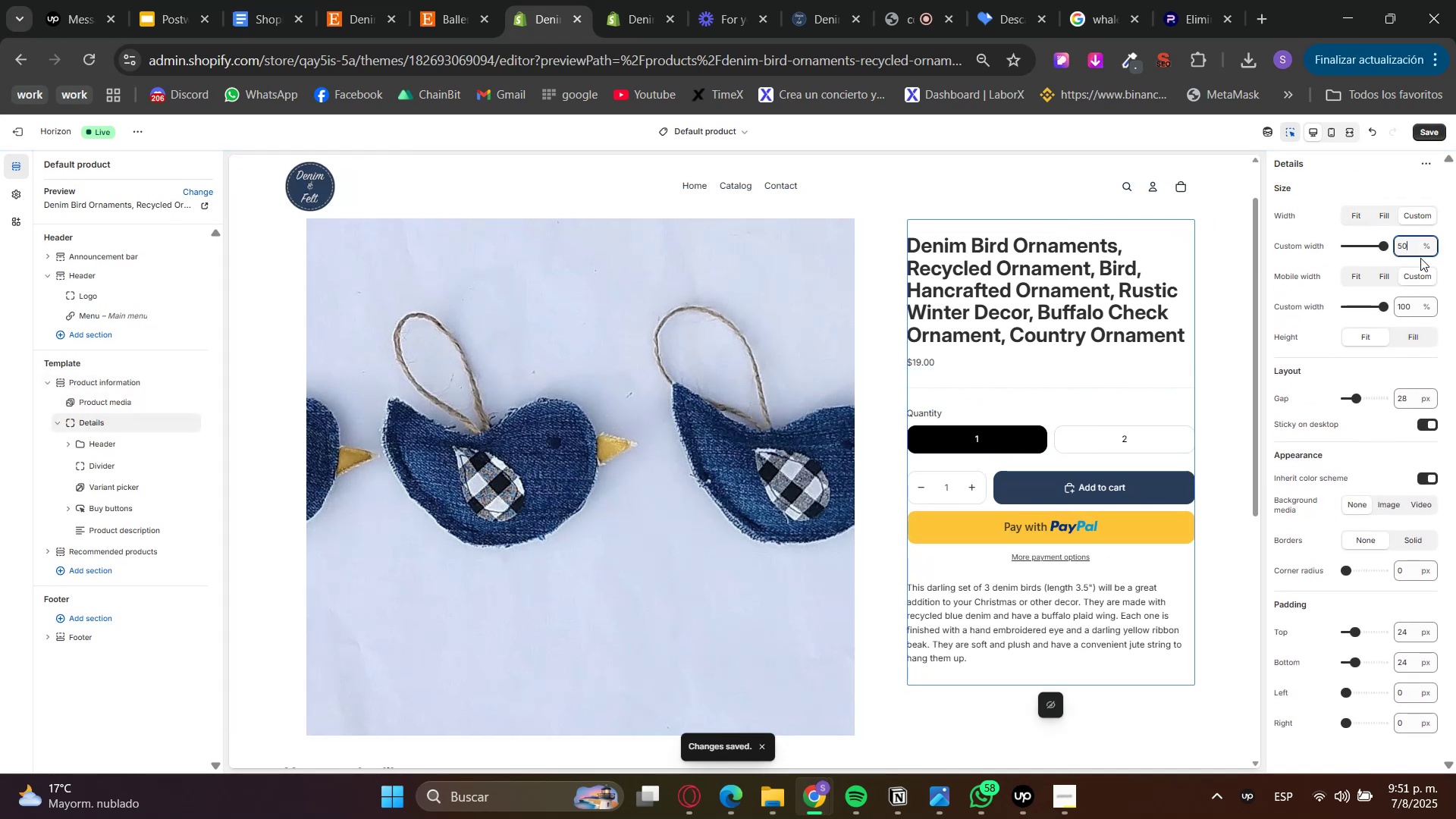 
left_click([1422, 256])
 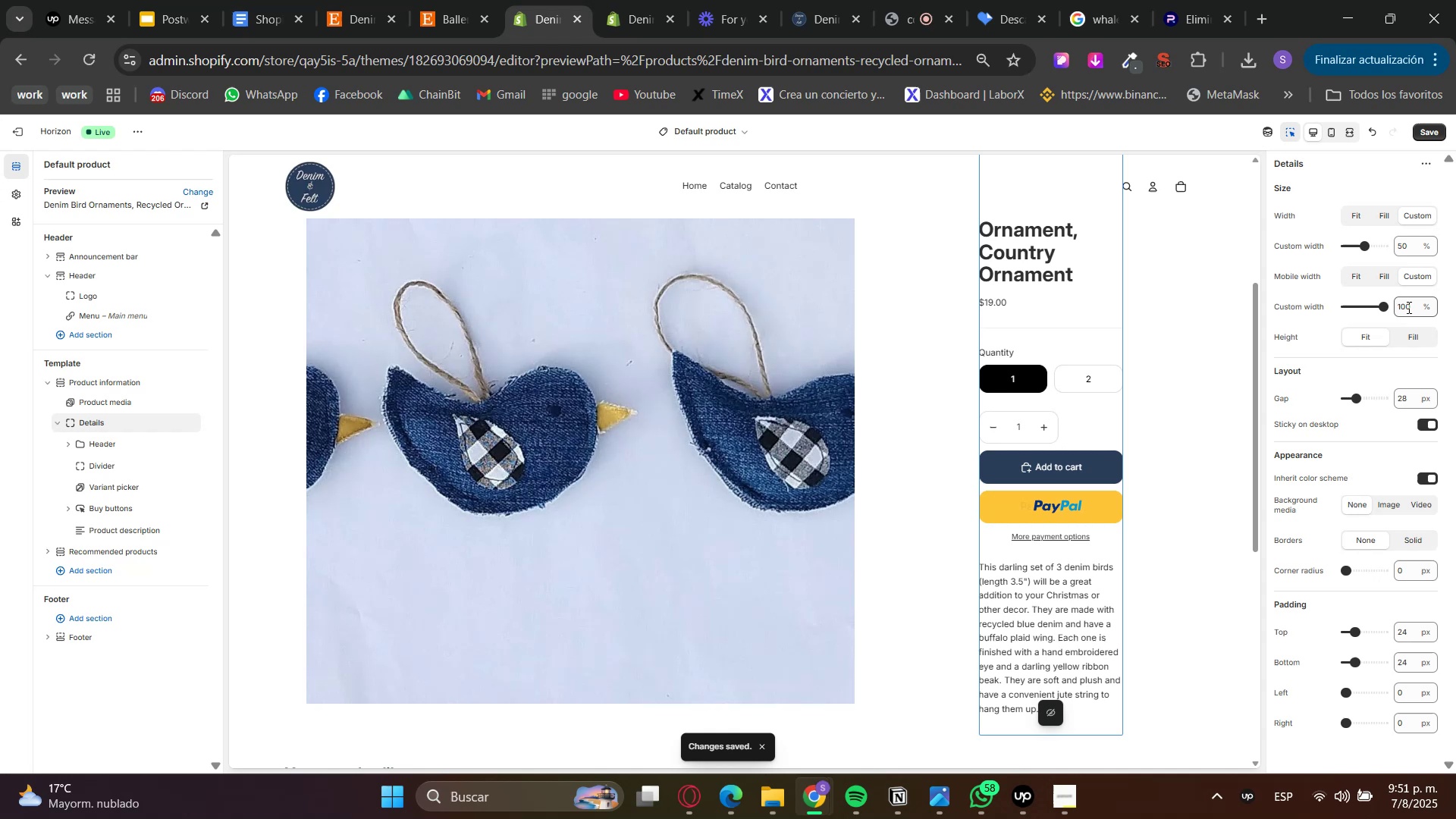 
double_click([1405, 240])
 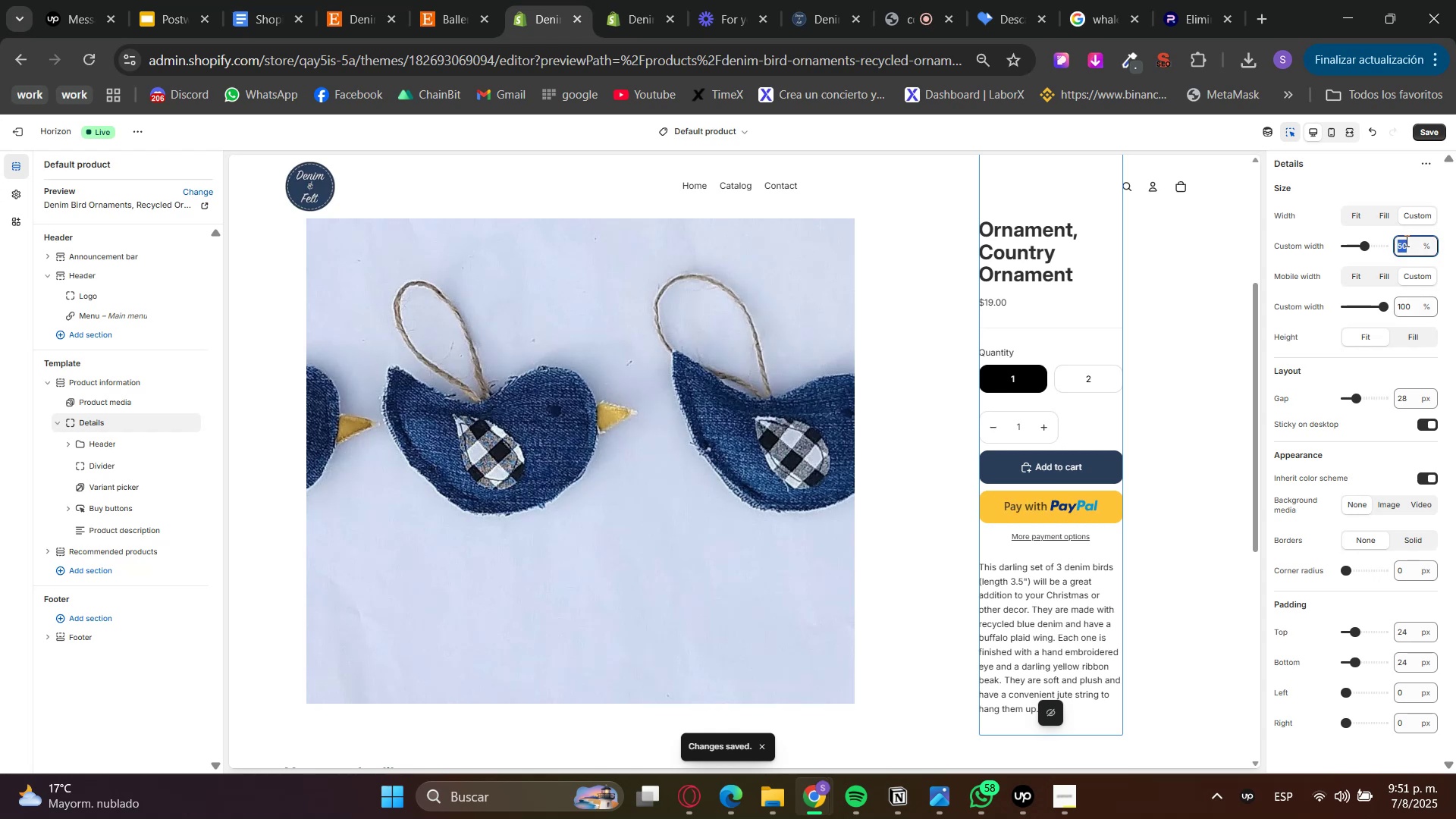 
triple_click([1405, 240])
 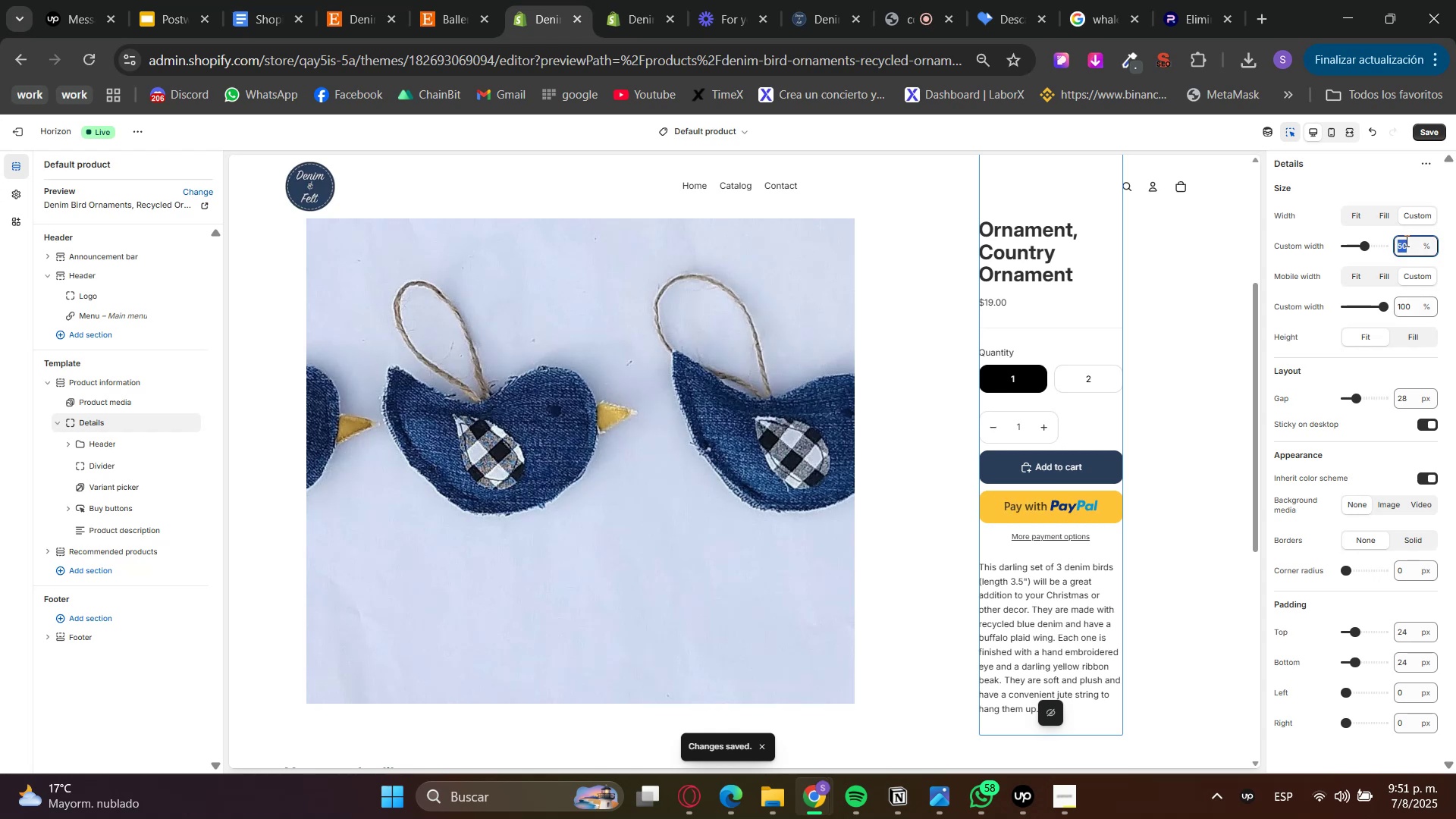 
key(Numpad1)
 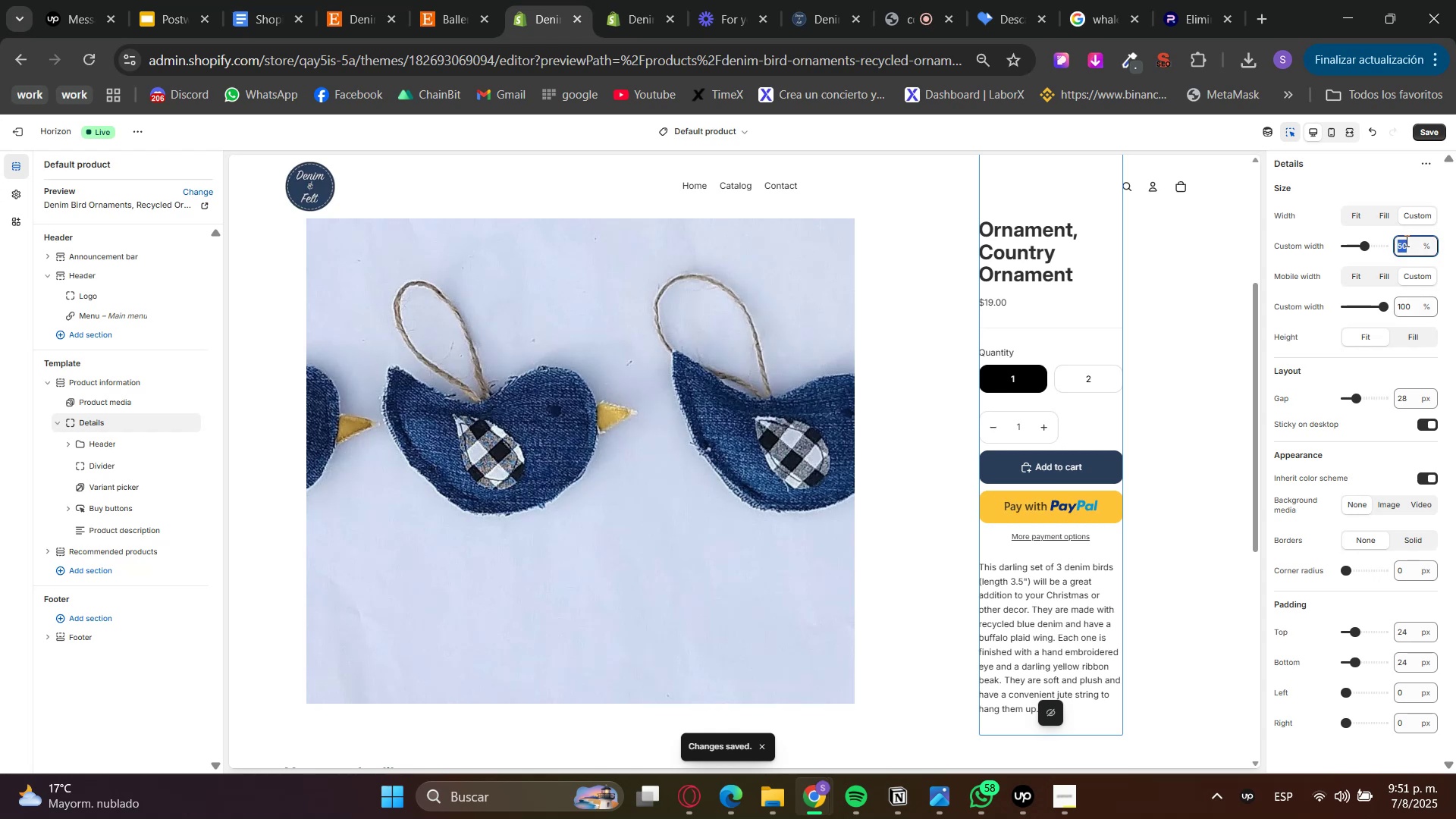 
key(Numpad0)
 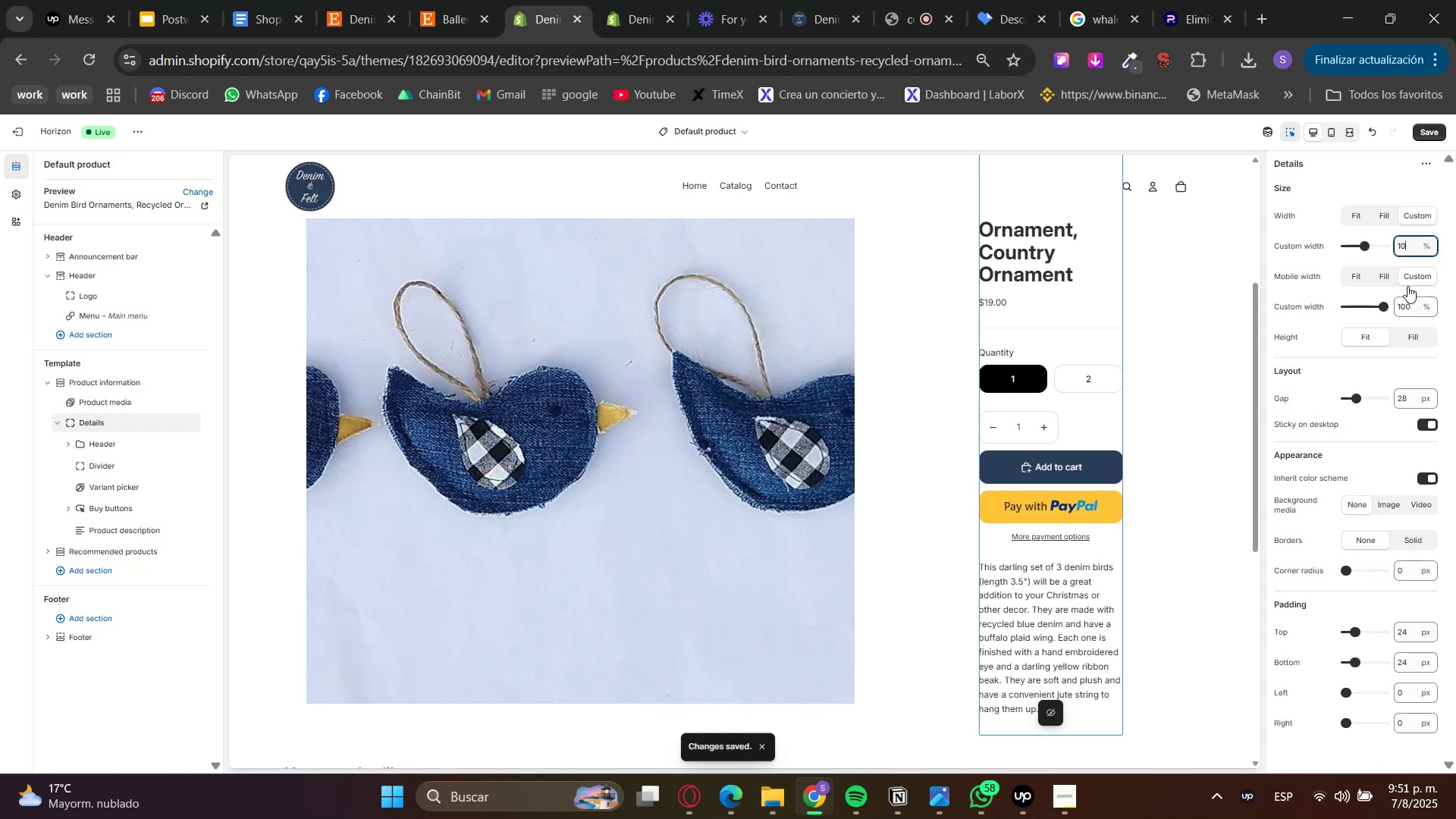 
key(Numpad0)
 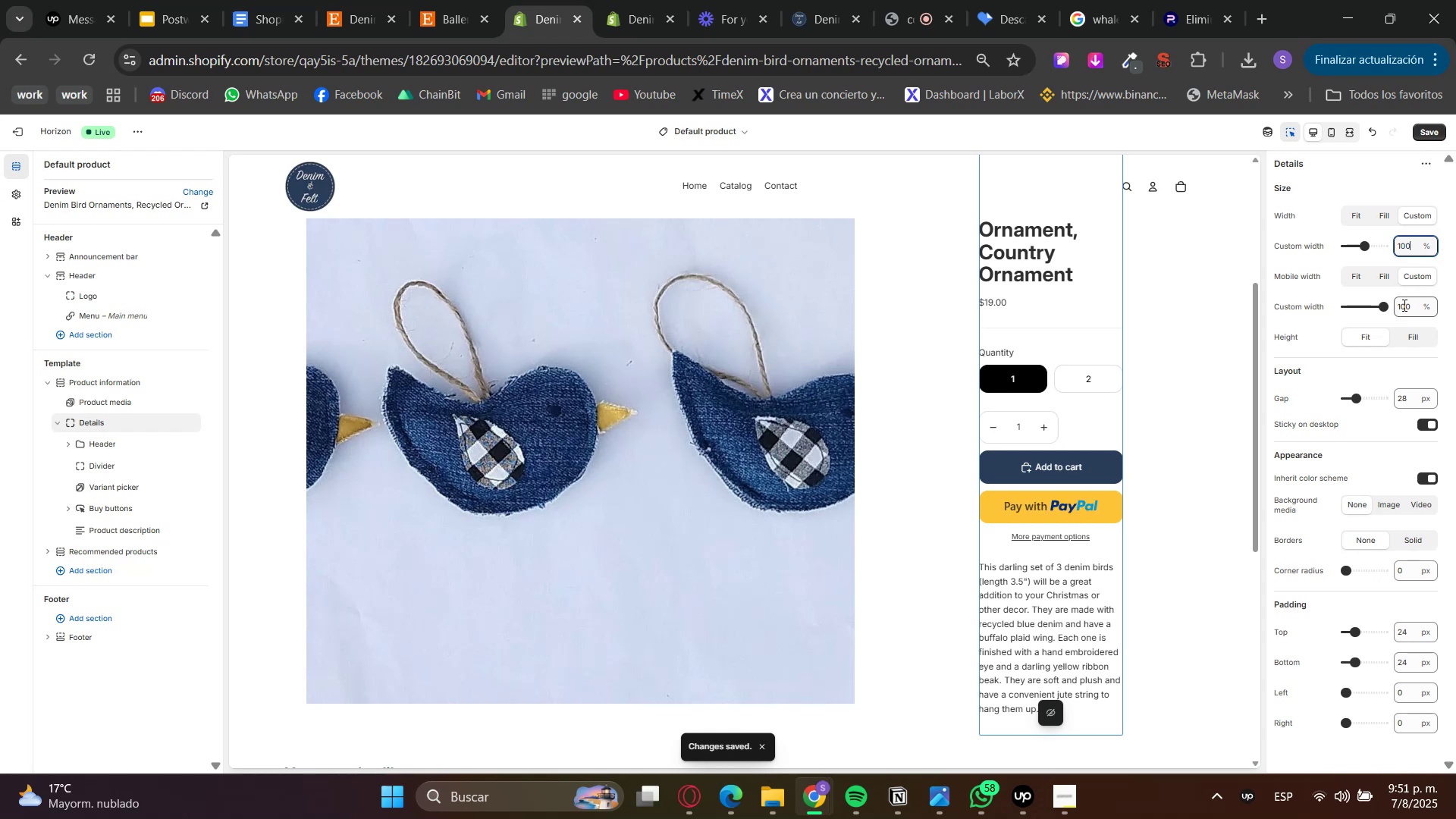 
triple_click([1403, 305])
 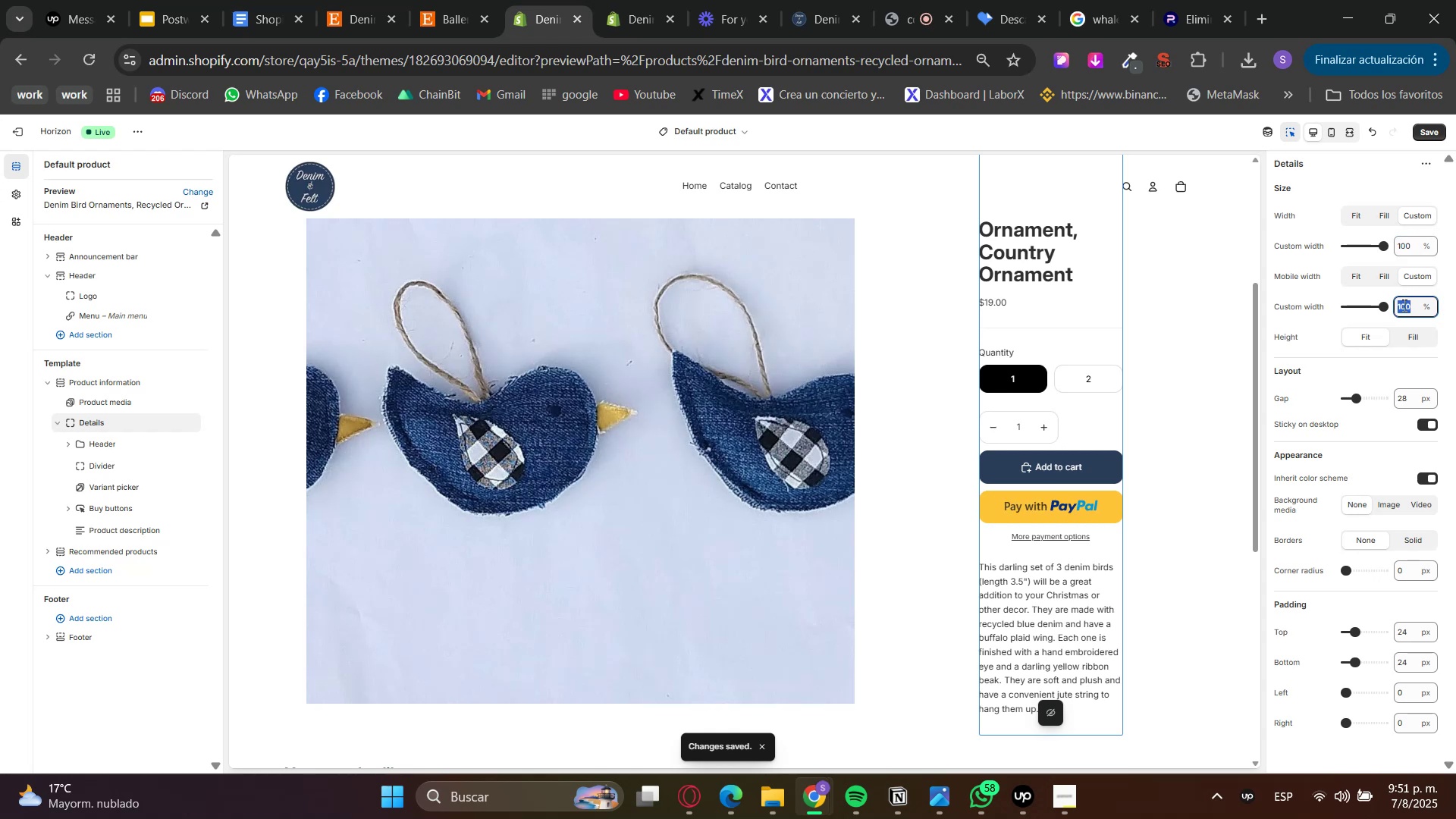 
triple_click([1403, 305])
 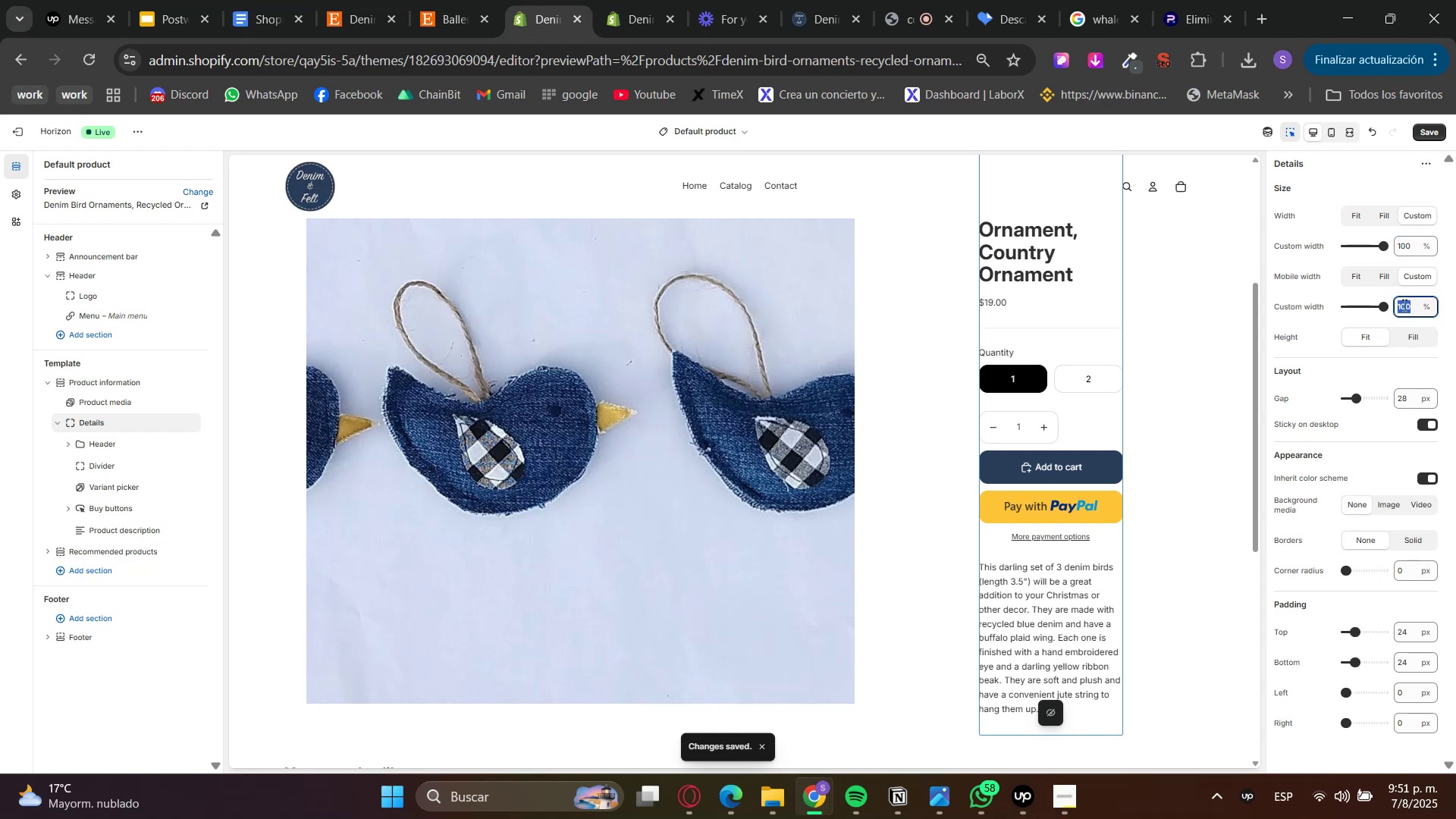 
key(Numpad5)
 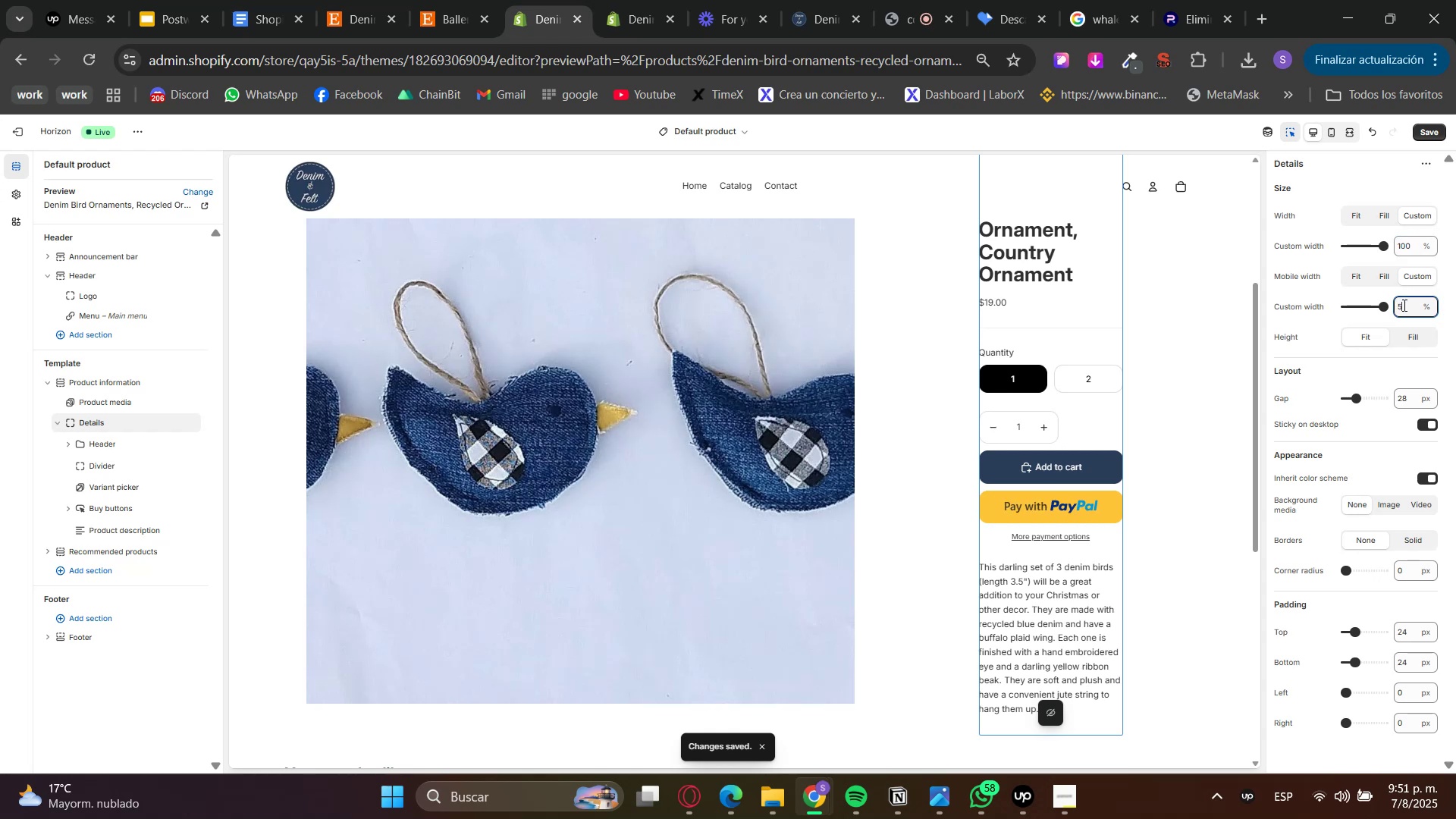 
key(Numpad0)
 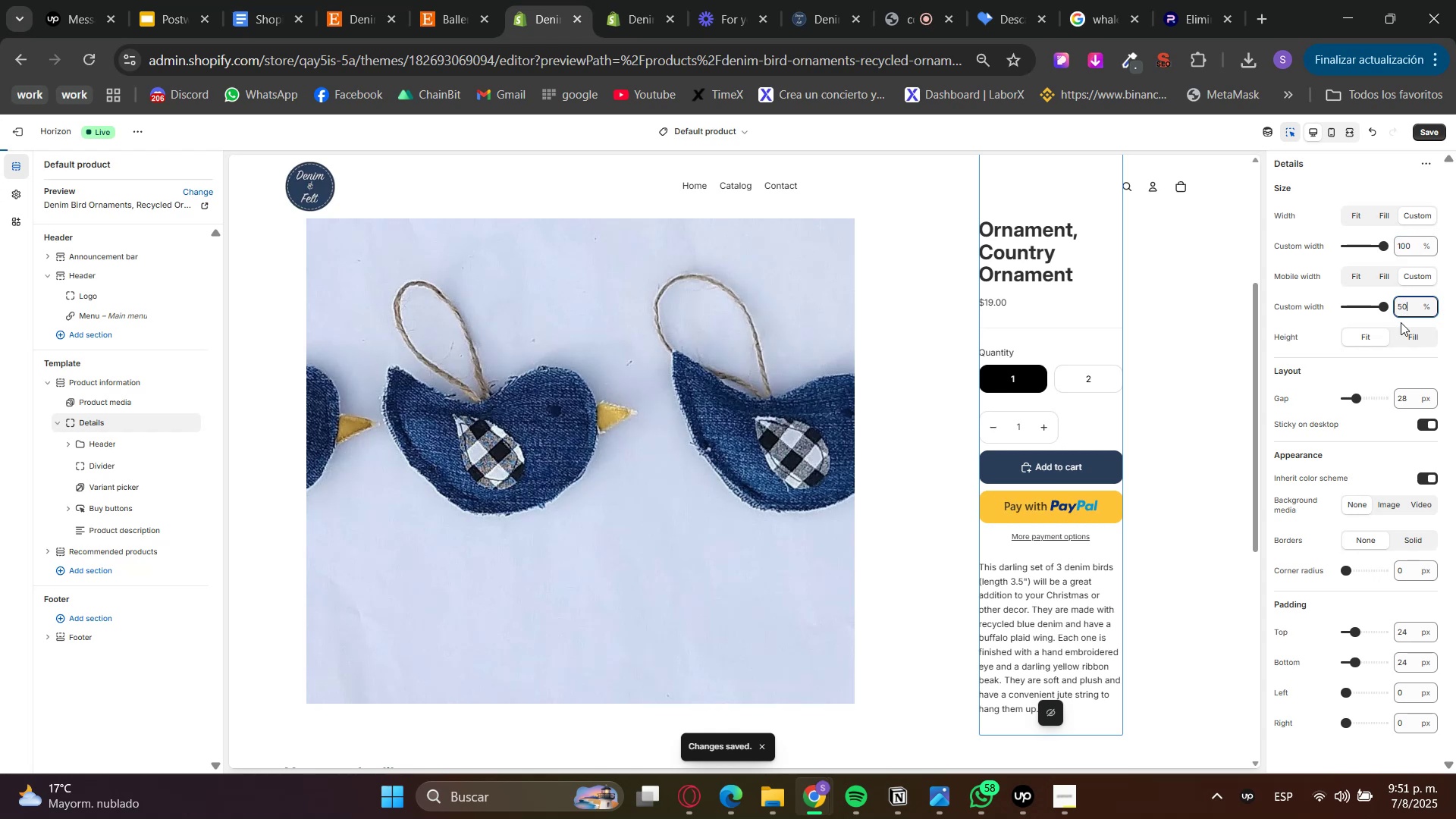 
left_click([1401, 322])
 